 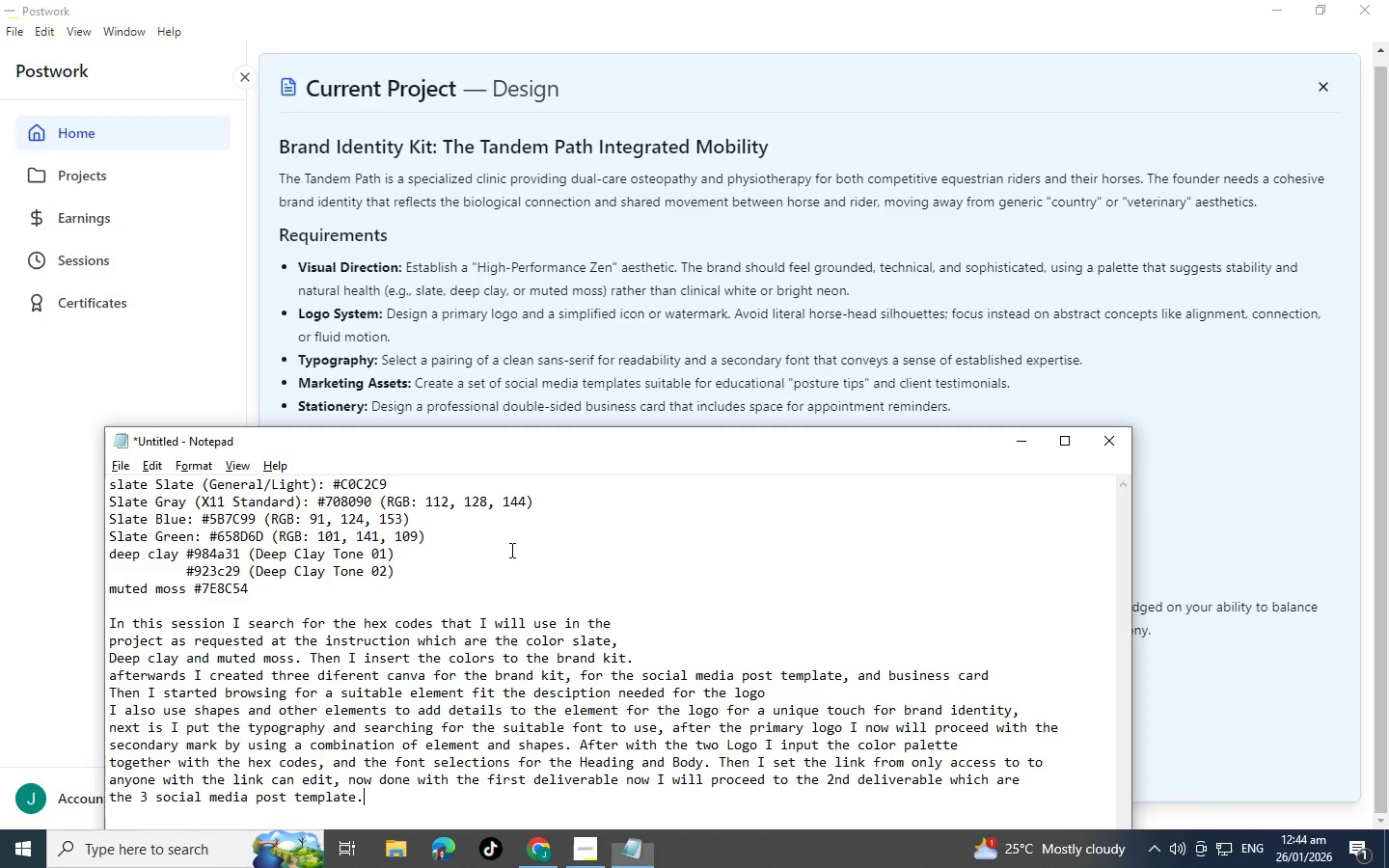 
key(Alt+Tab)
 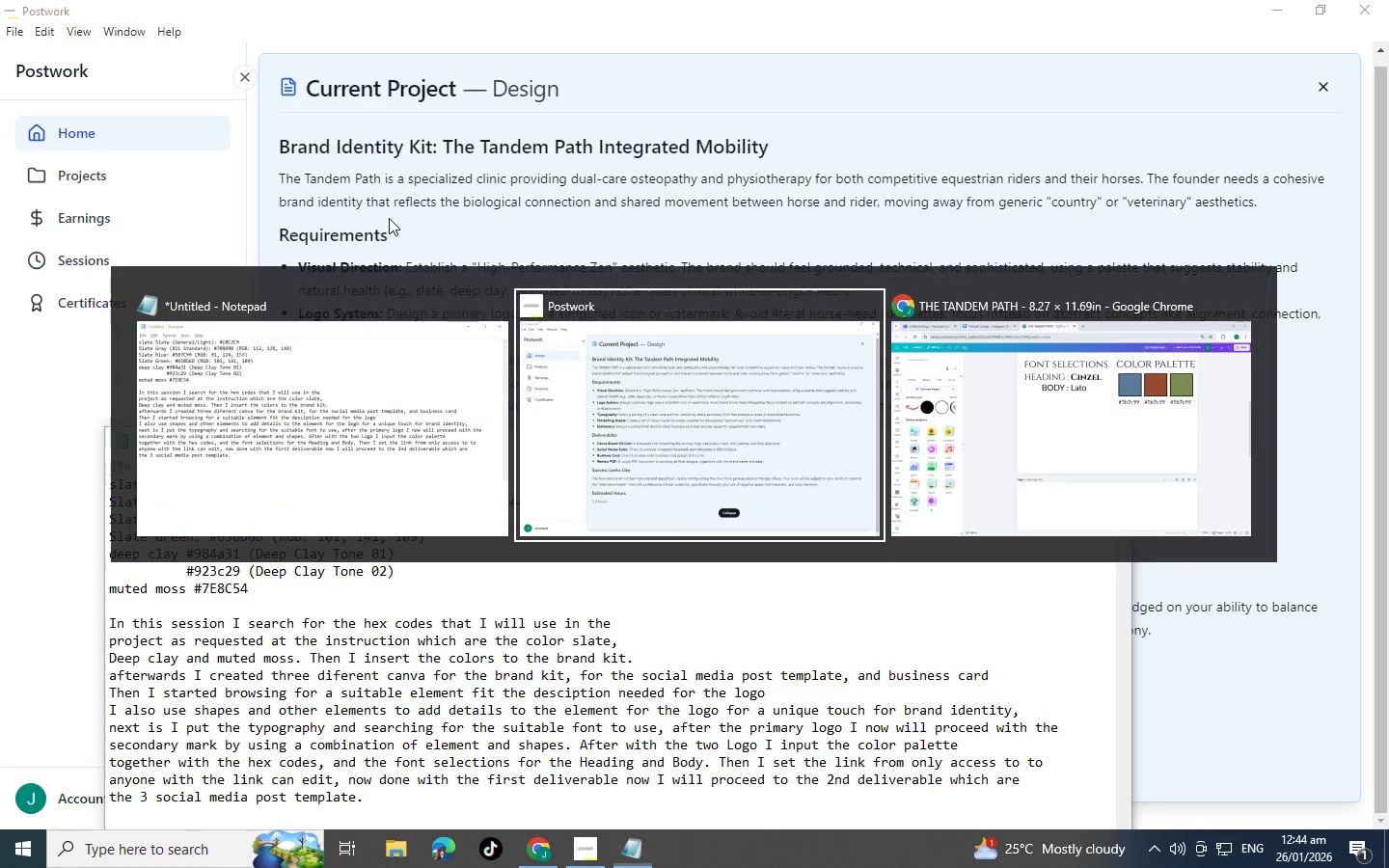 
key(Alt+Tab)
 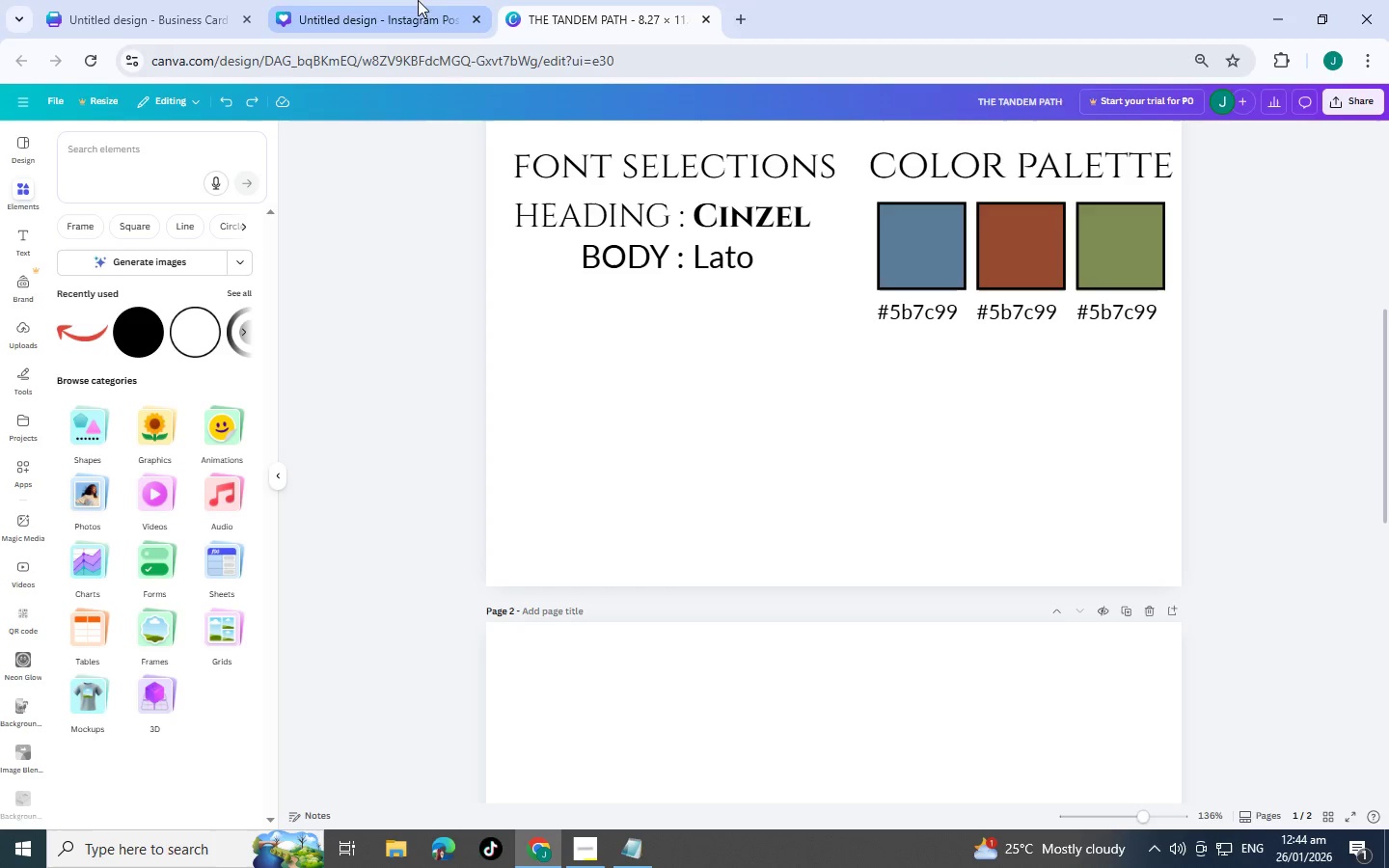 
left_click([418, 0])
 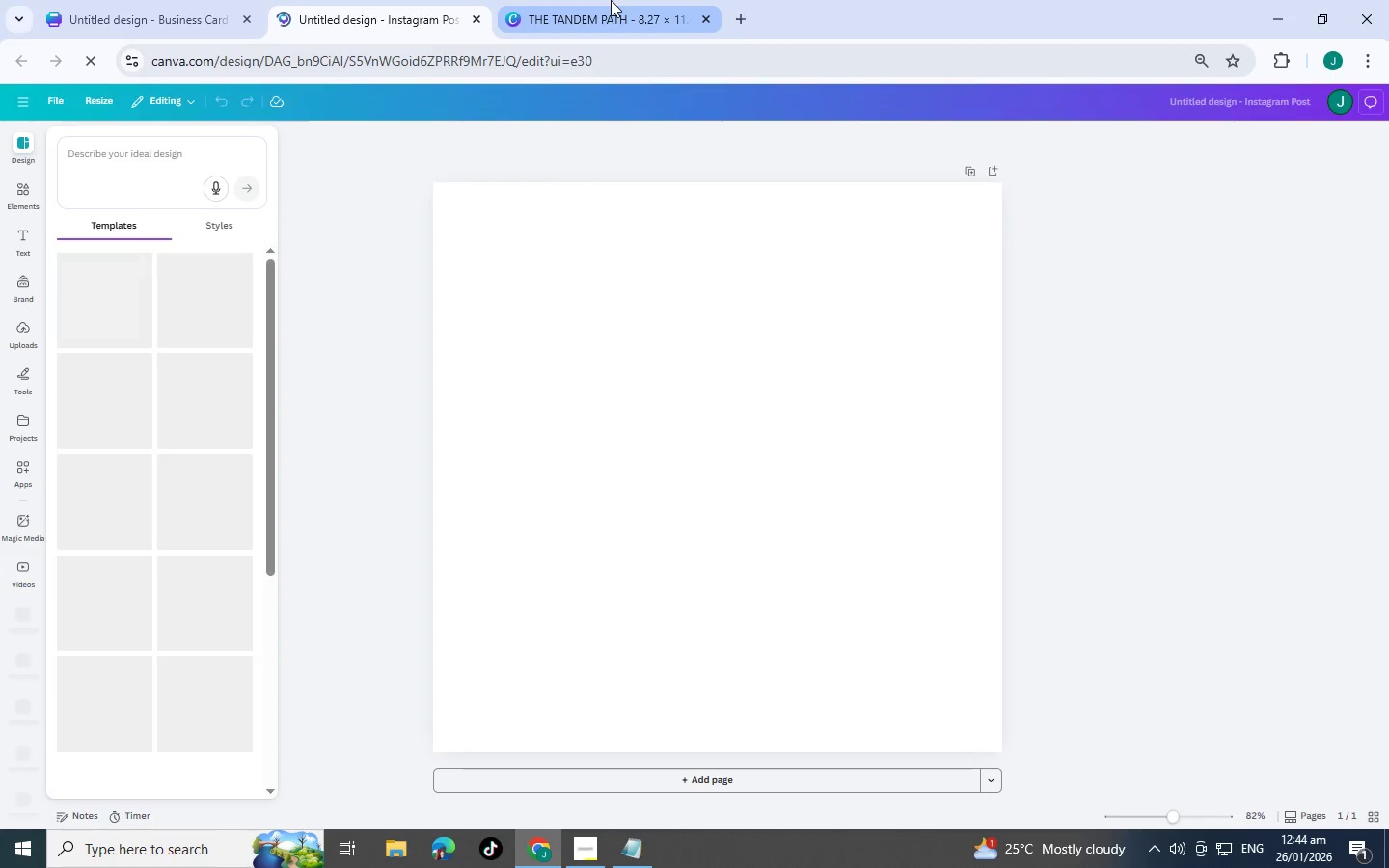 
wait(11.14)
 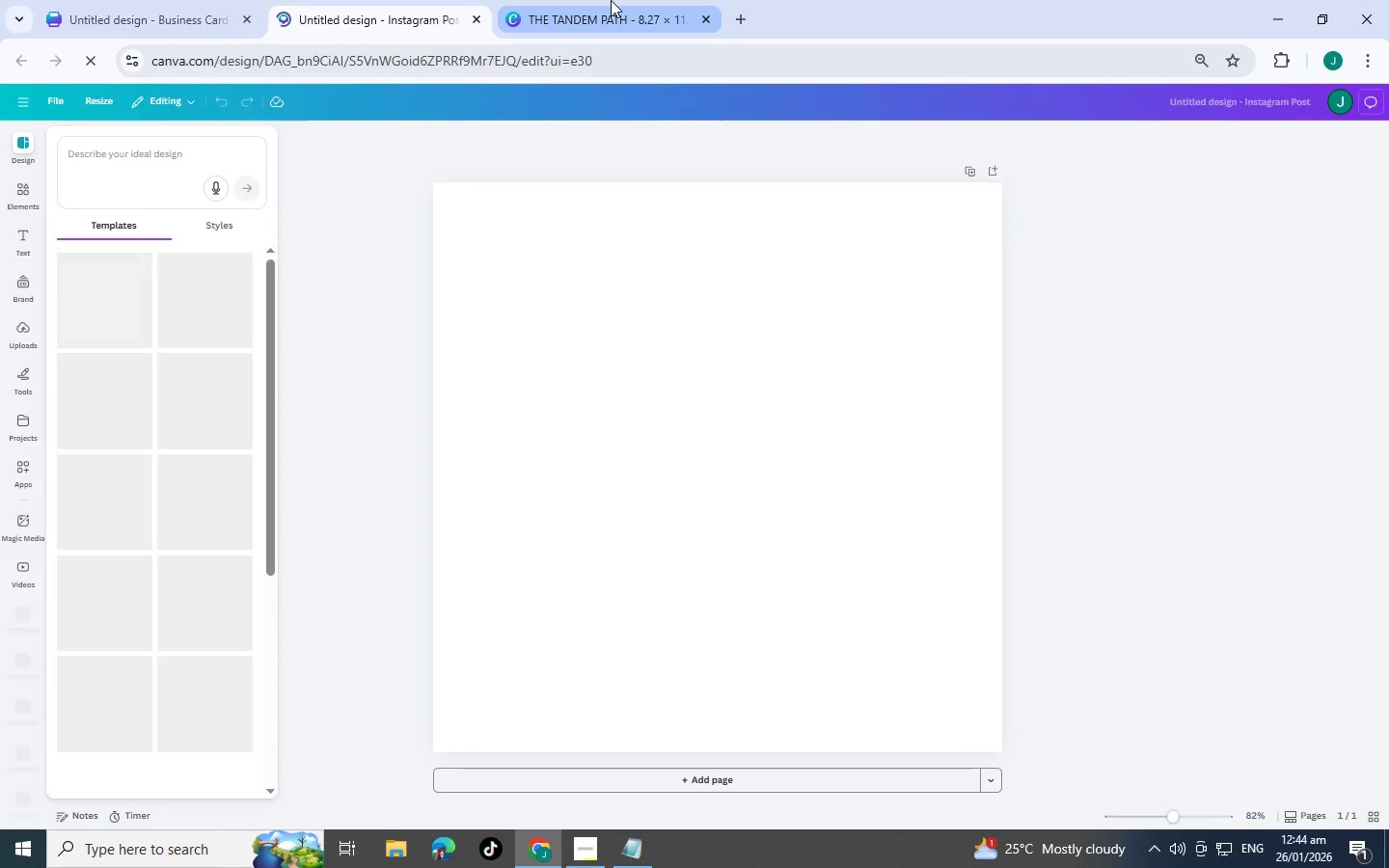 
left_click([568, 361])
 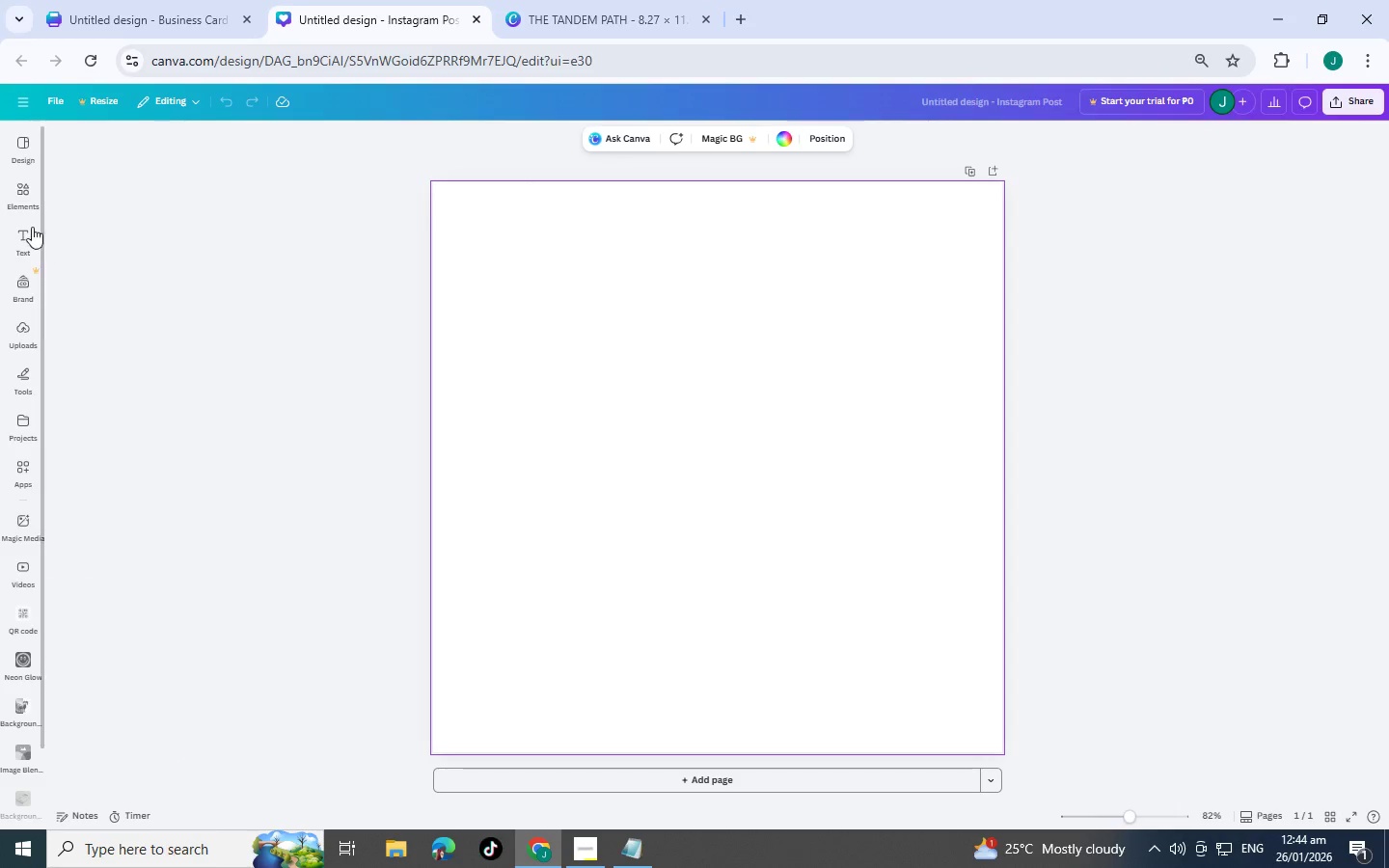 
left_click([20, 191])
 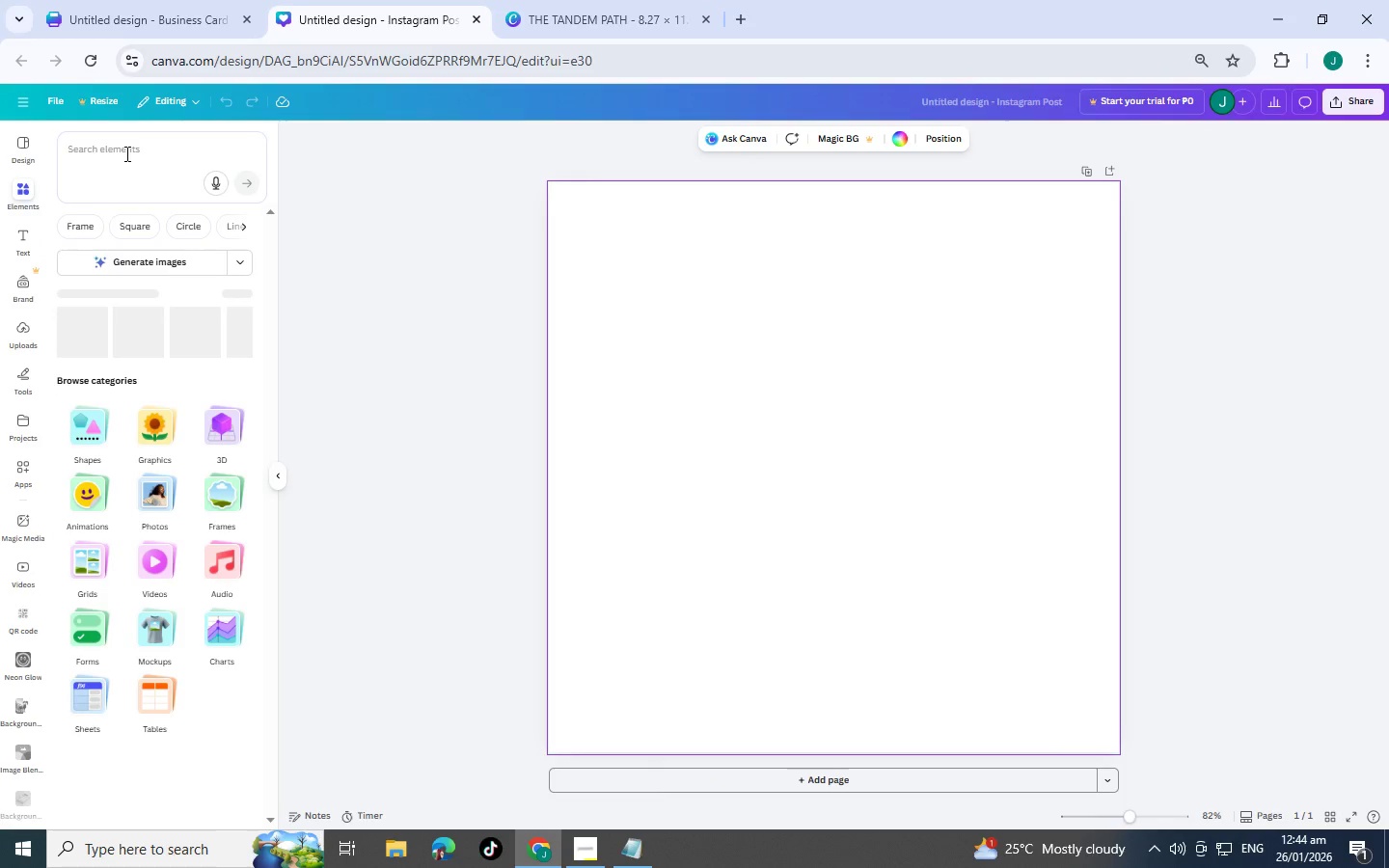 
left_click([125, 153])
 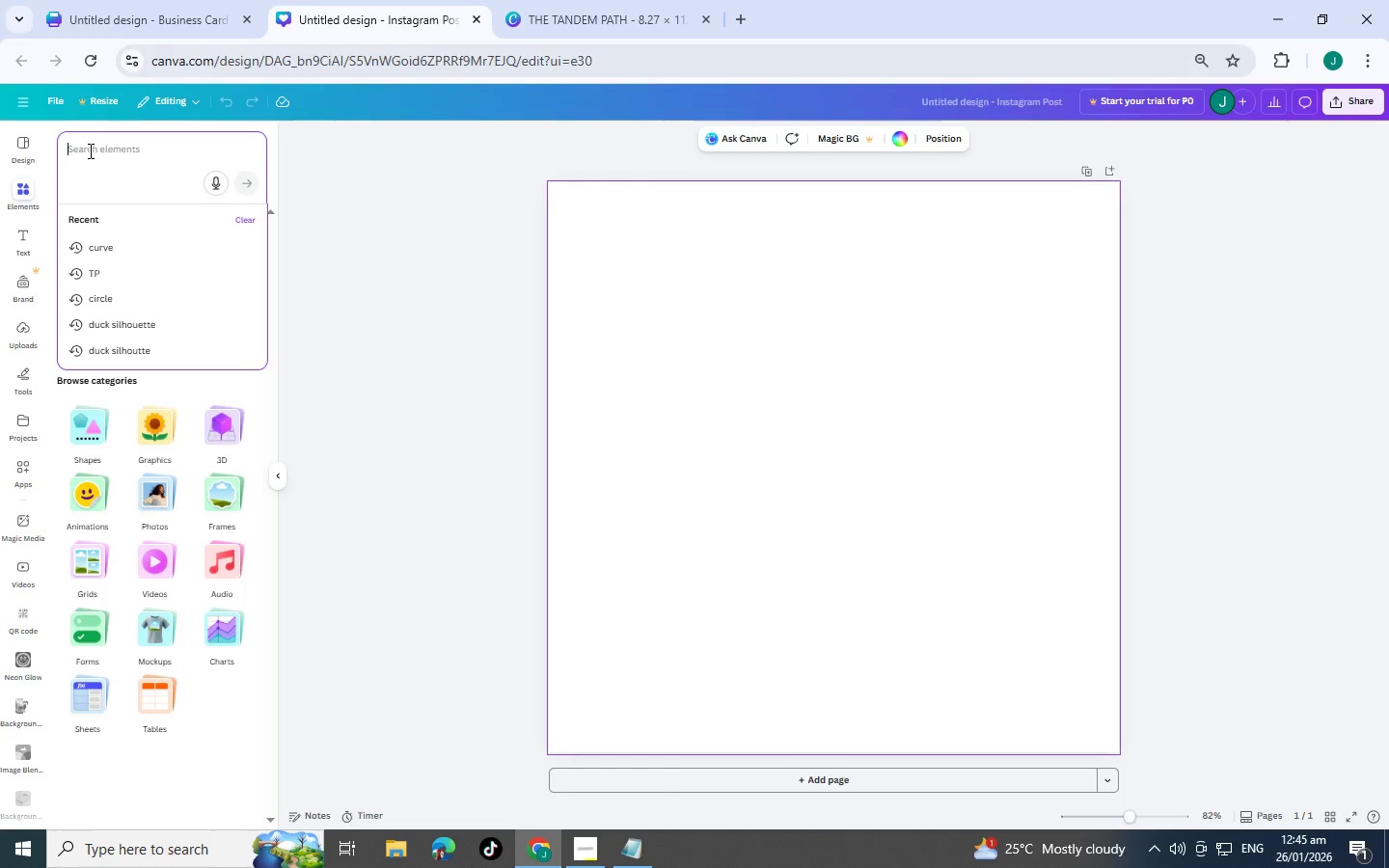 
wait(23.3)
 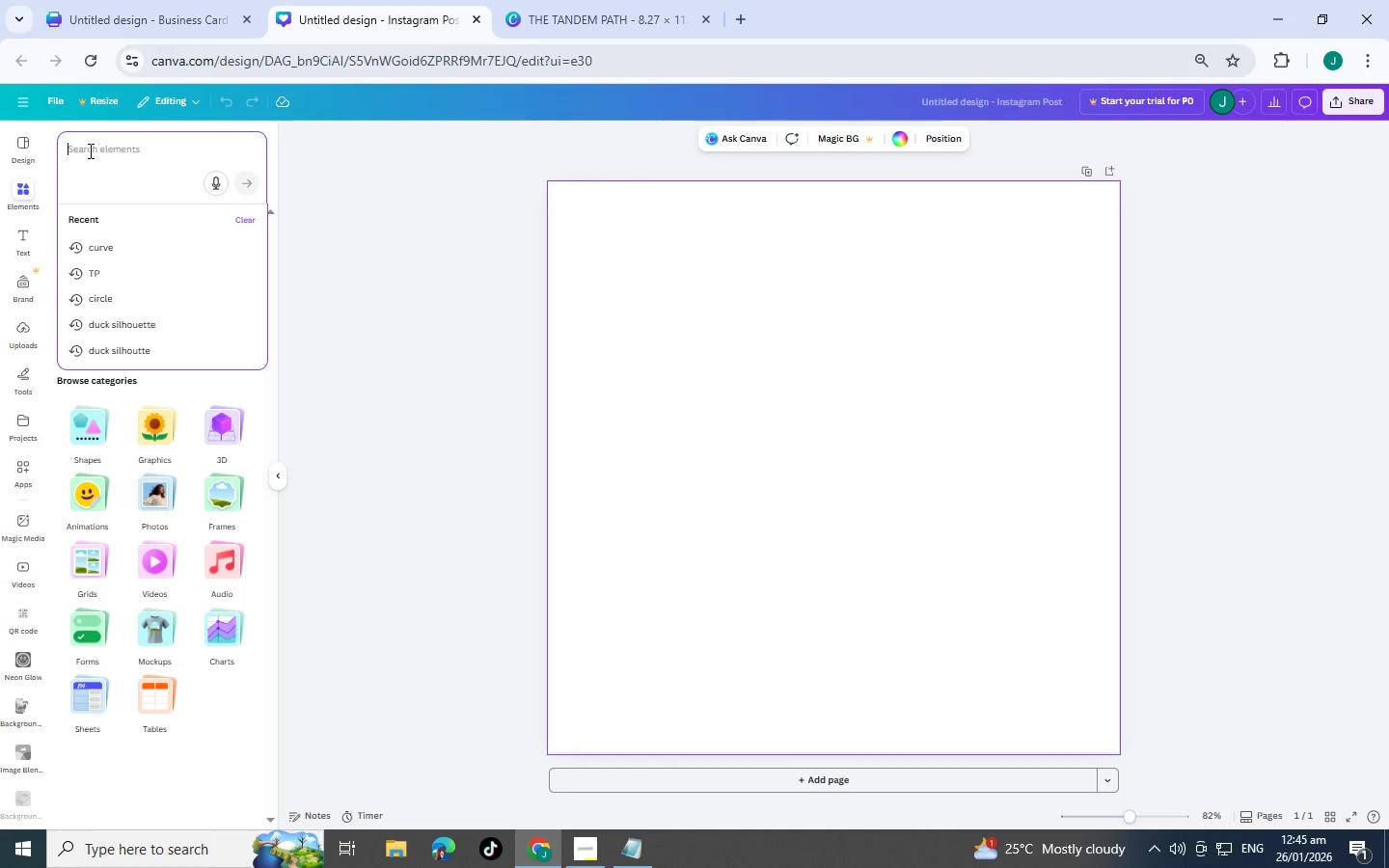 
scroll: coordinate [0, 184], scroll_direction: down, amount: 5.0
 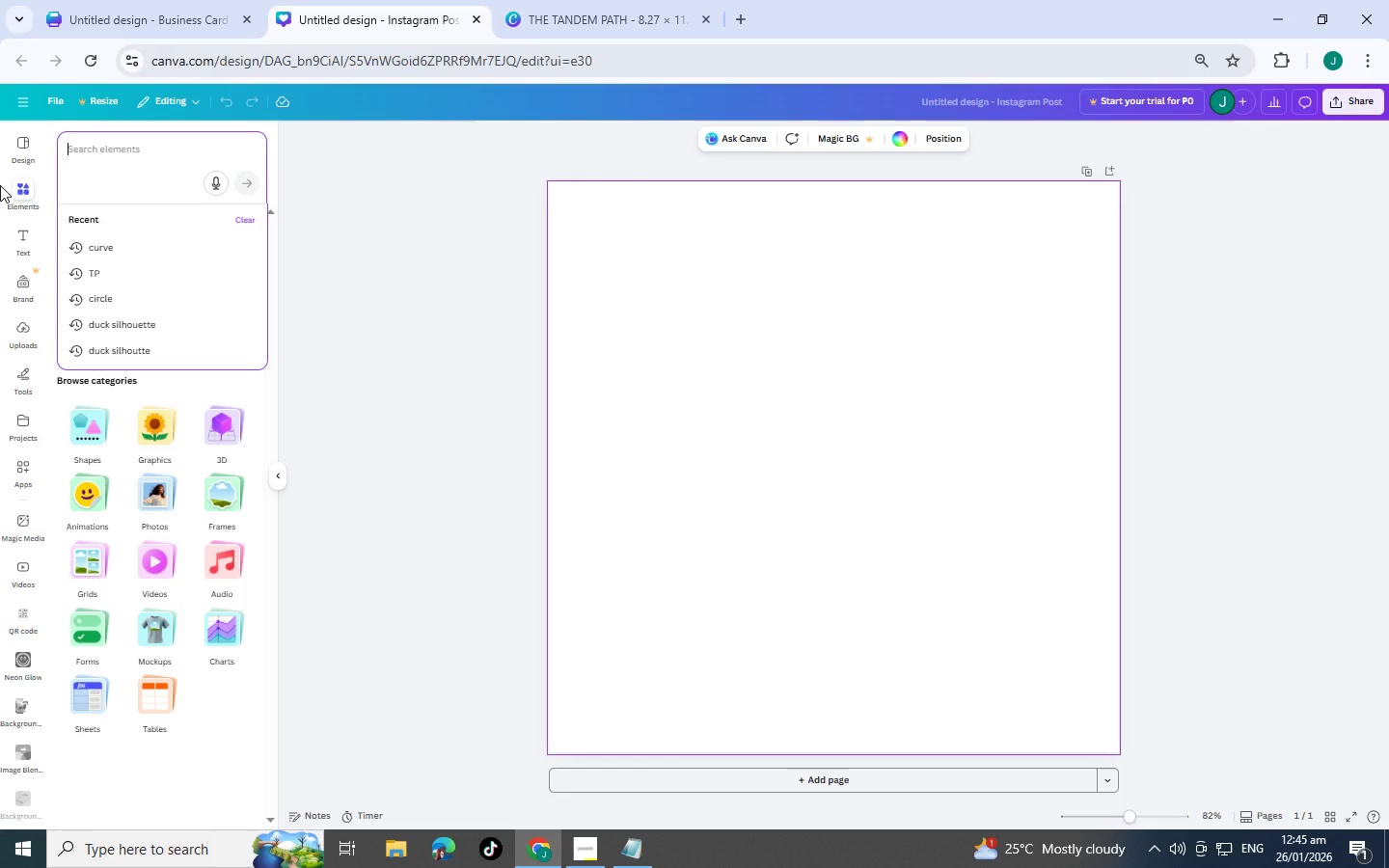 
wait(13.84)
 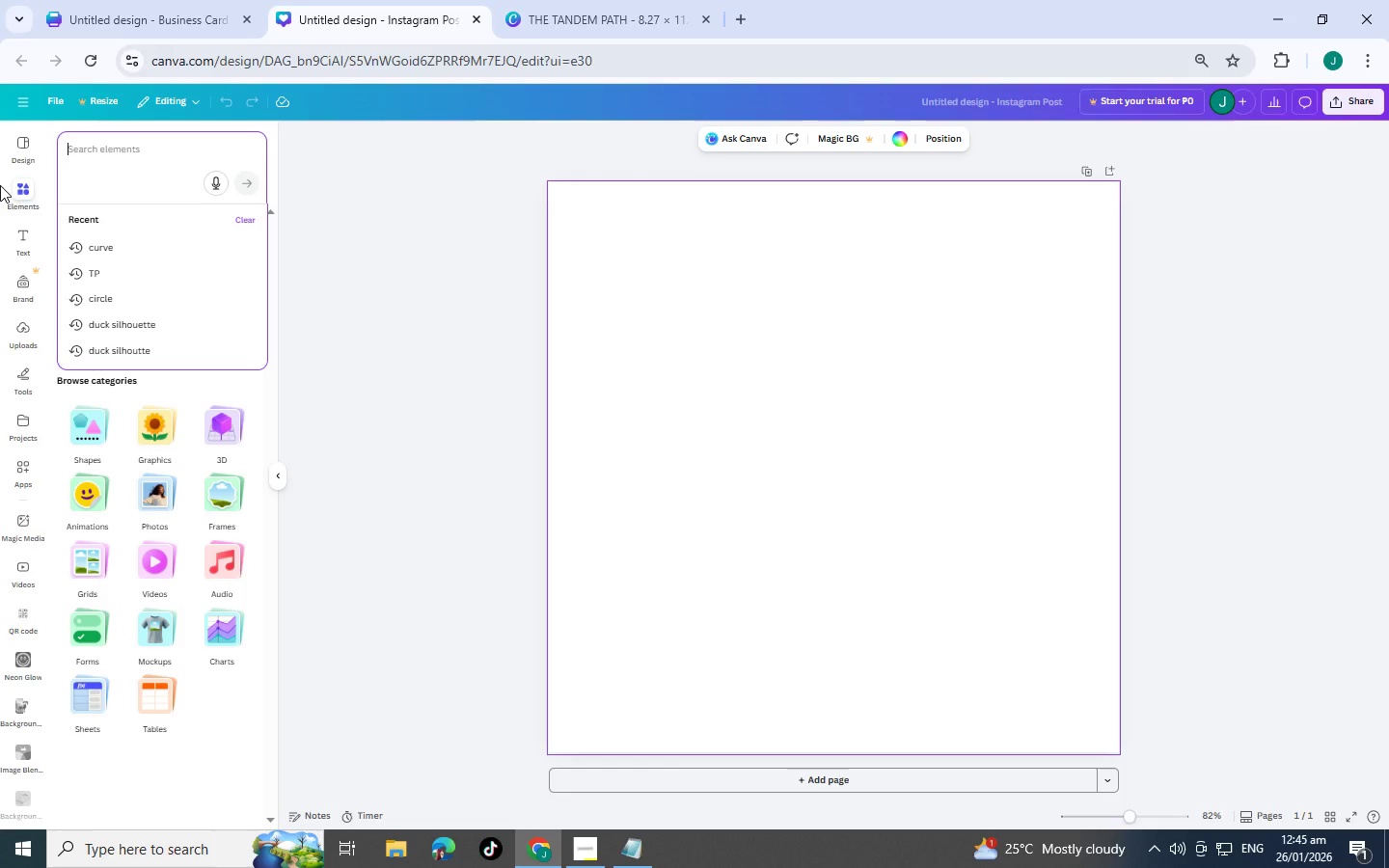 
scroll: coordinate [0, 187], scroll_direction: down, amount: 1.0
 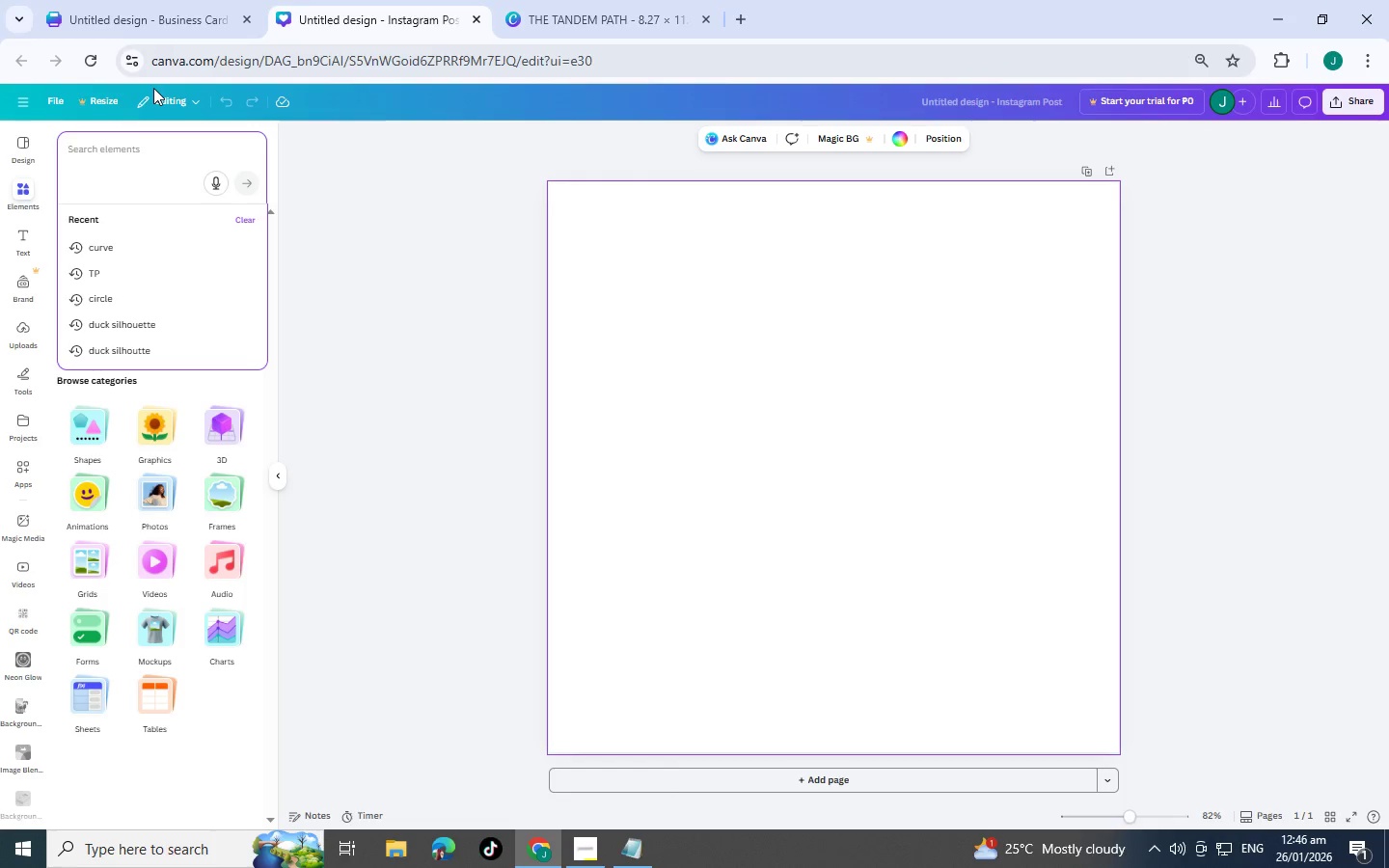 
wait(32.83)
 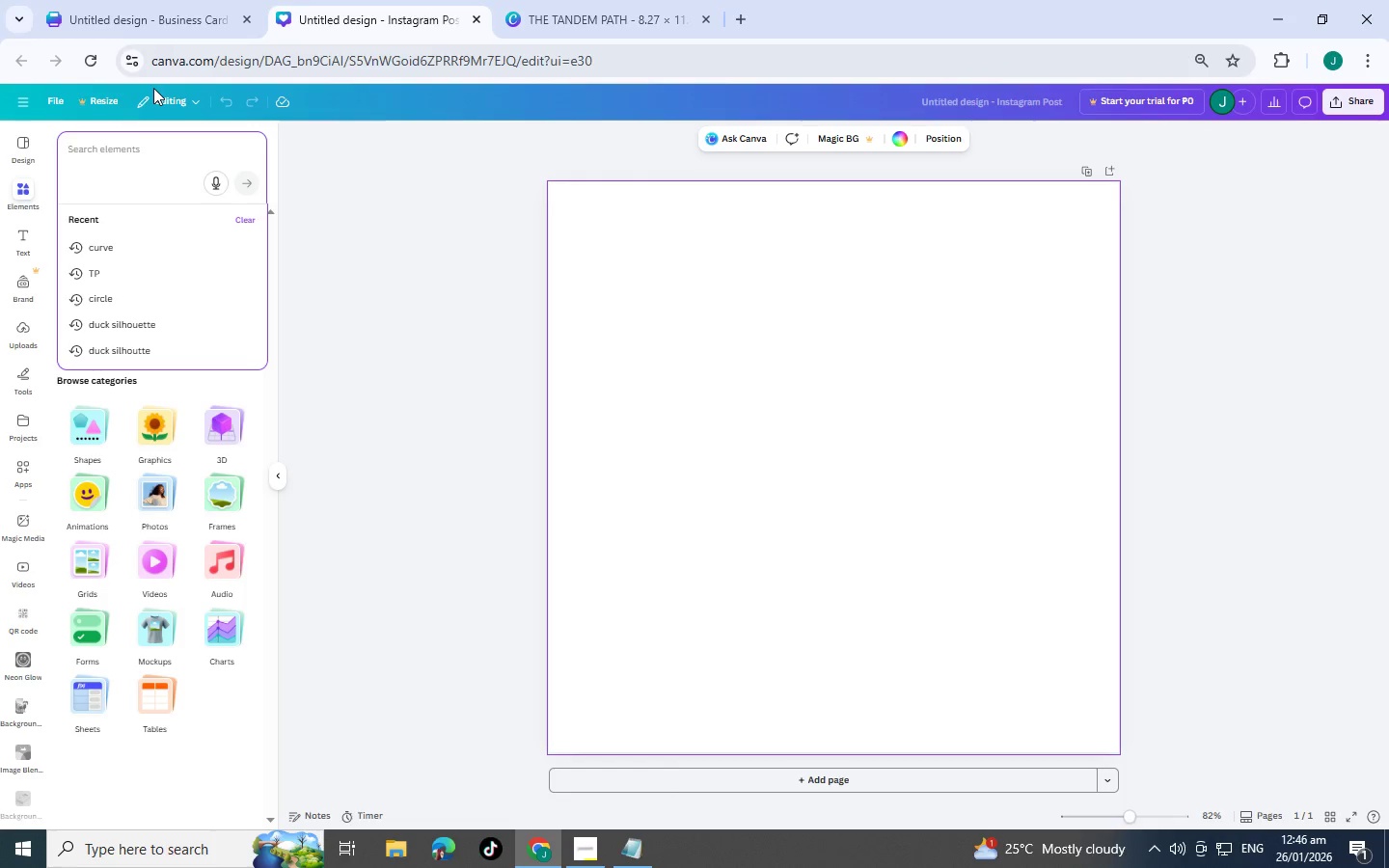 
scroll: coordinate [8, 263], scroll_direction: down, amount: 2.0
 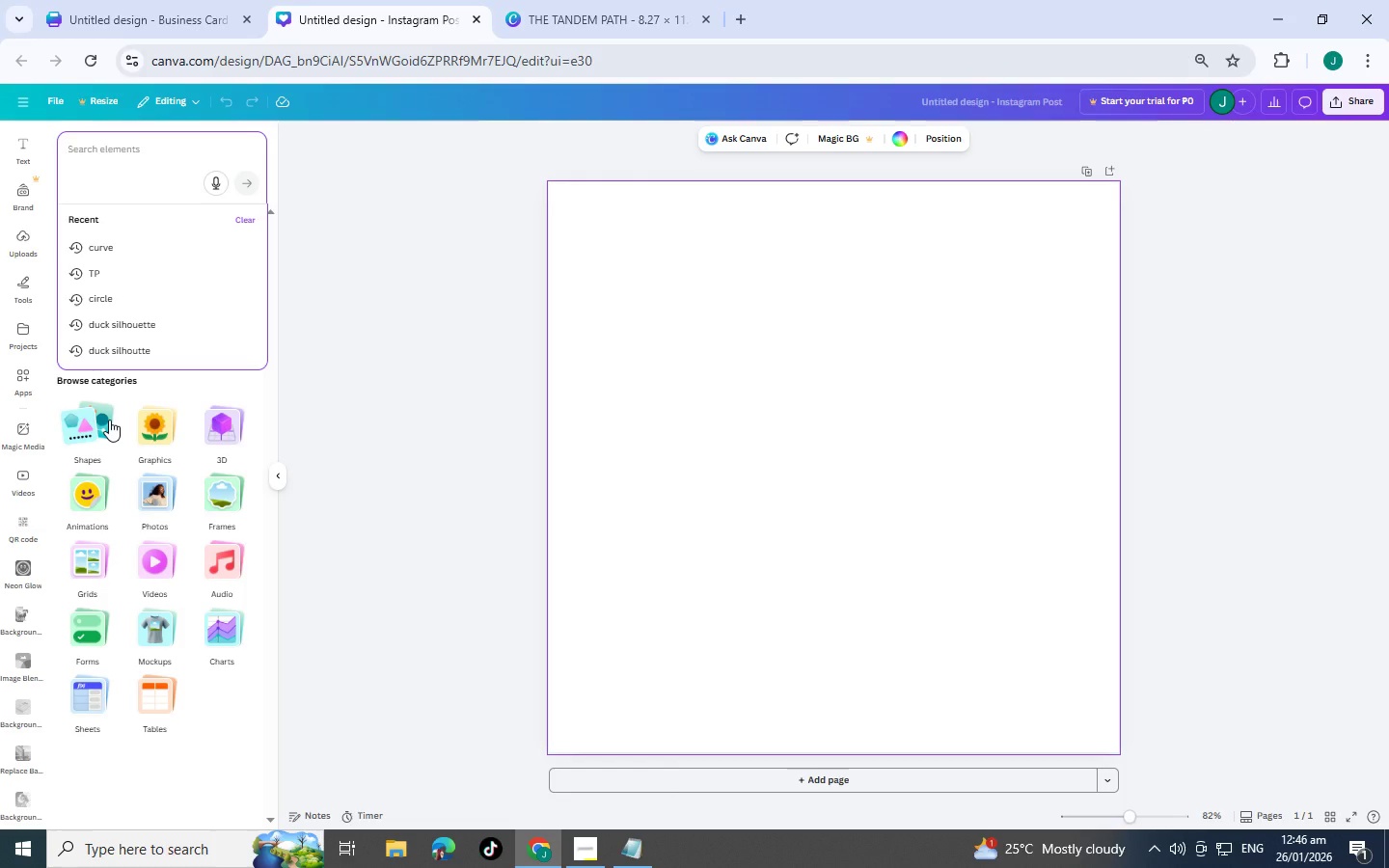 
wait(9.09)
 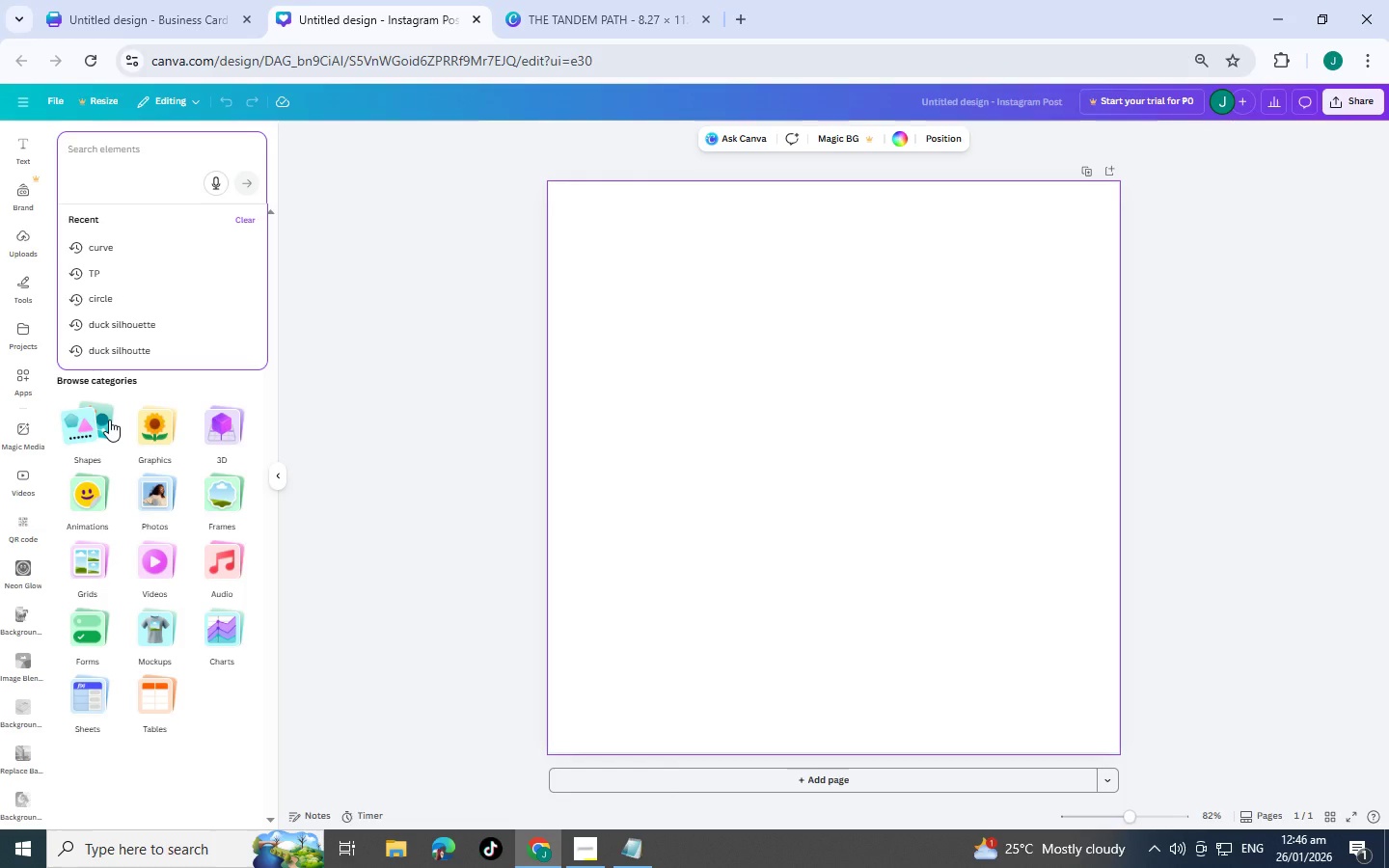 
scroll: coordinate [120, 483], scroll_direction: down, amount: 3.0
 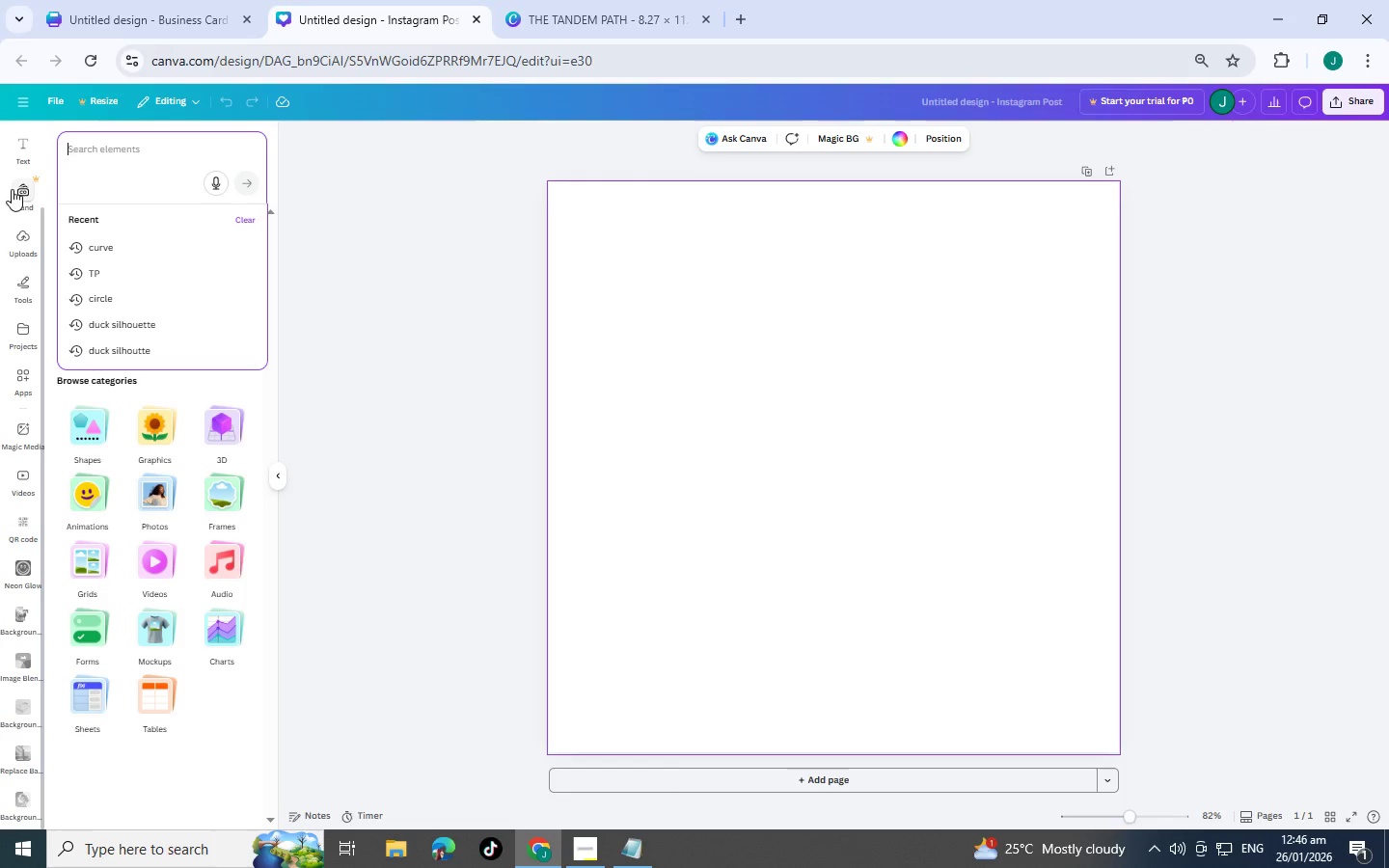 
wait(25.62)
 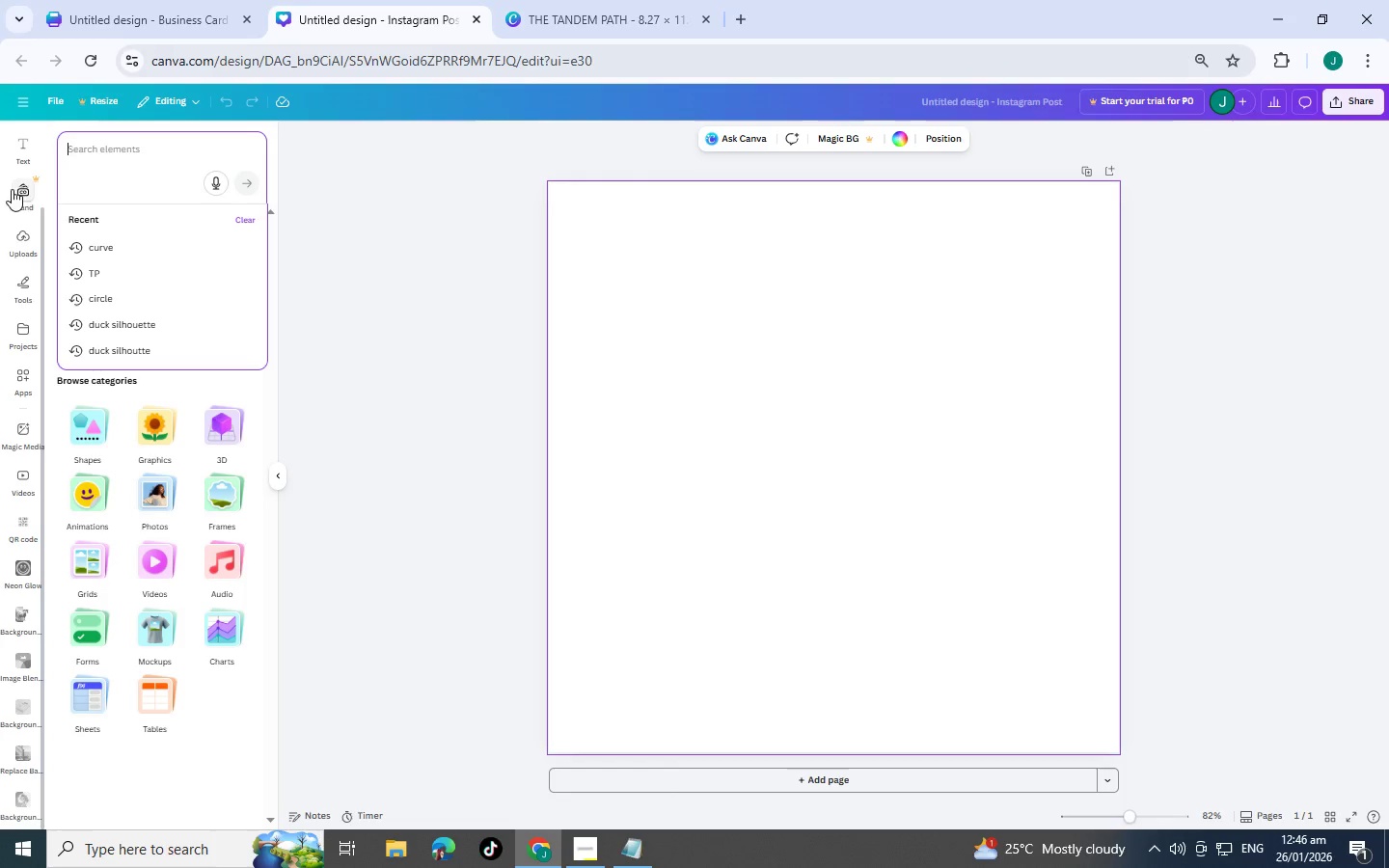 
scroll: coordinate [25, 176], scroll_direction: up, amount: 7.0
 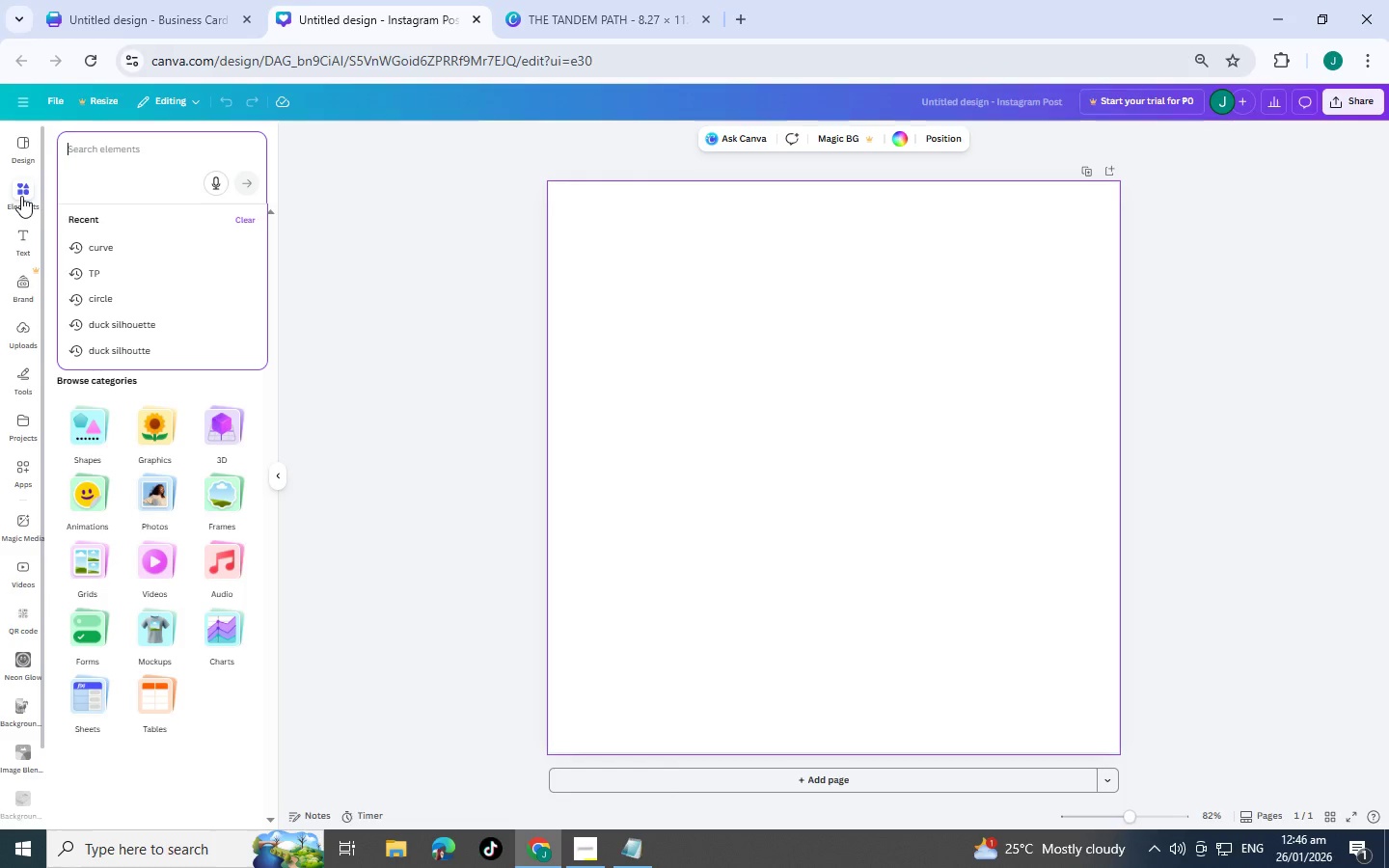 
left_click([21, 196])
 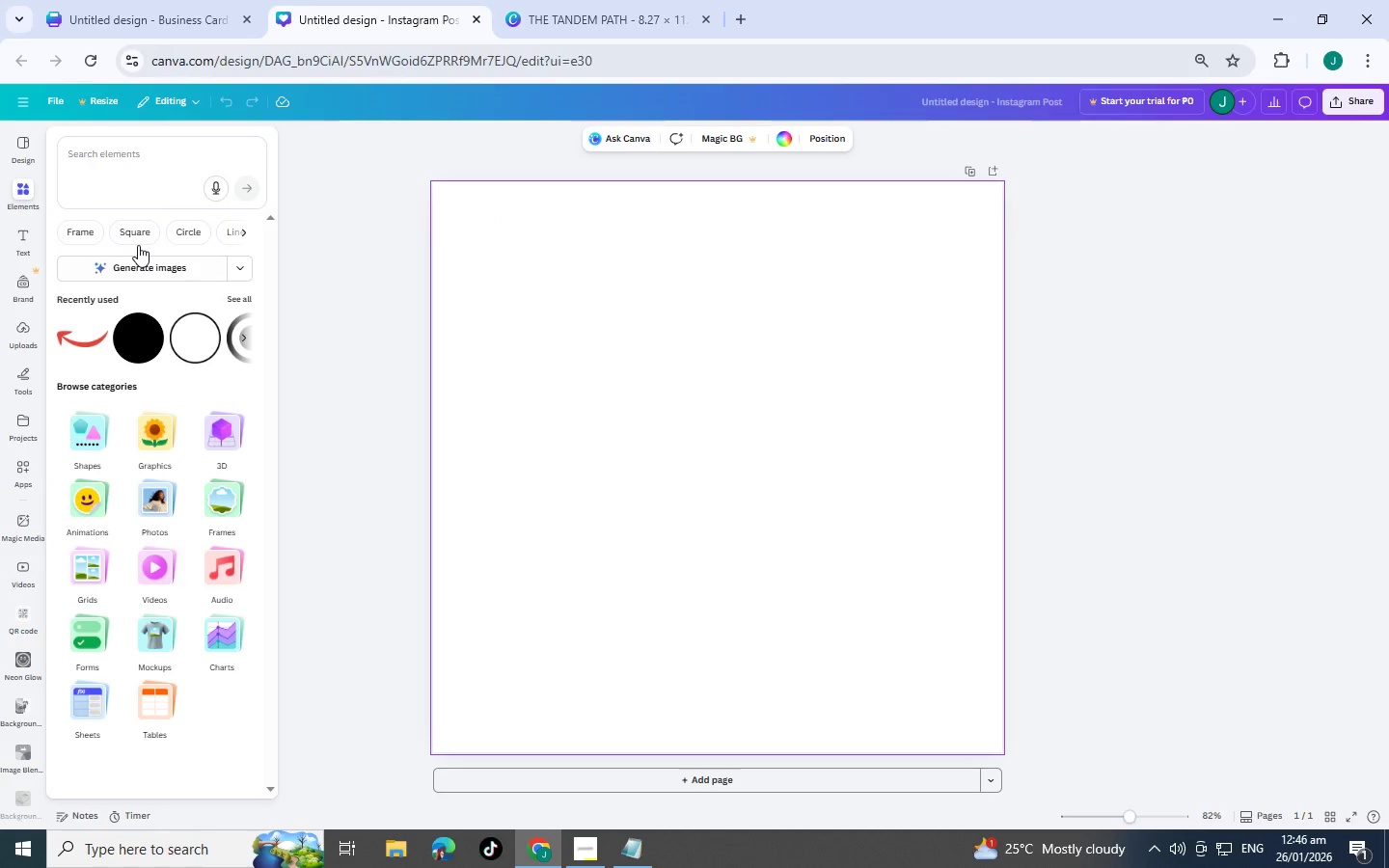 
left_click([150, 159])
 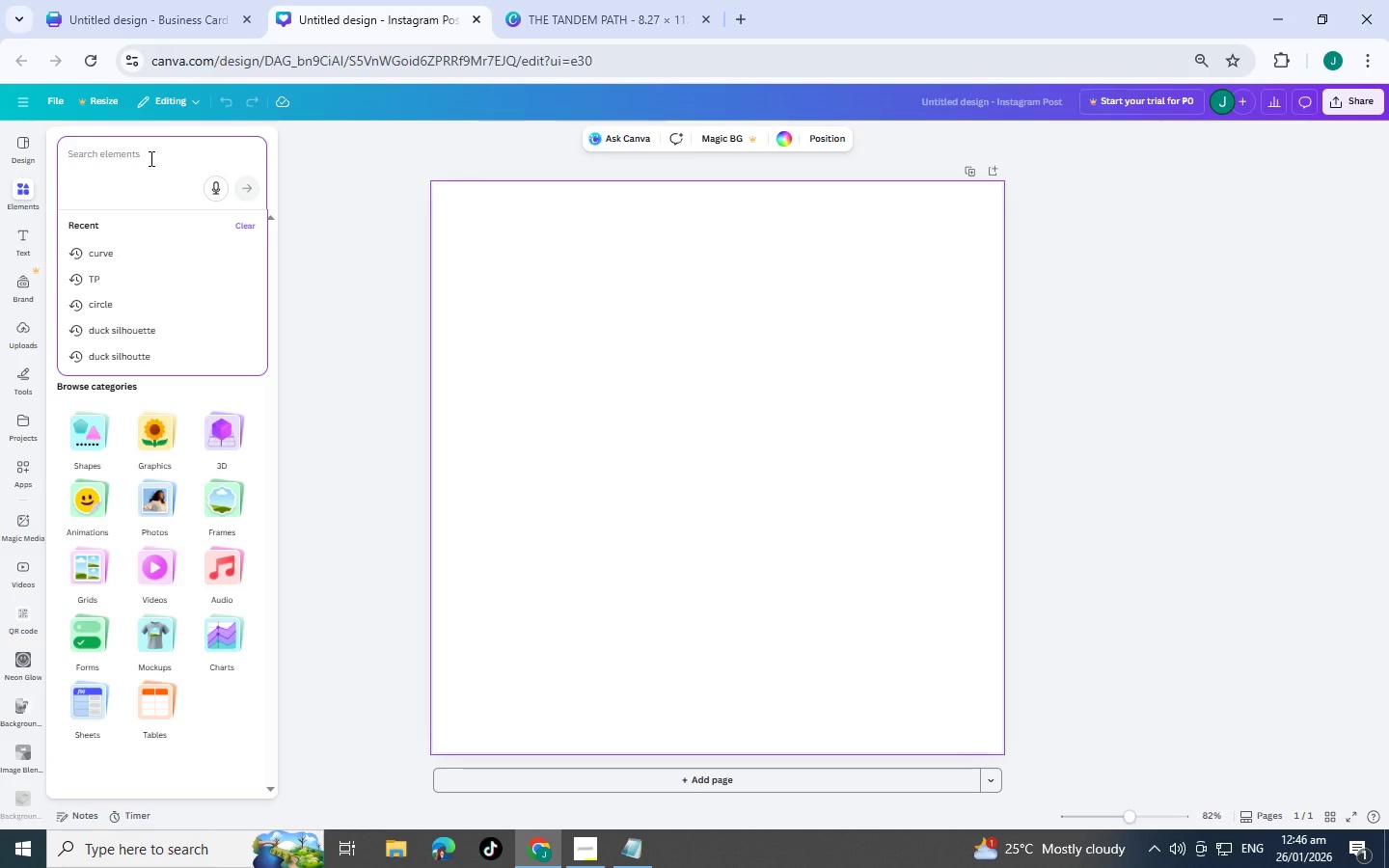 
type(s)
key(Backspace)
key(Backspace)
key(Backspace)
type(s)
key(Backspace)
type(re)
 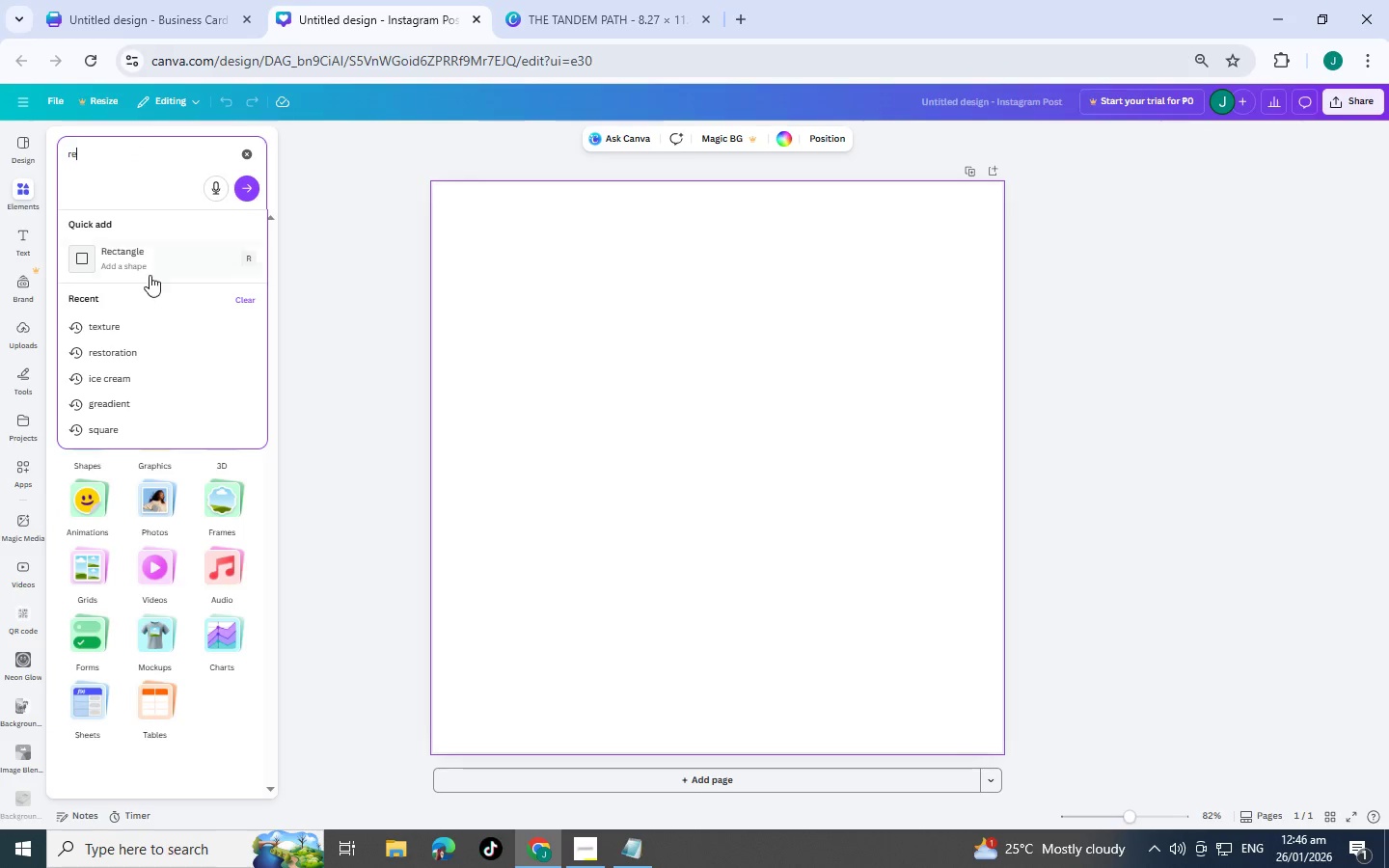 
left_click([148, 263])
 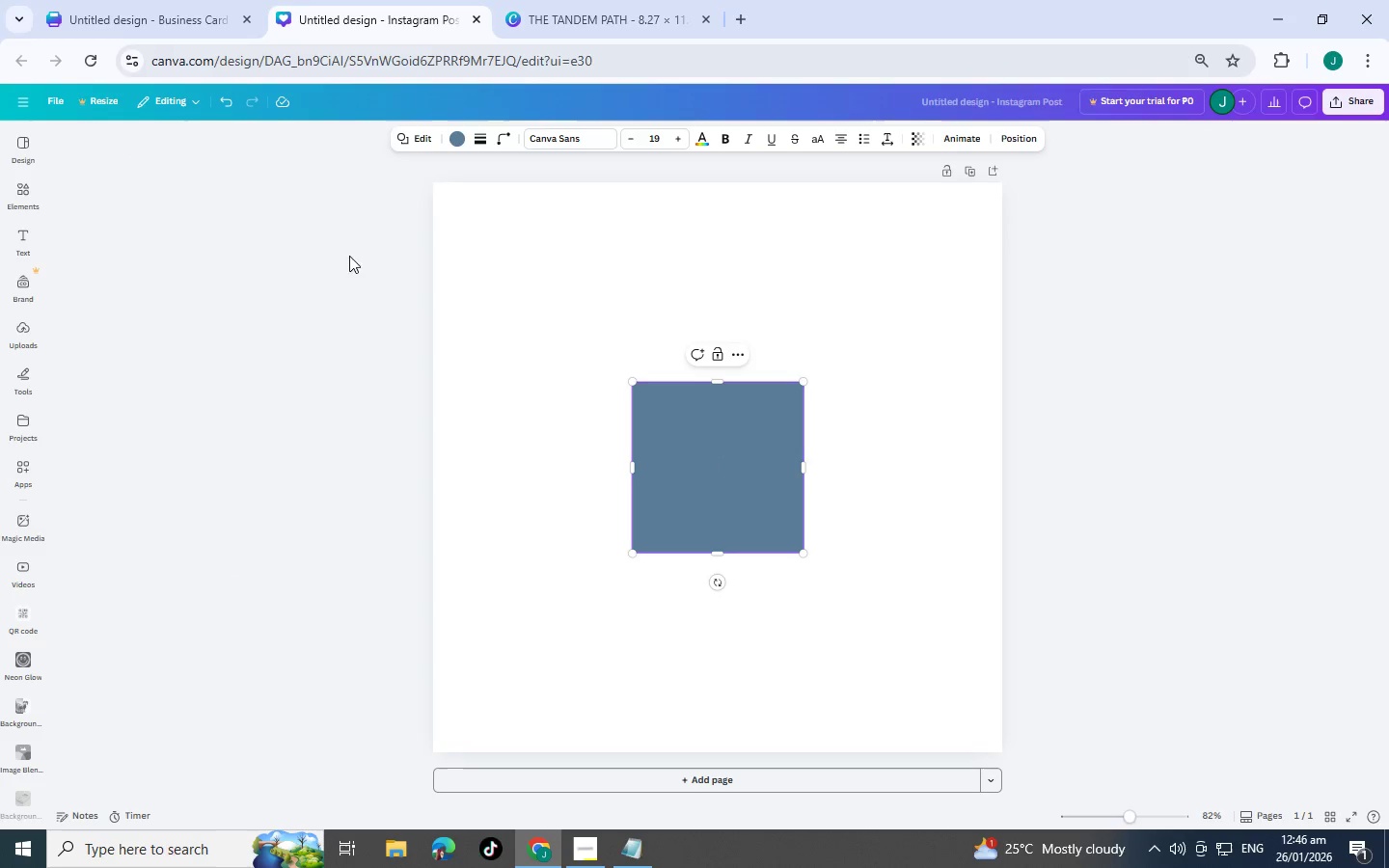 
left_click_drag(start_coordinate=[676, 436], to_coordinate=[677, 448])
 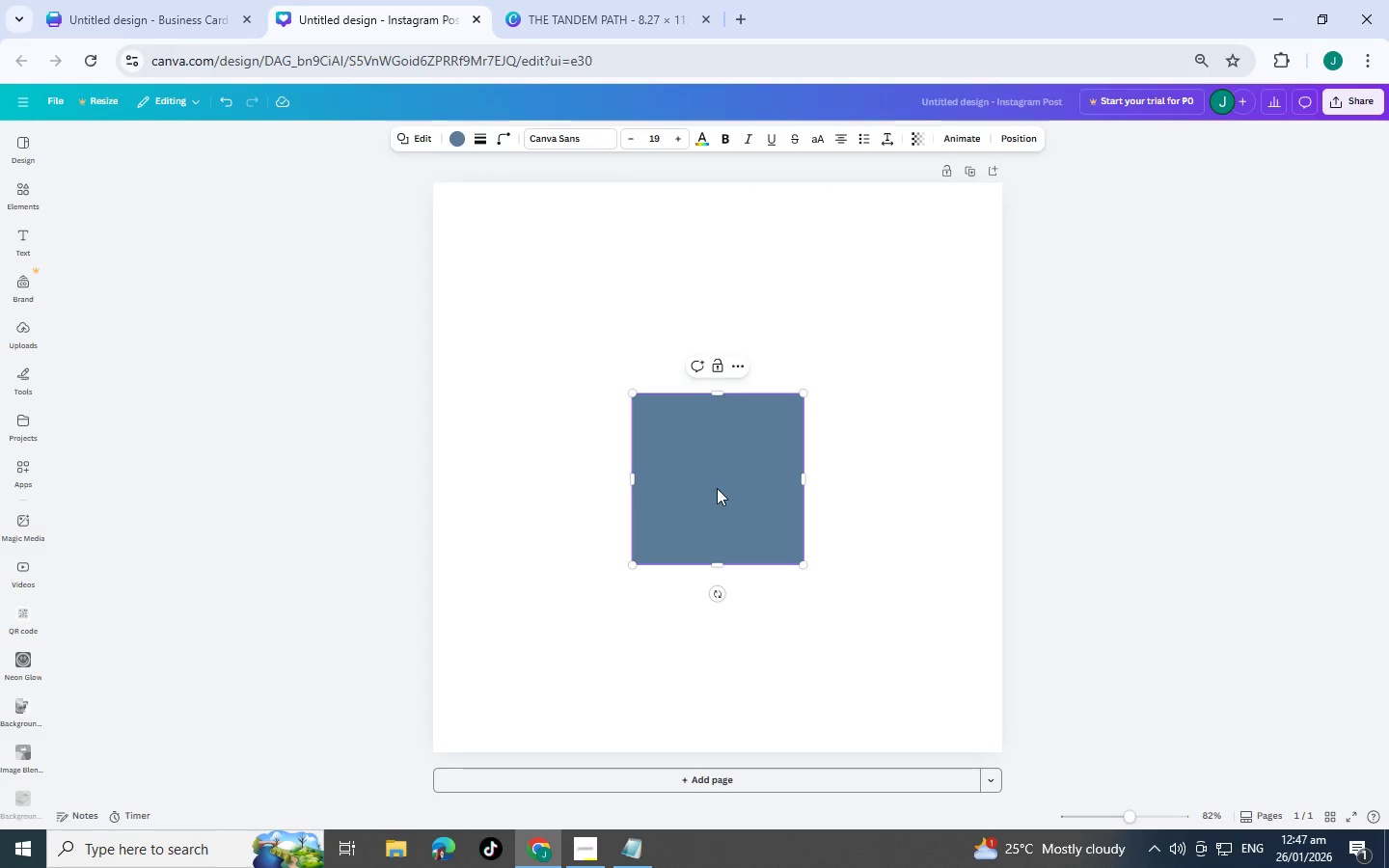 
left_click_drag(start_coordinate=[717, 488], to_coordinate=[804, 474])
 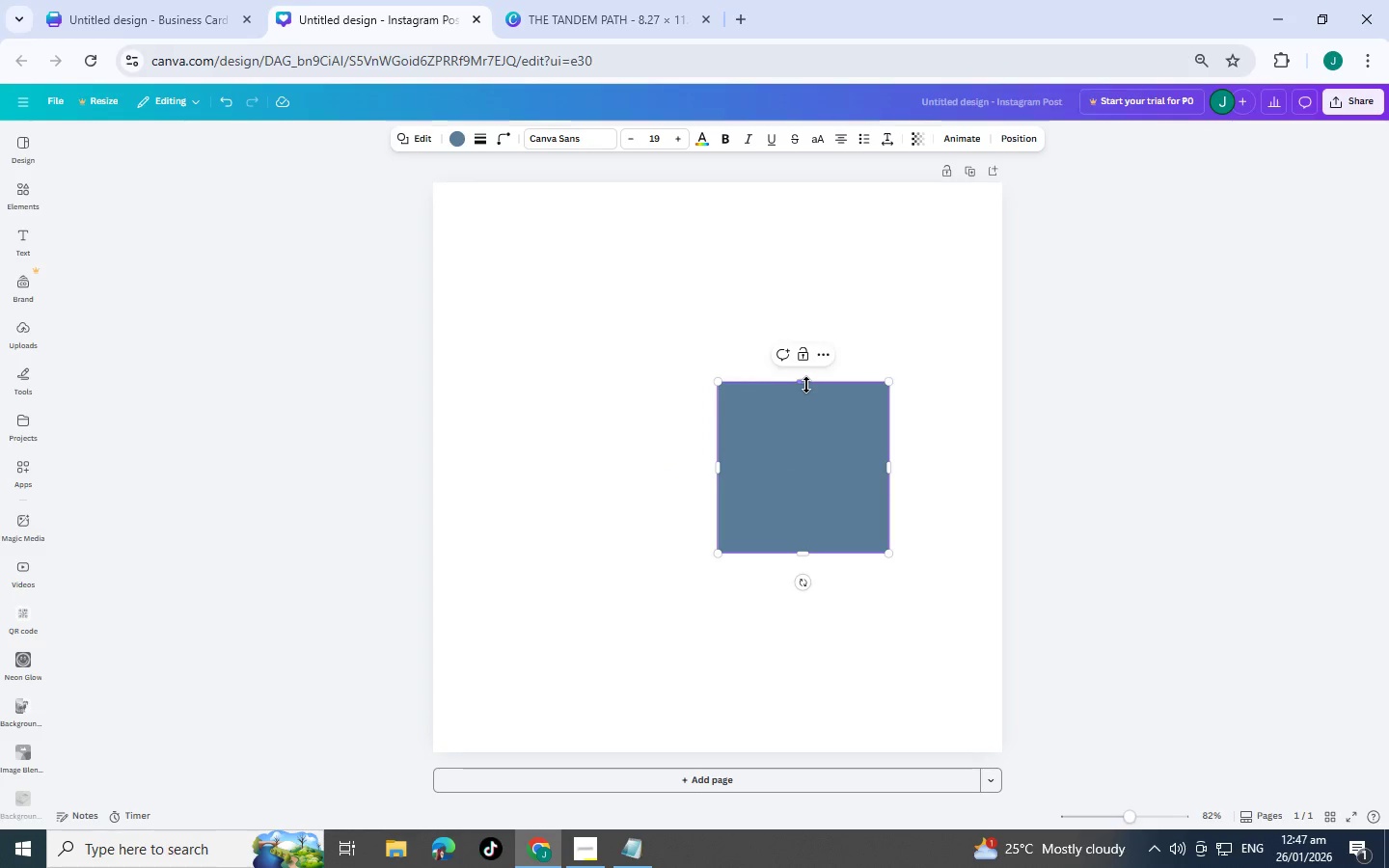 
left_click_drag(start_coordinate=[806, 384], to_coordinate=[817, 185])
 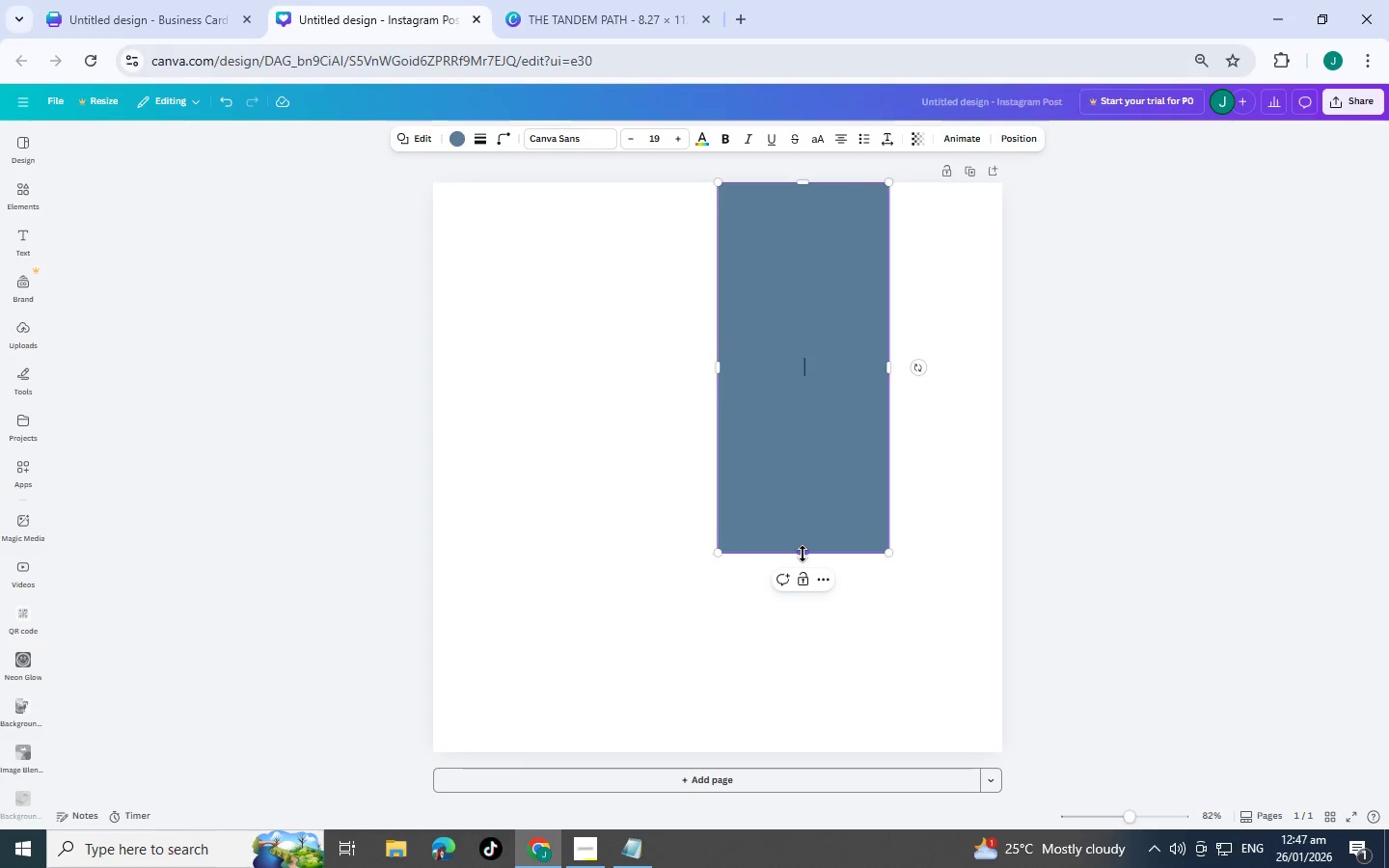 
left_click_drag(start_coordinate=[803, 554], to_coordinate=[797, 755])
 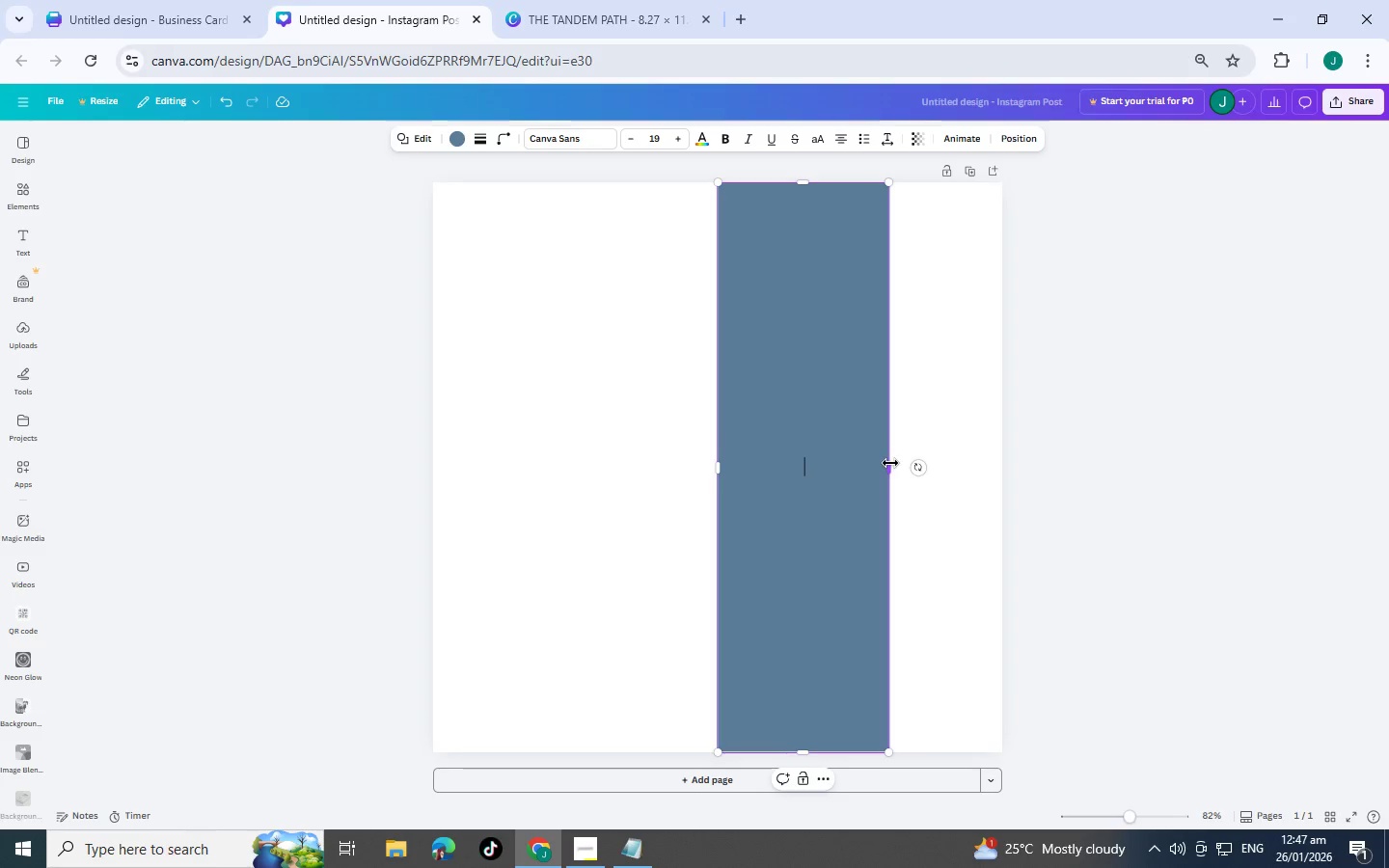 
left_click_drag(start_coordinate=[890, 469], to_coordinate=[1002, 471])
 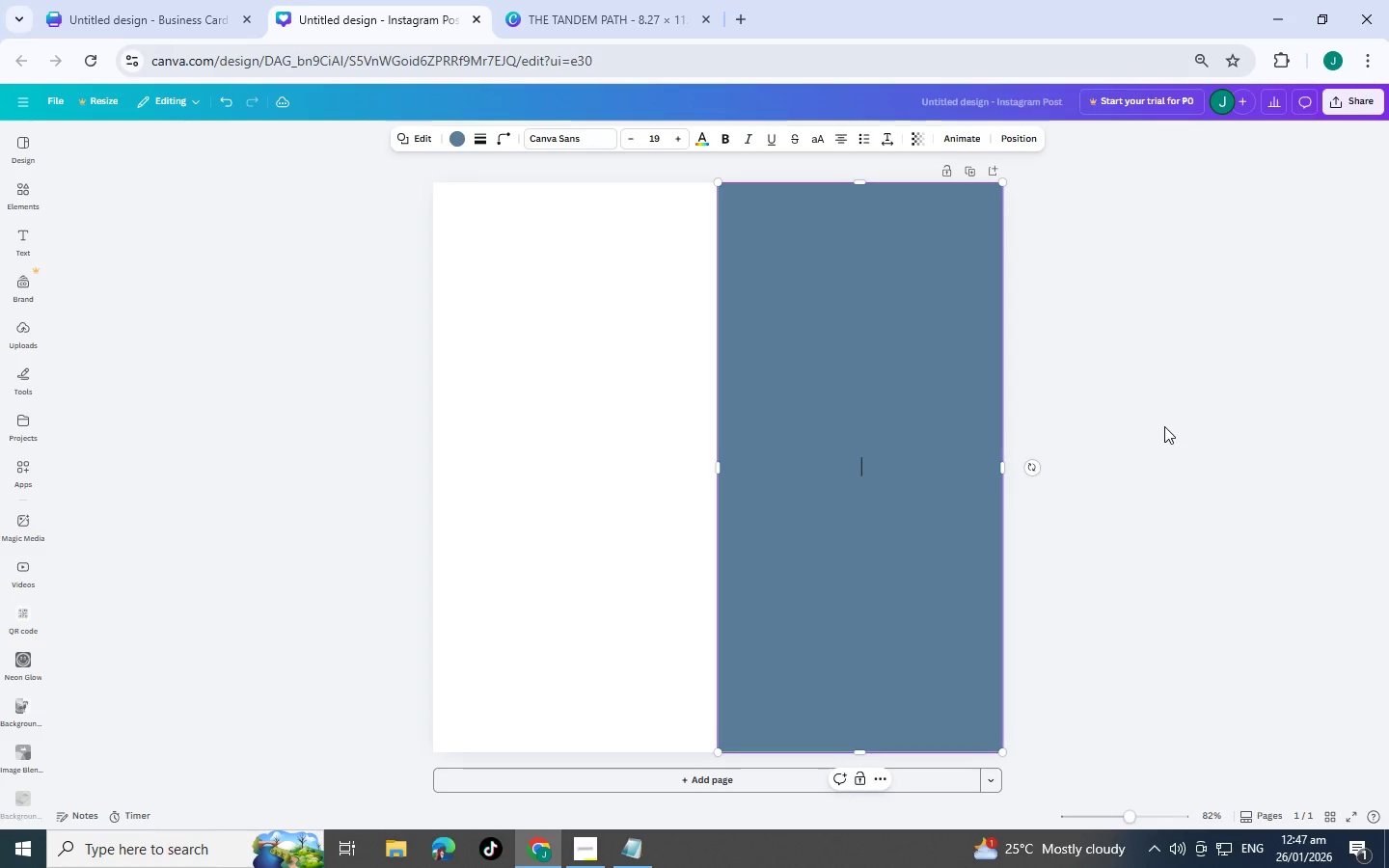 
left_click([1171, 419])
 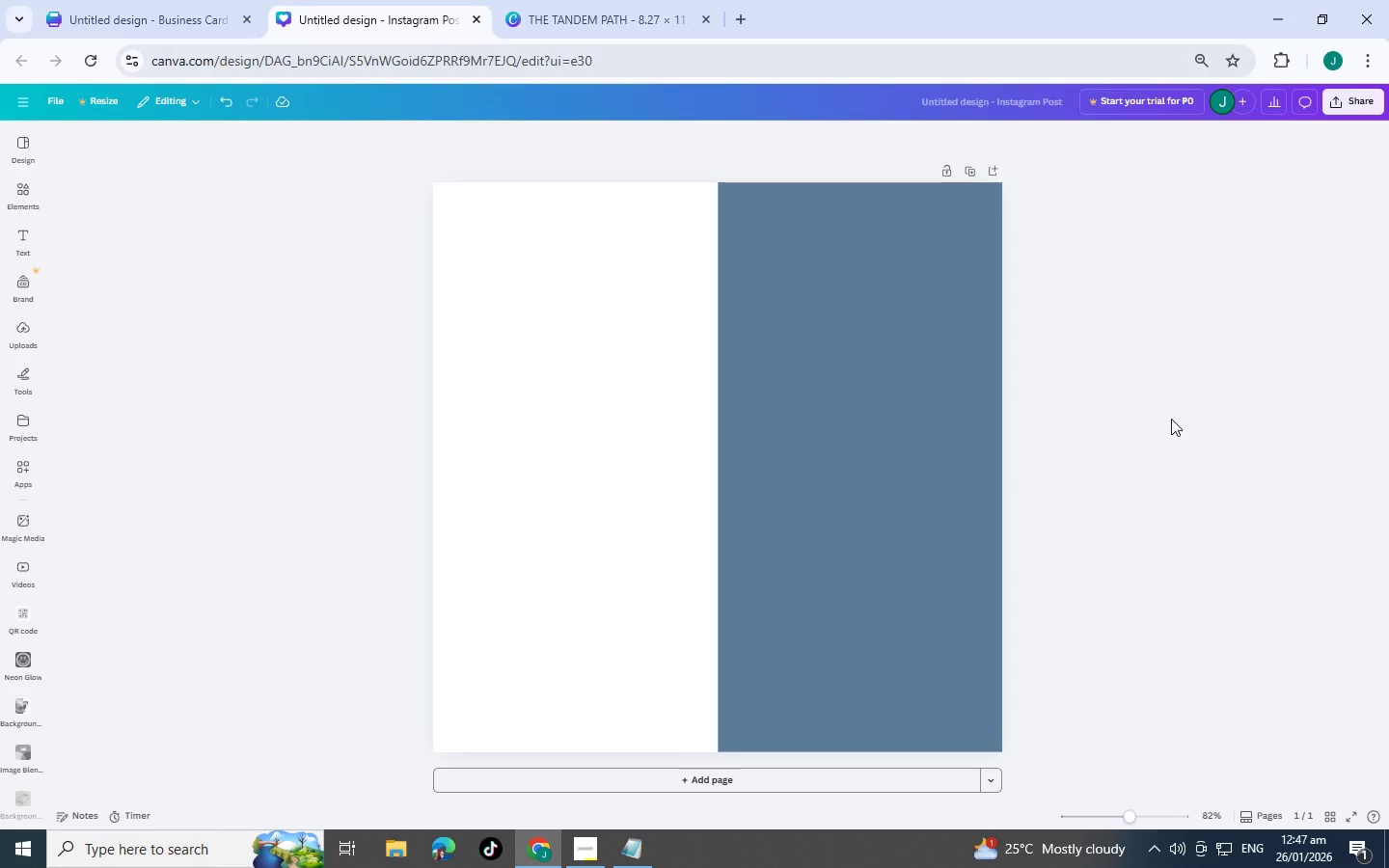 
wait(11.47)
 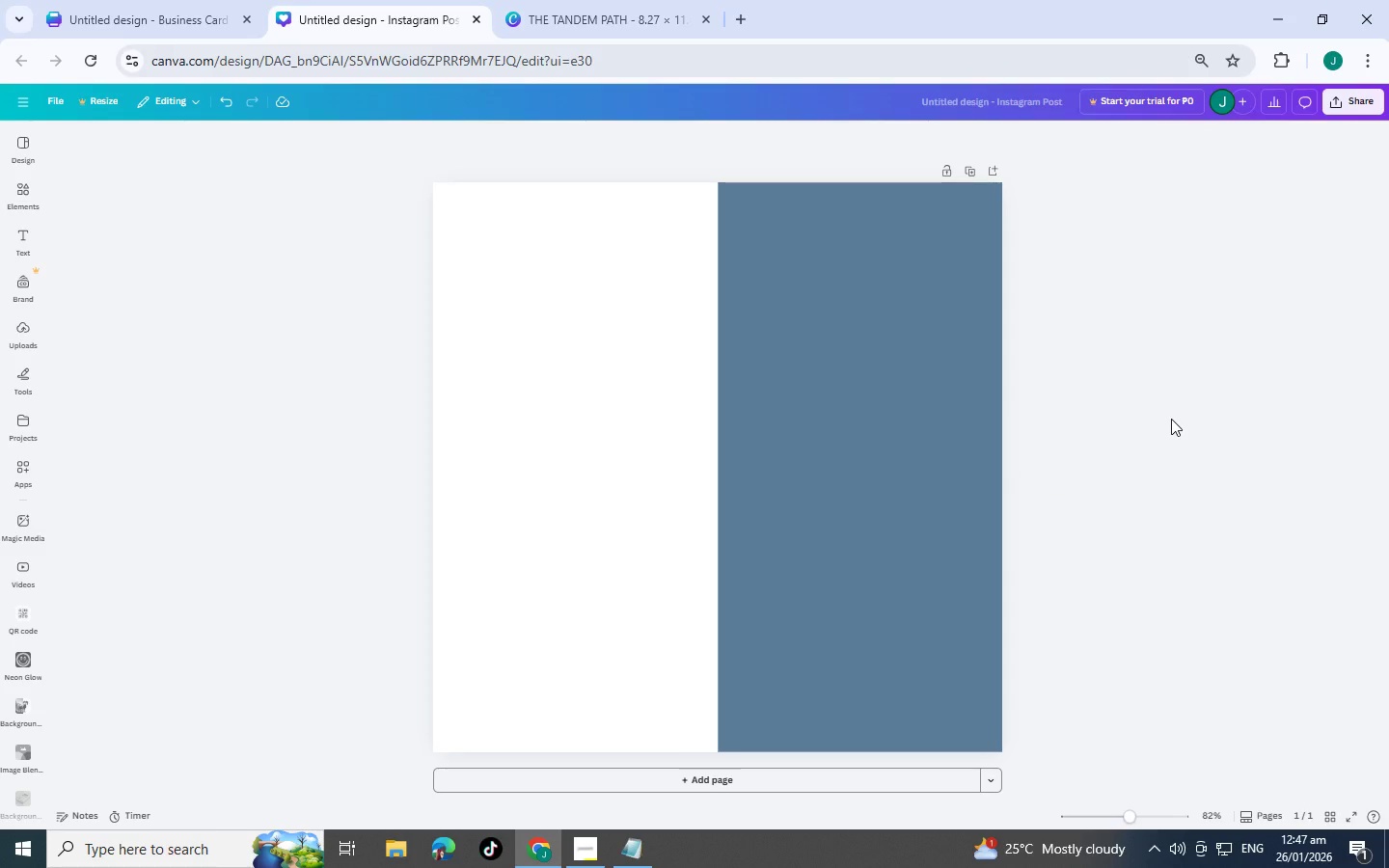 
scroll: coordinate [998, 481], scroll_direction: down, amount: 2.0
 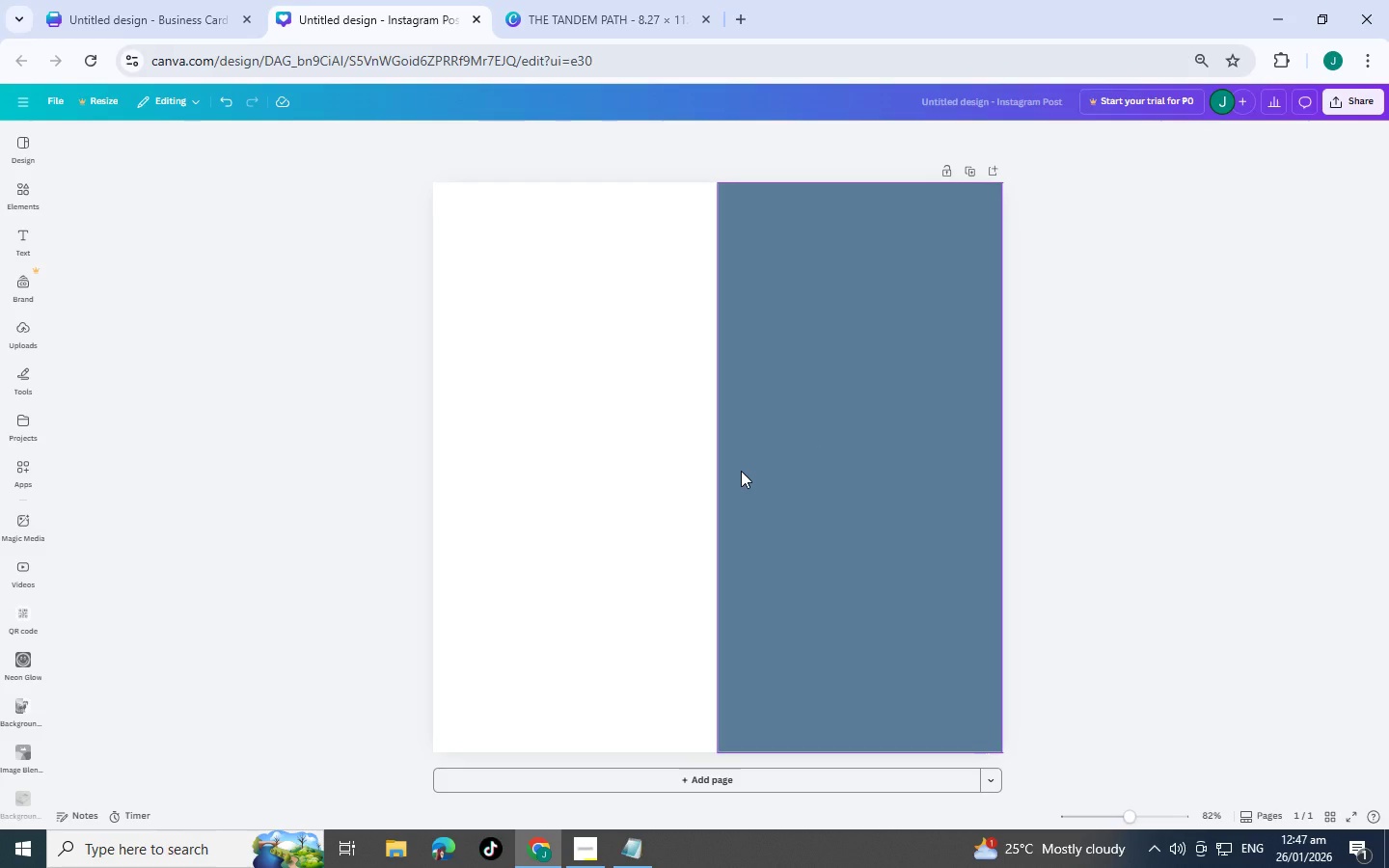 
wait(6.29)
 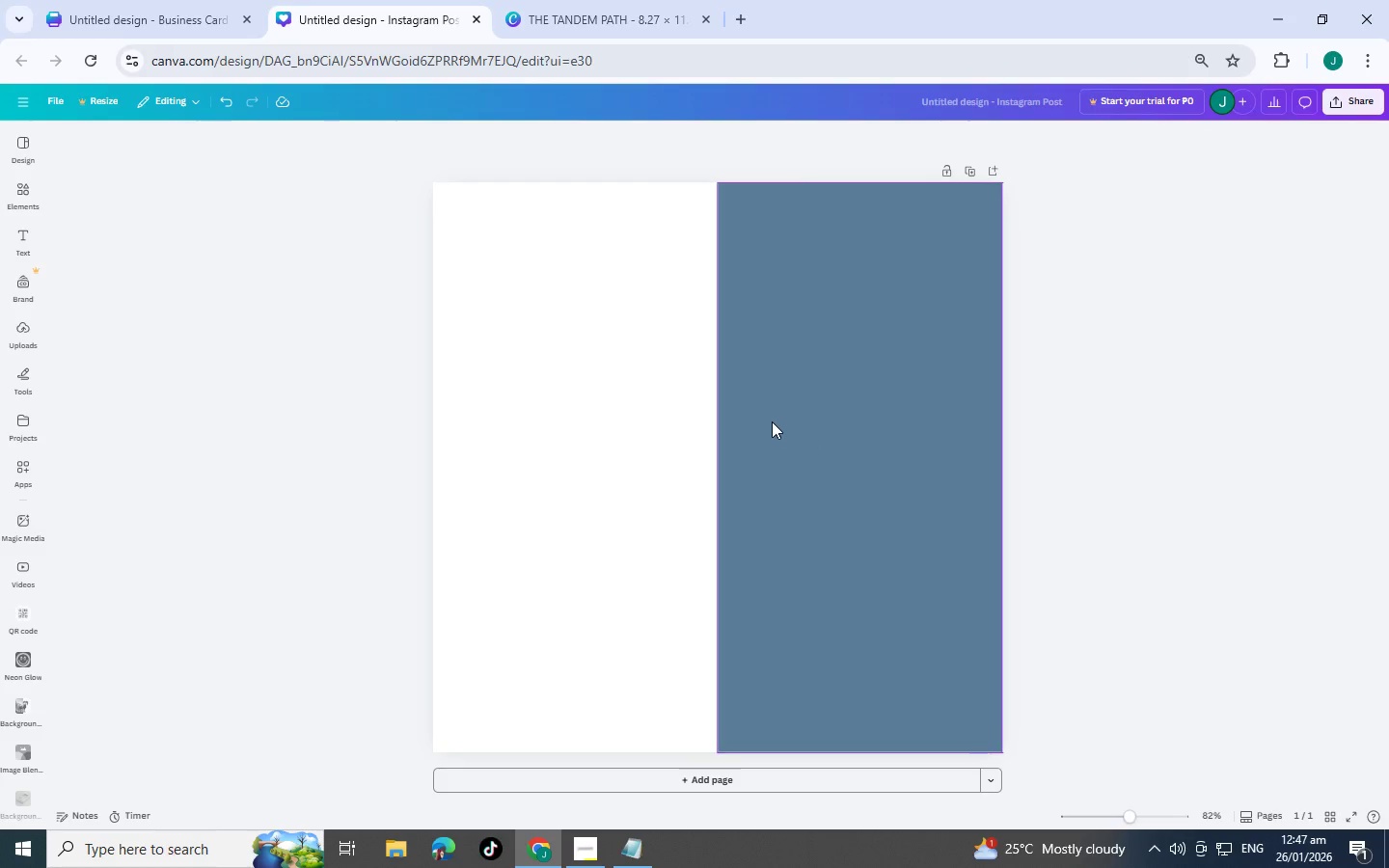 
left_click([849, 374])
 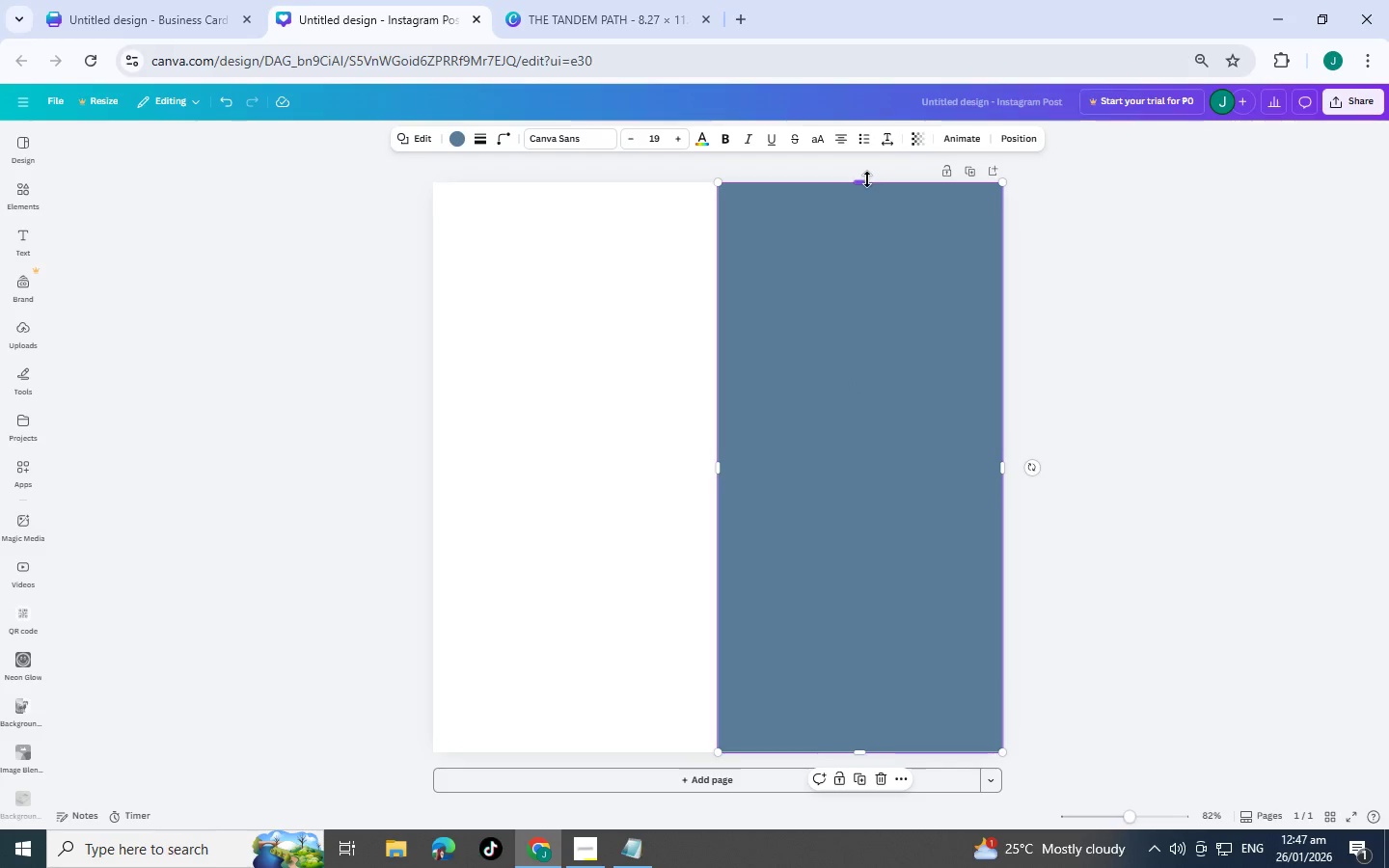 
left_click_drag(start_coordinate=[865, 181], to_coordinate=[863, 200])
 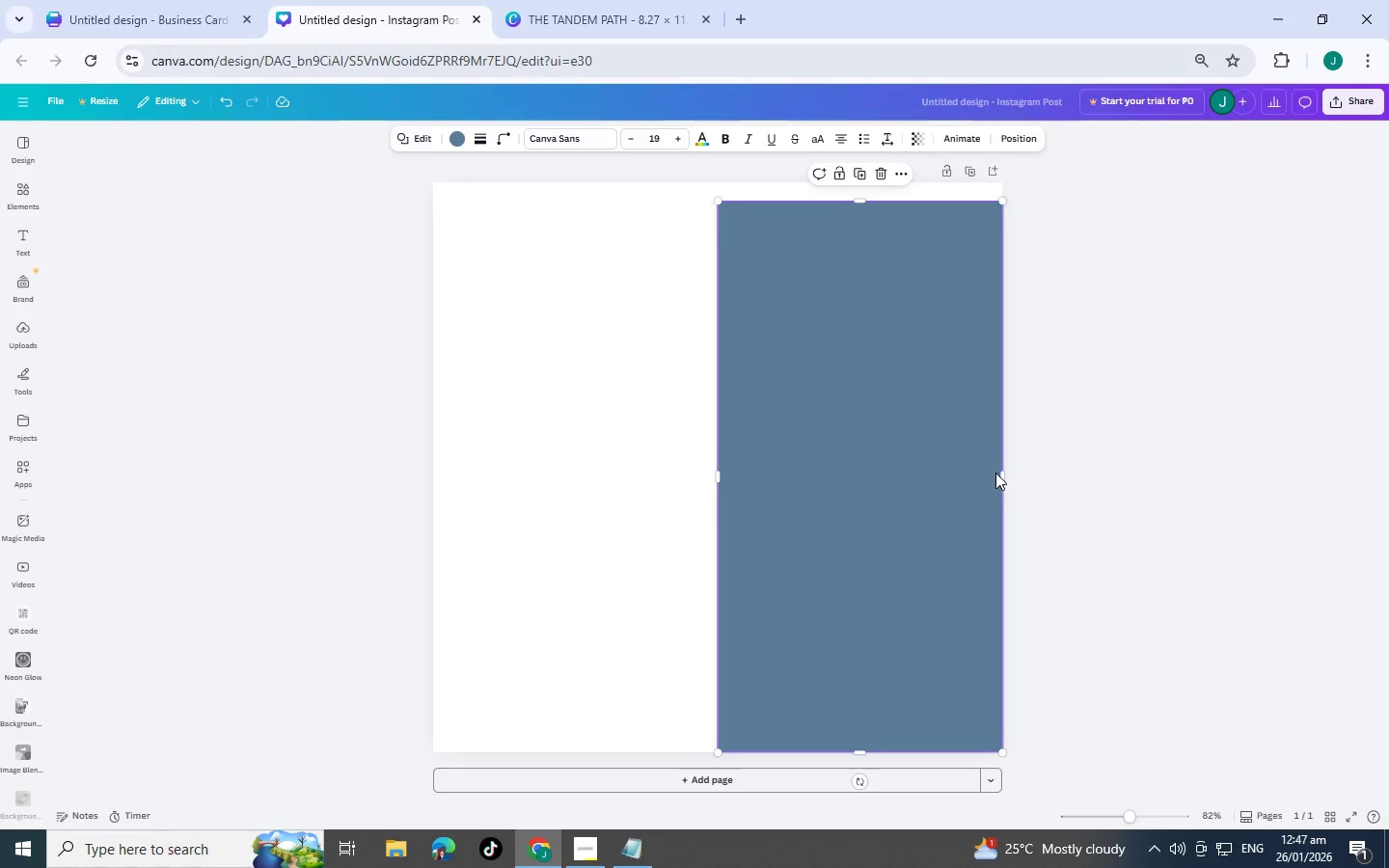 
left_click_drag(start_coordinate=[1000, 479], to_coordinate=[984, 479])
 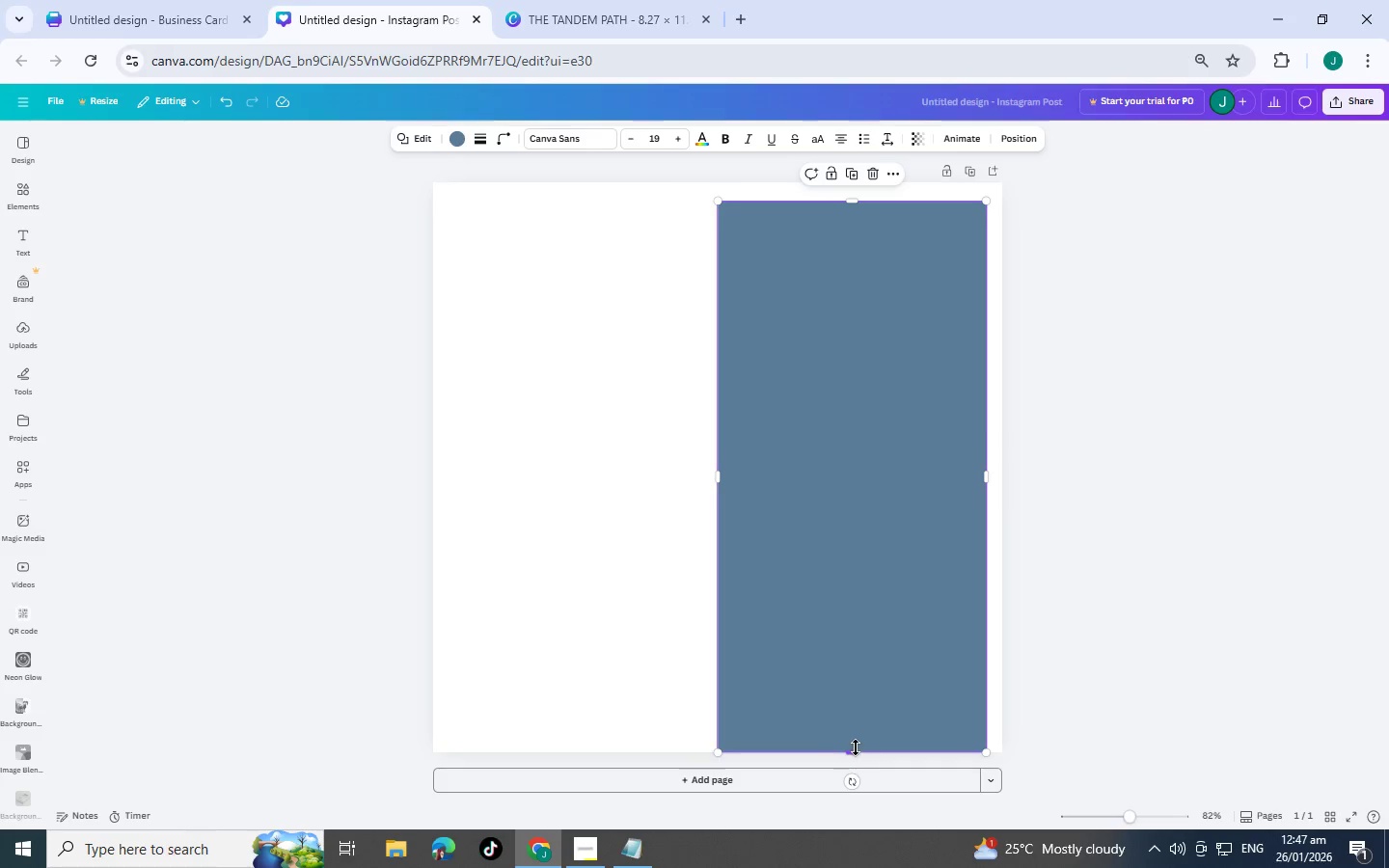 
left_click_drag(start_coordinate=[856, 747], to_coordinate=[855, 730])
 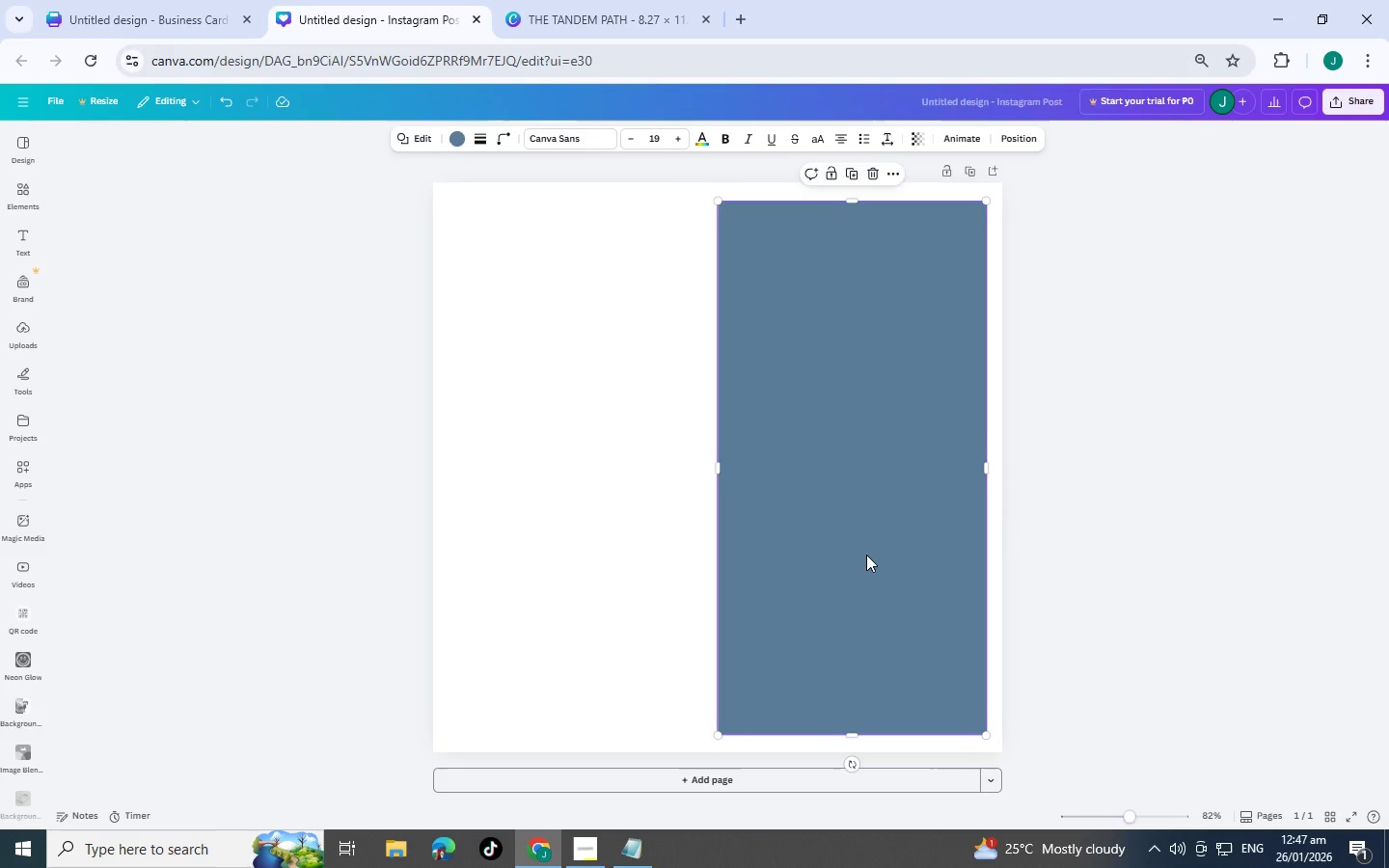 
left_click([866, 554])
 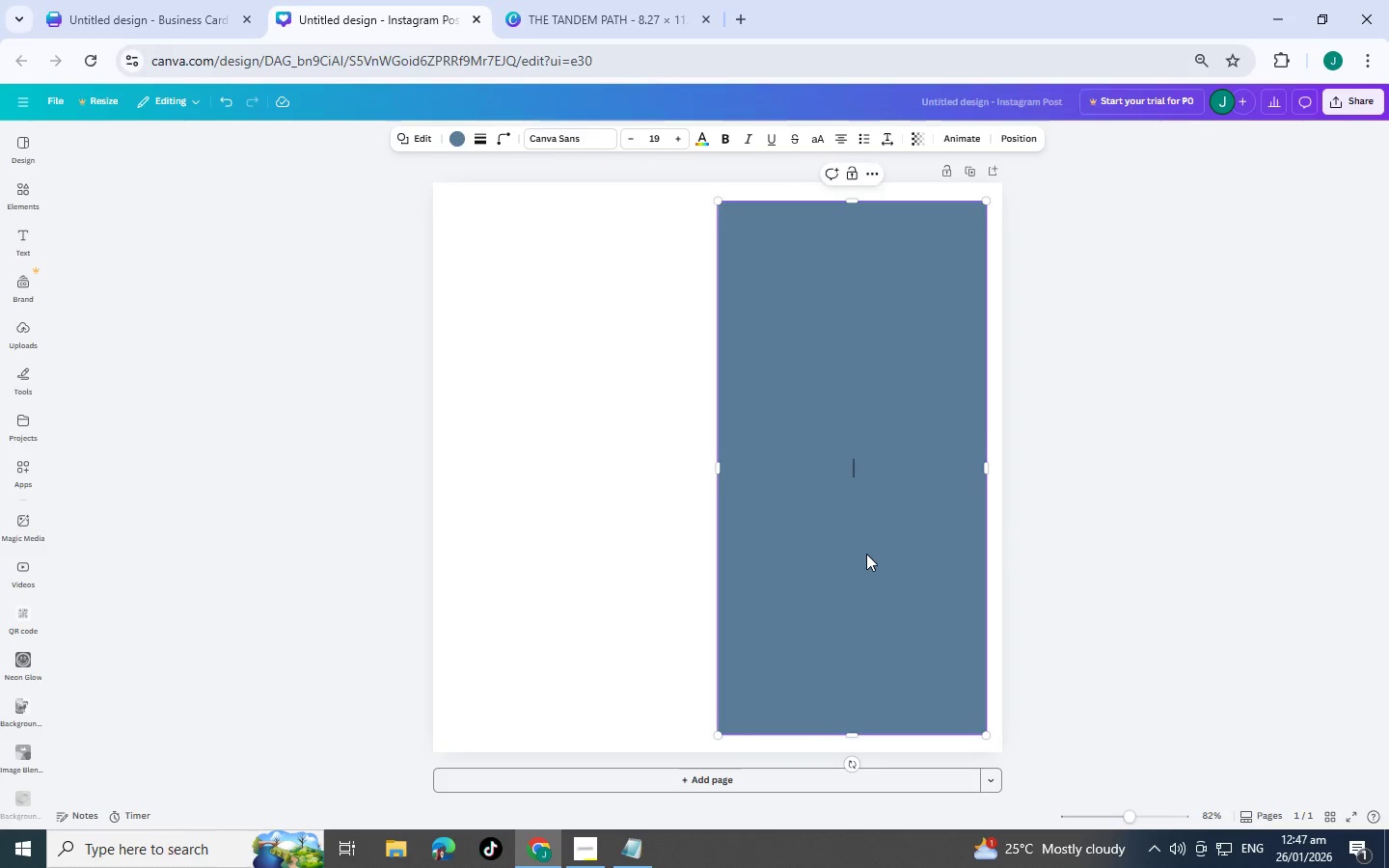 
key(Control+C)
 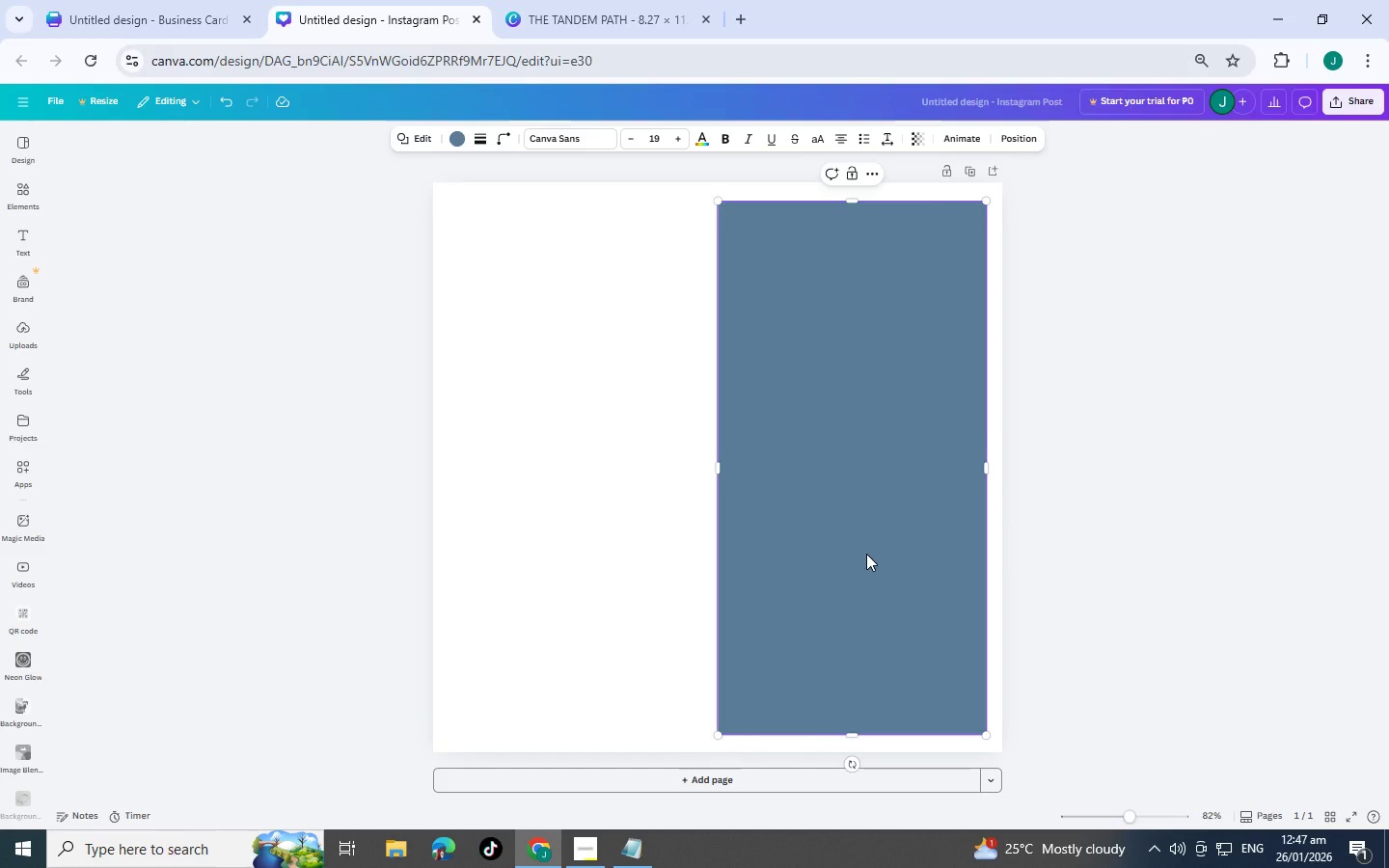 
key(Control+V)
 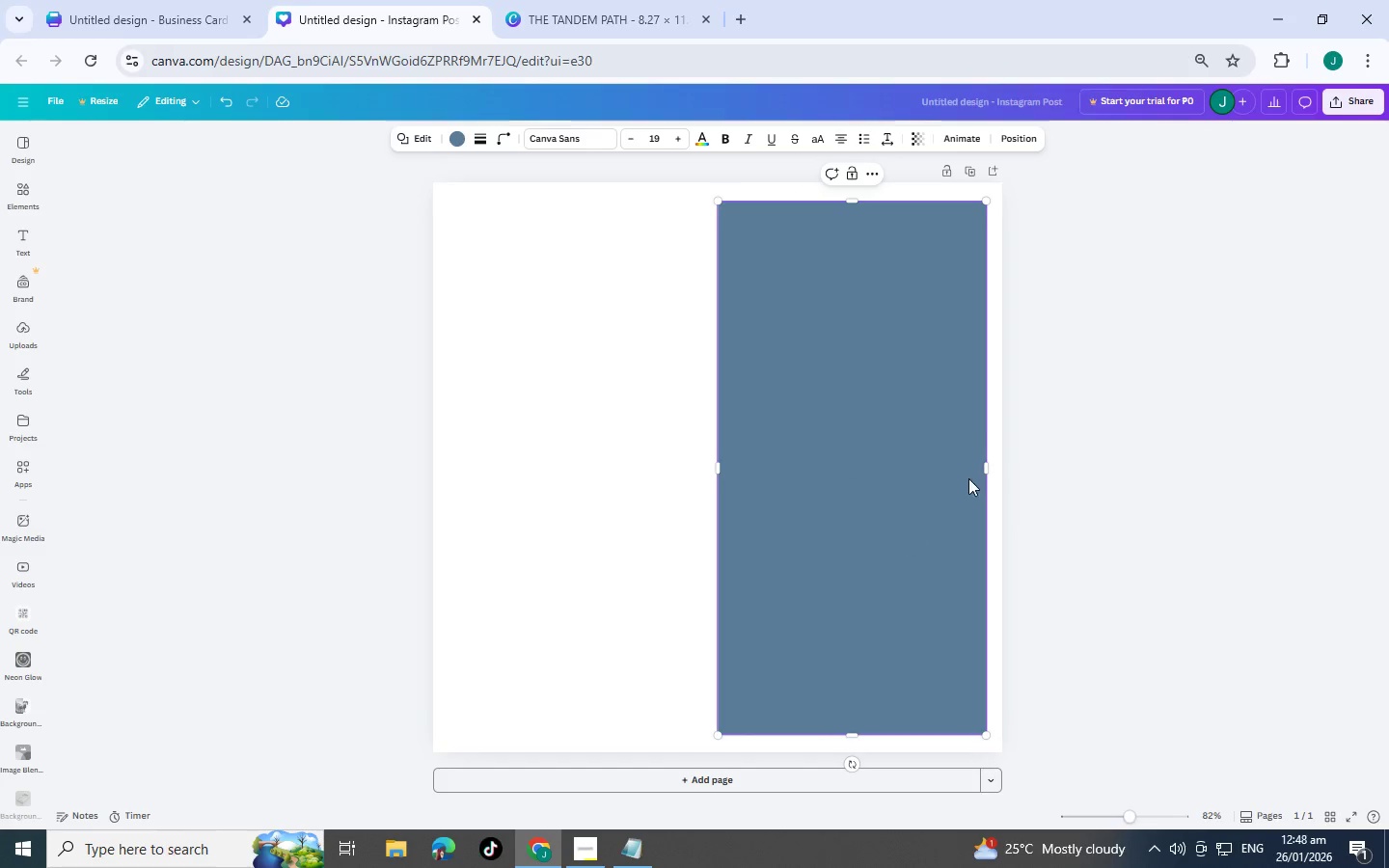 
left_click([1112, 427])
 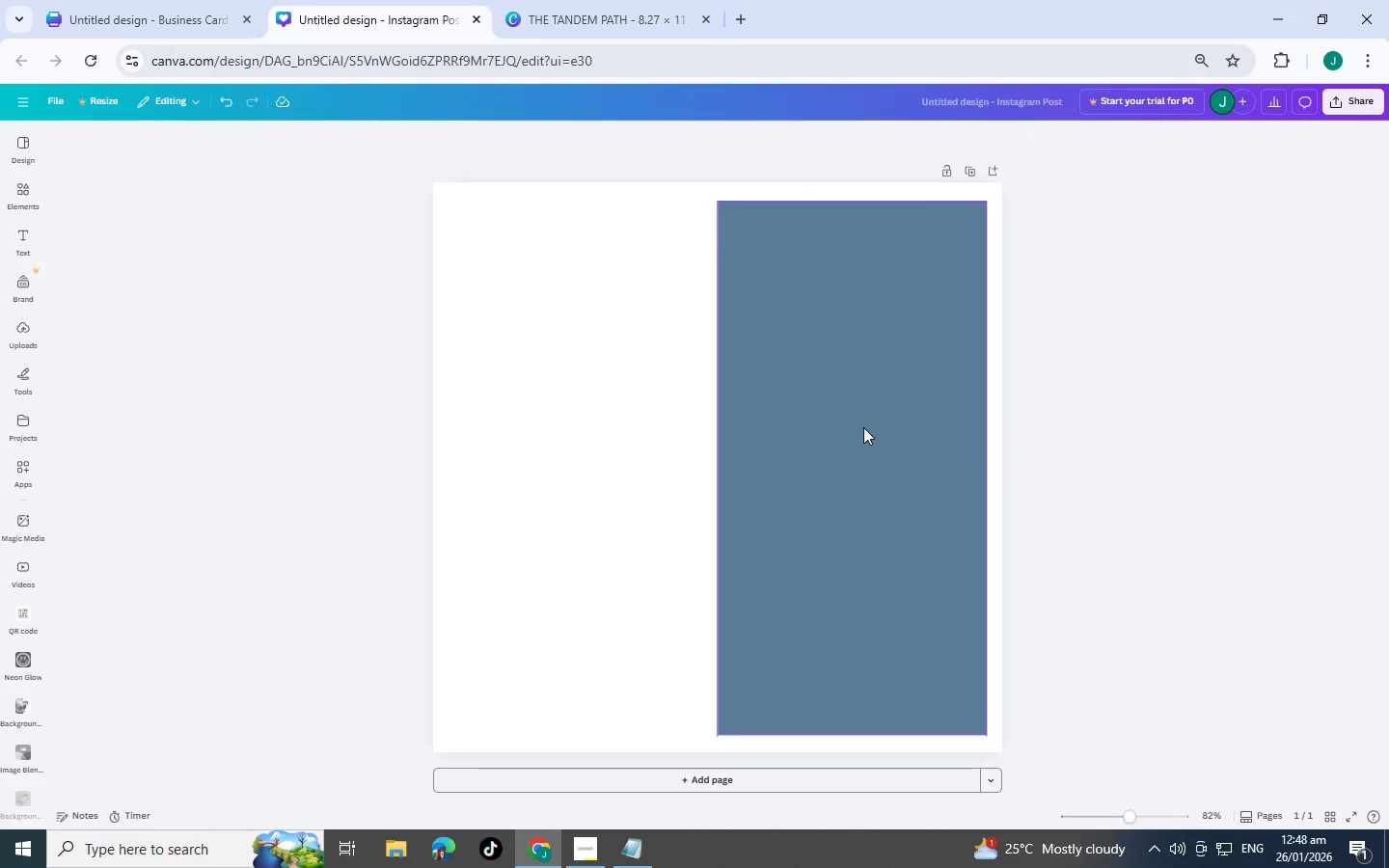 
left_click([863, 427])
 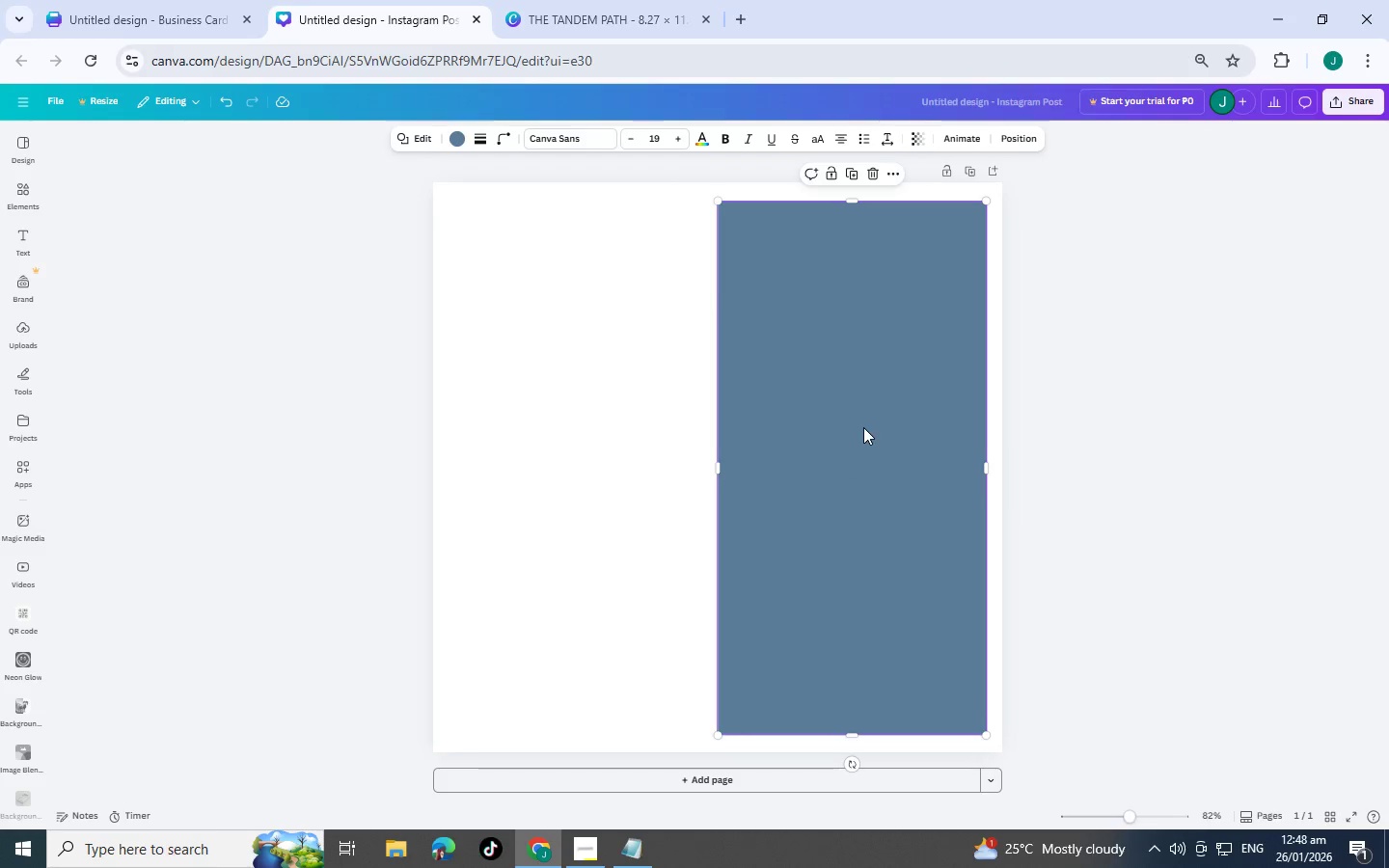 
key(Control+C)
 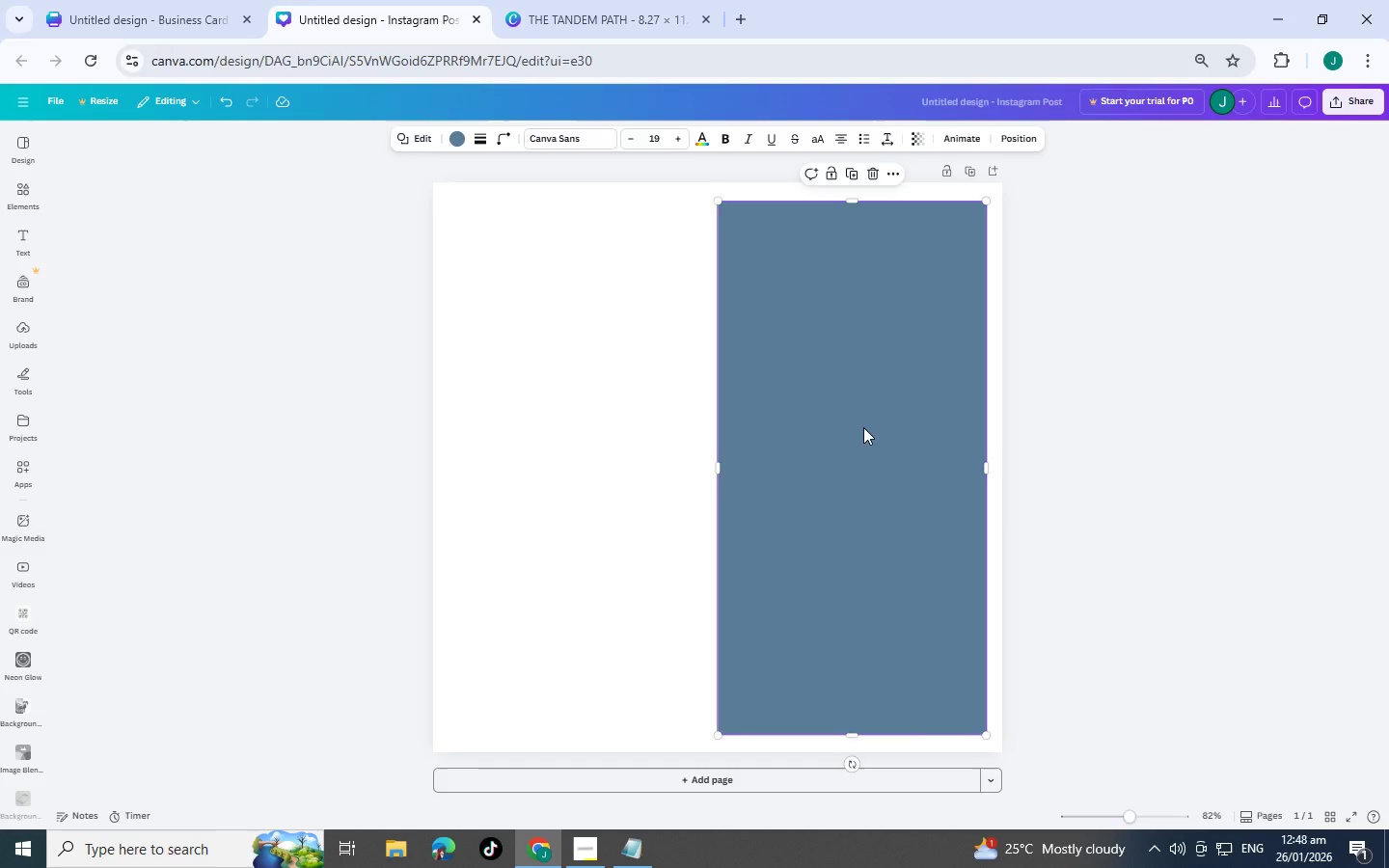 
key(Control+V)
 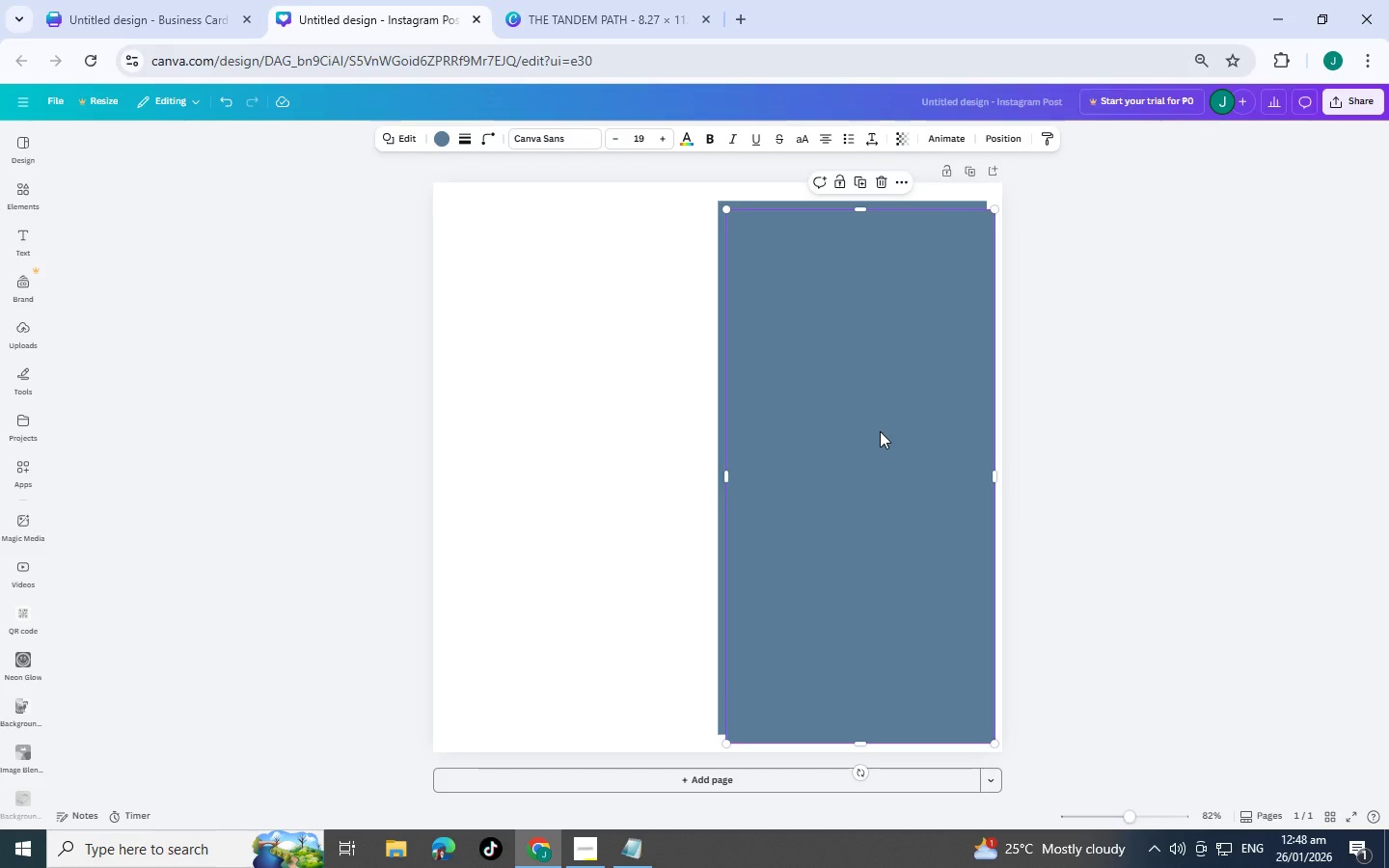 
left_click_drag(start_coordinate=[880, 431], to_coordinate=[600, 424])
 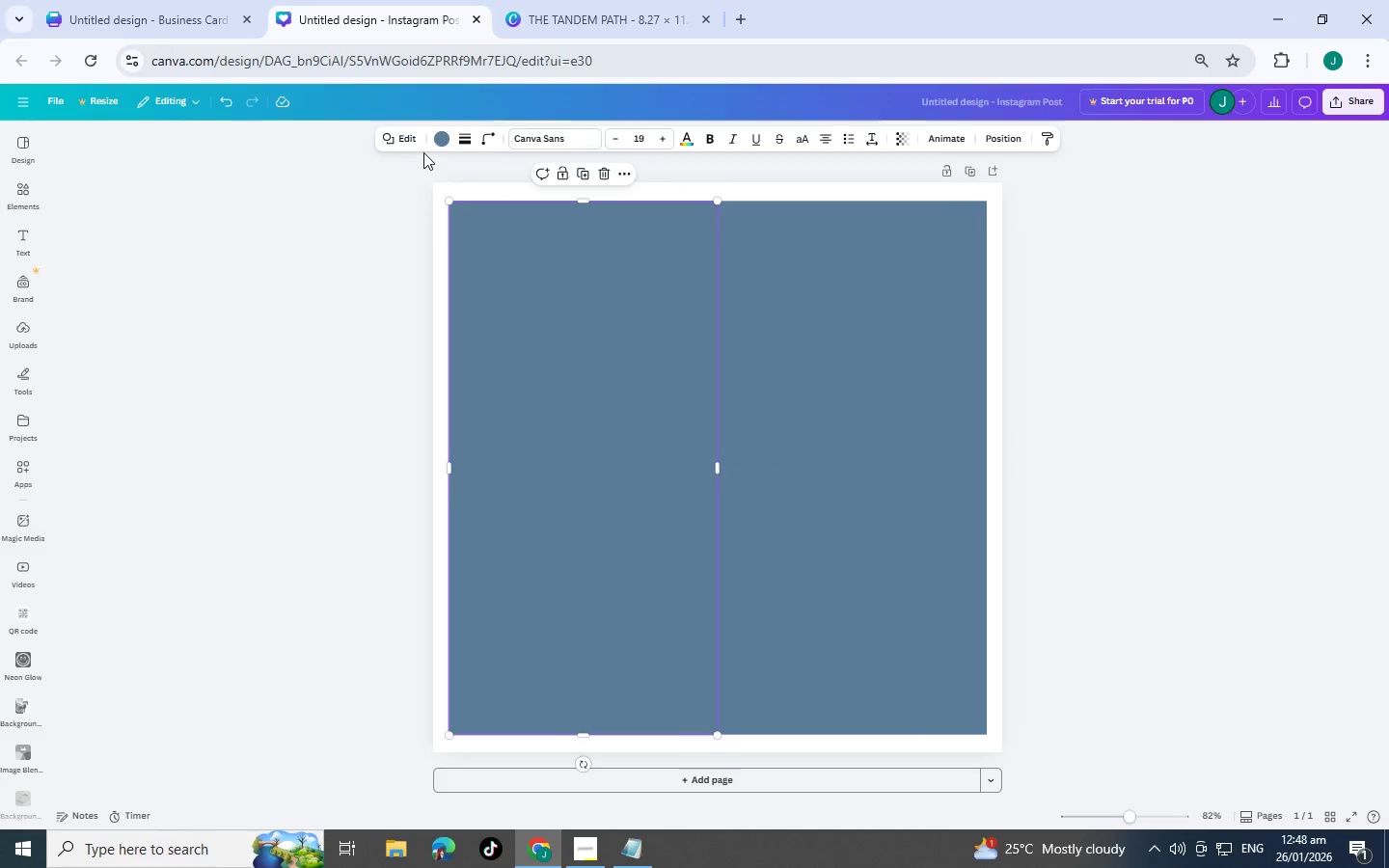 
left_click([438, 141])
 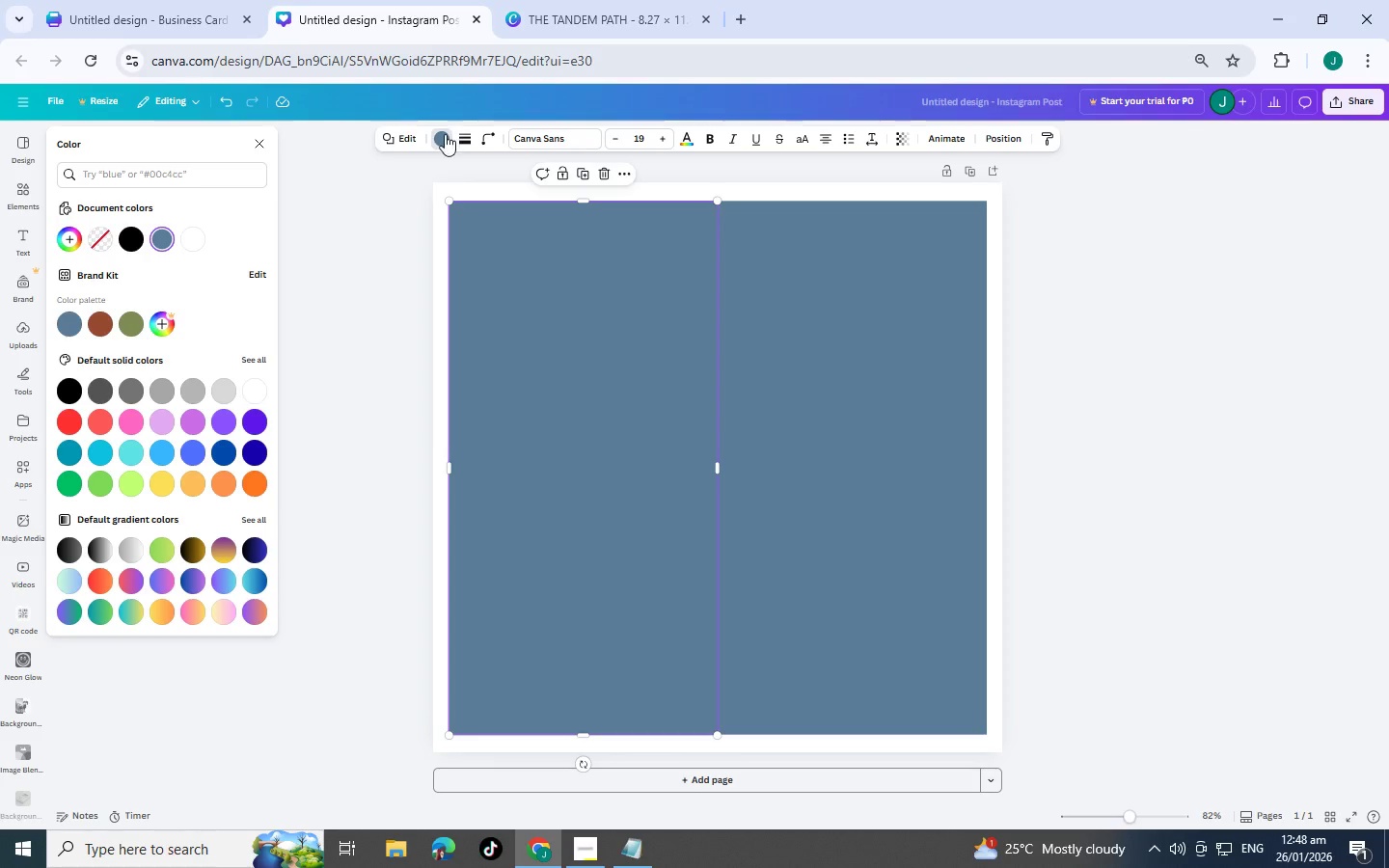 
wait(18.56)
 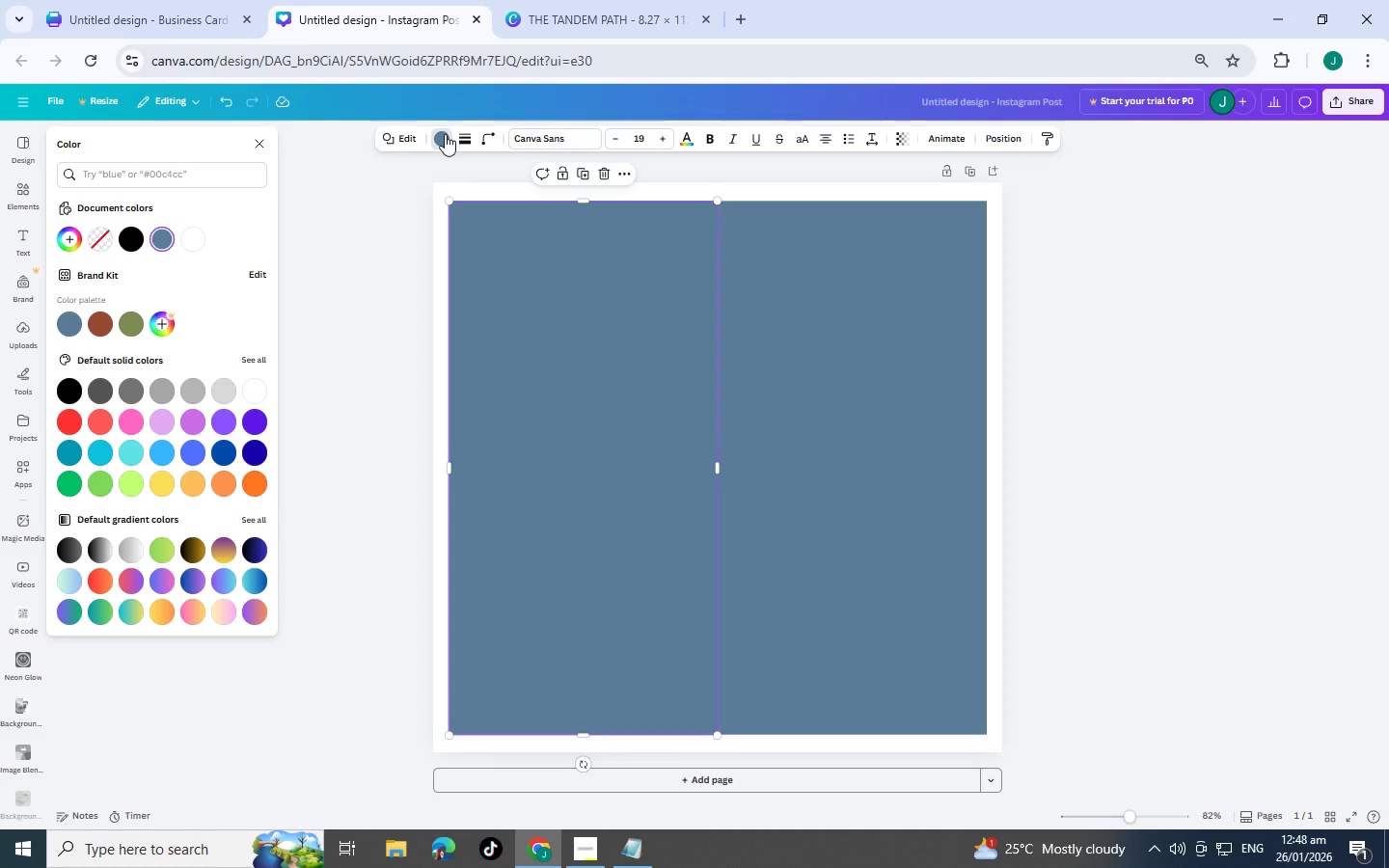 
left_click([792, 285])
 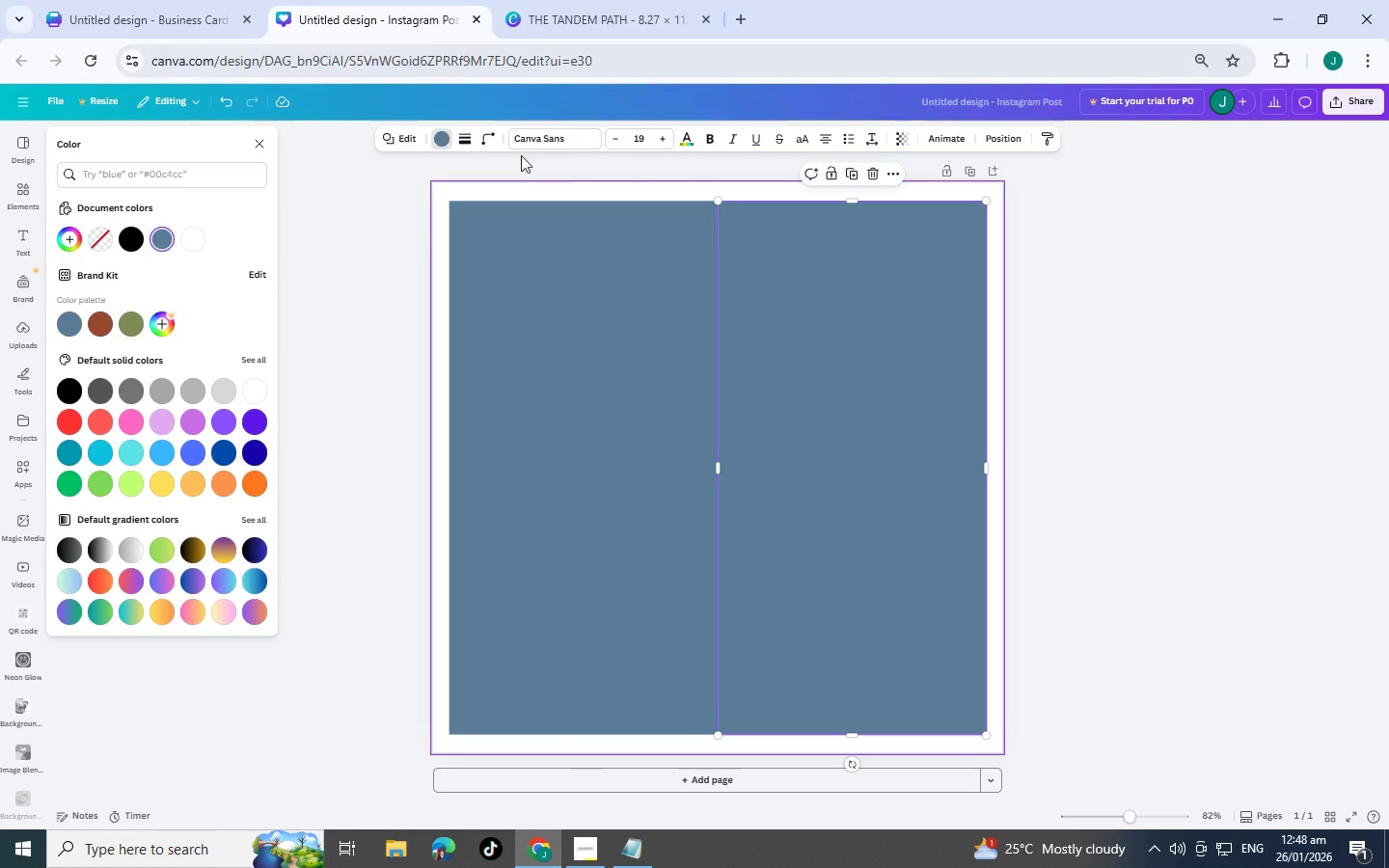 
left_click([441, 139])
 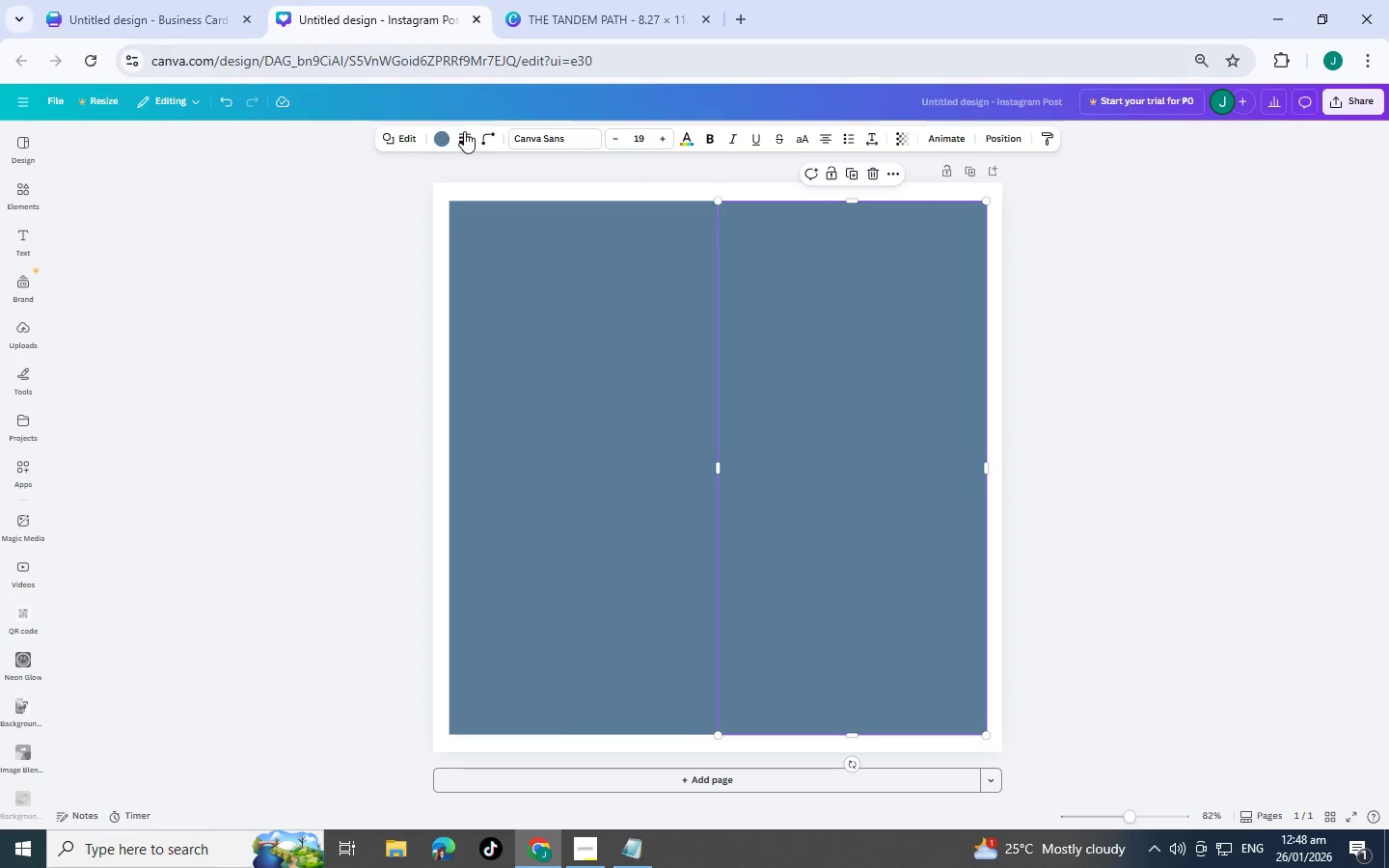 
left_click([444, 135])
 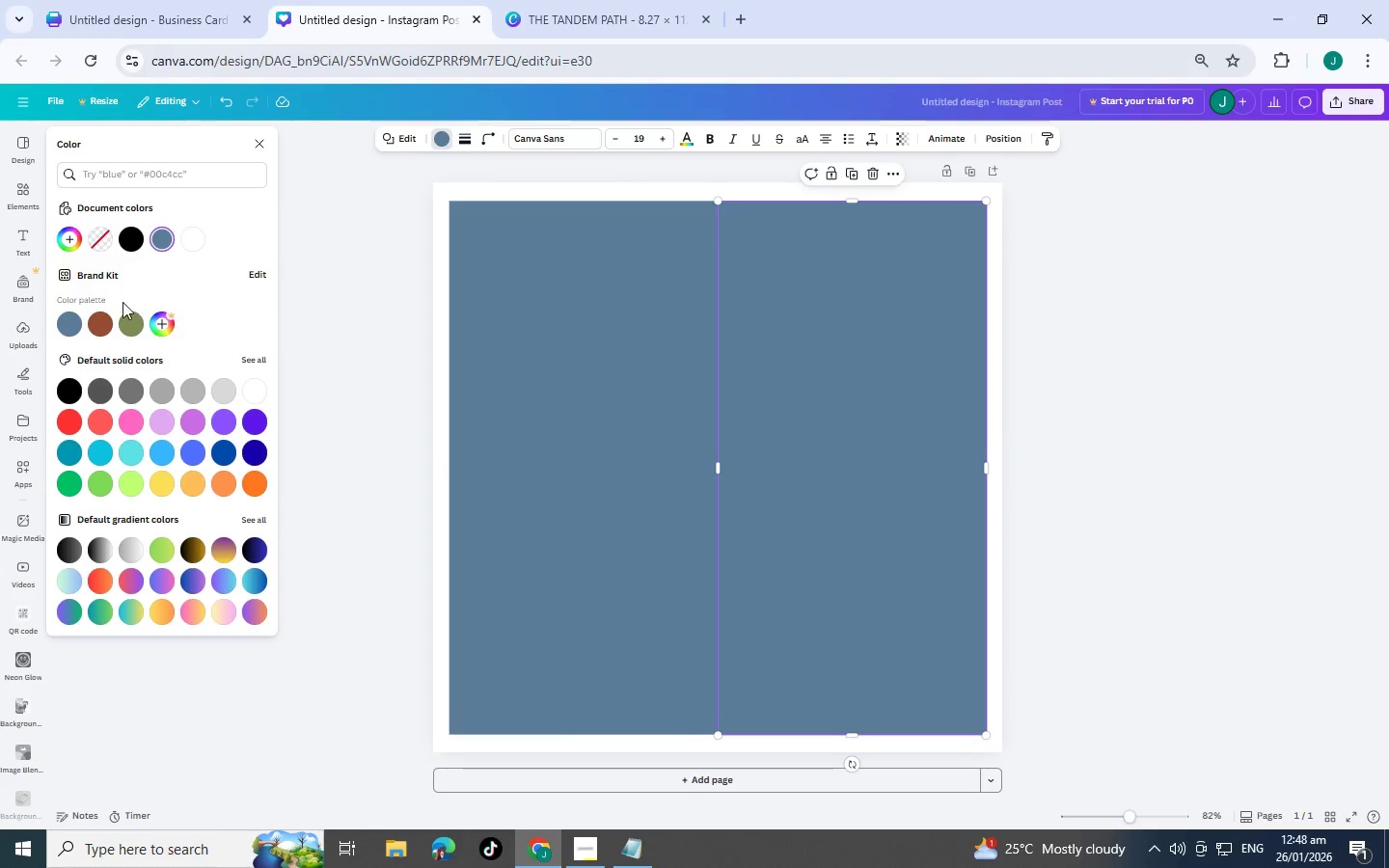 
left_click([125, 328])
 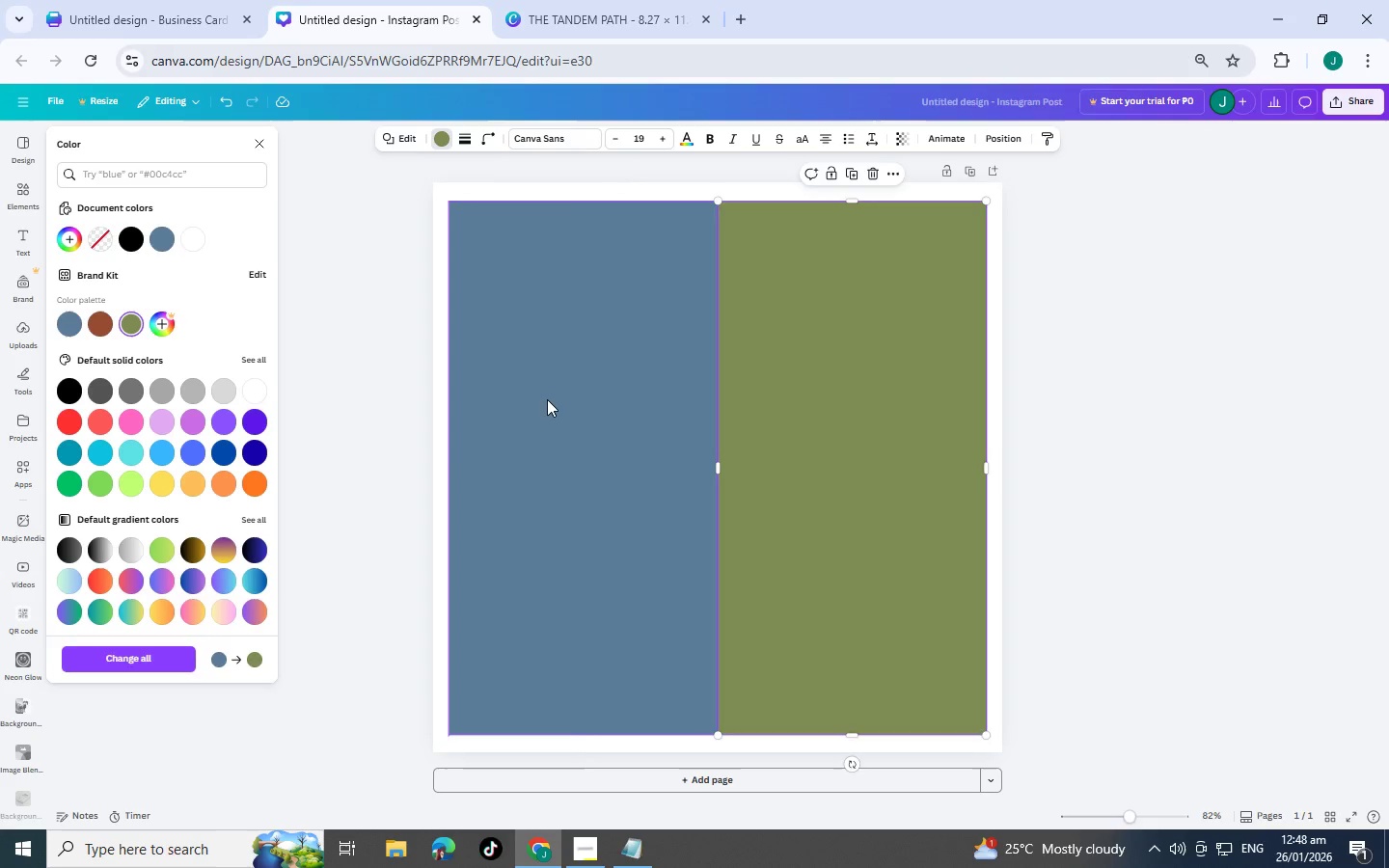 
left_click([547, 399])
 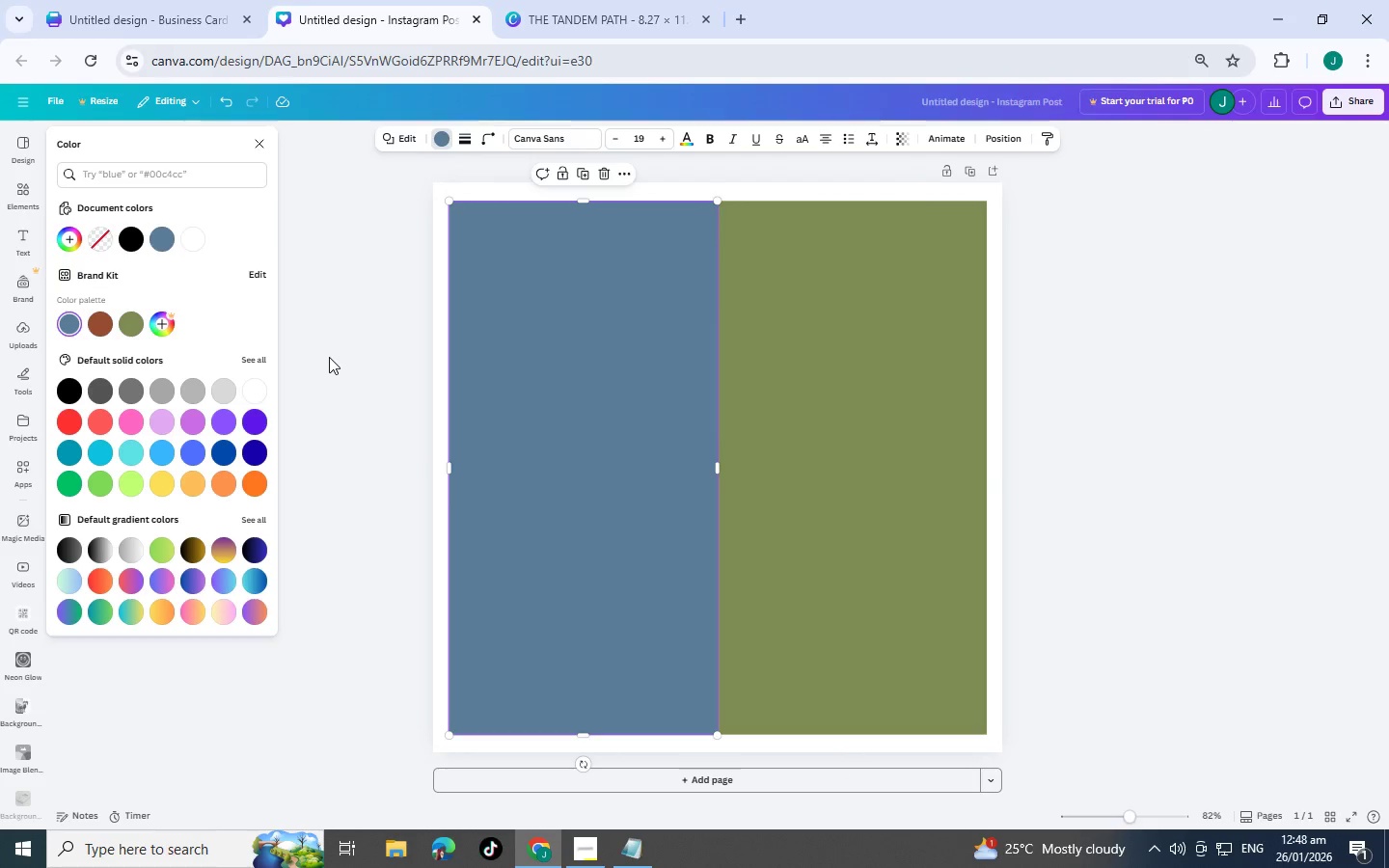 
left_click([512, 354])
 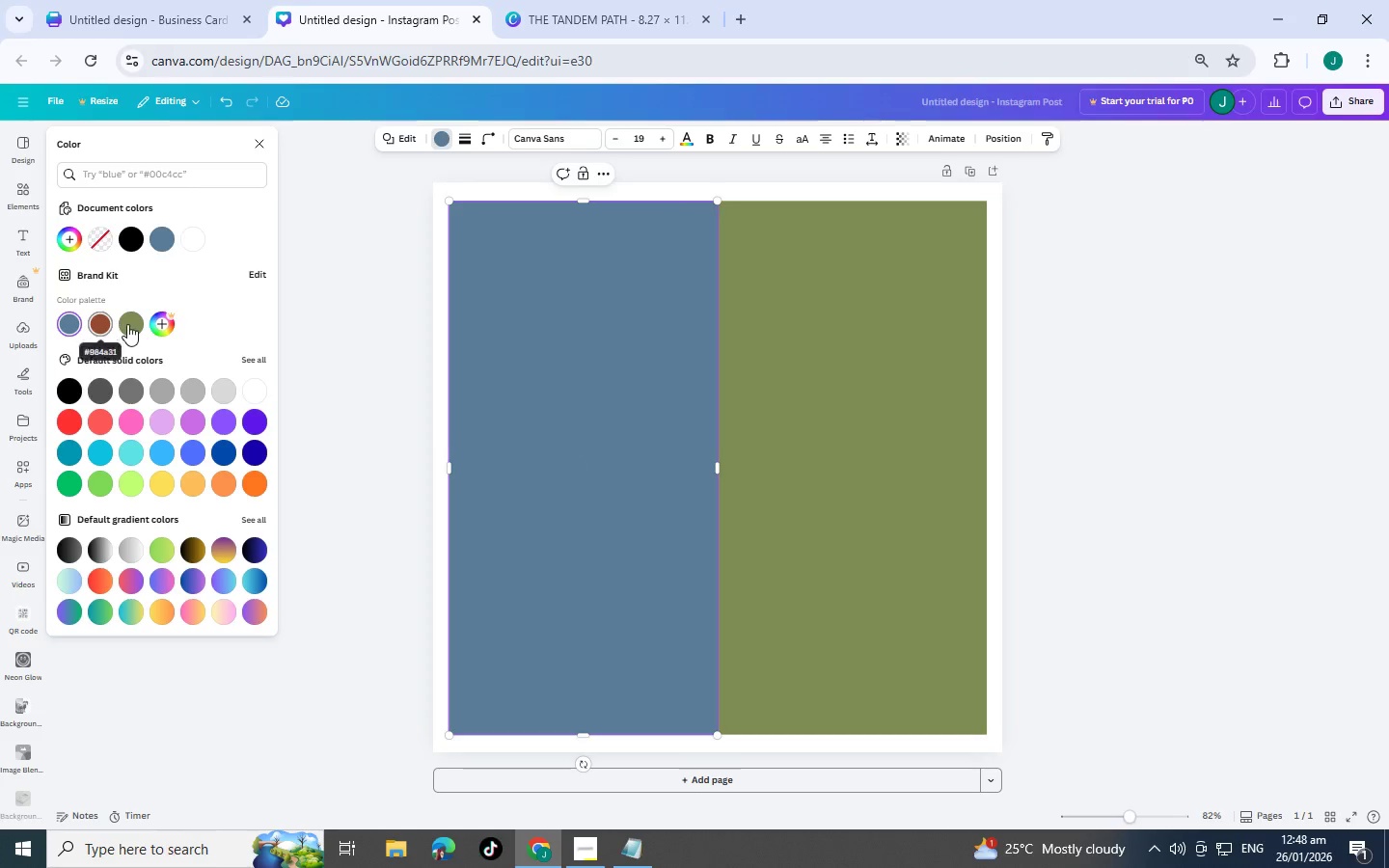 
left_click([127, 323])
 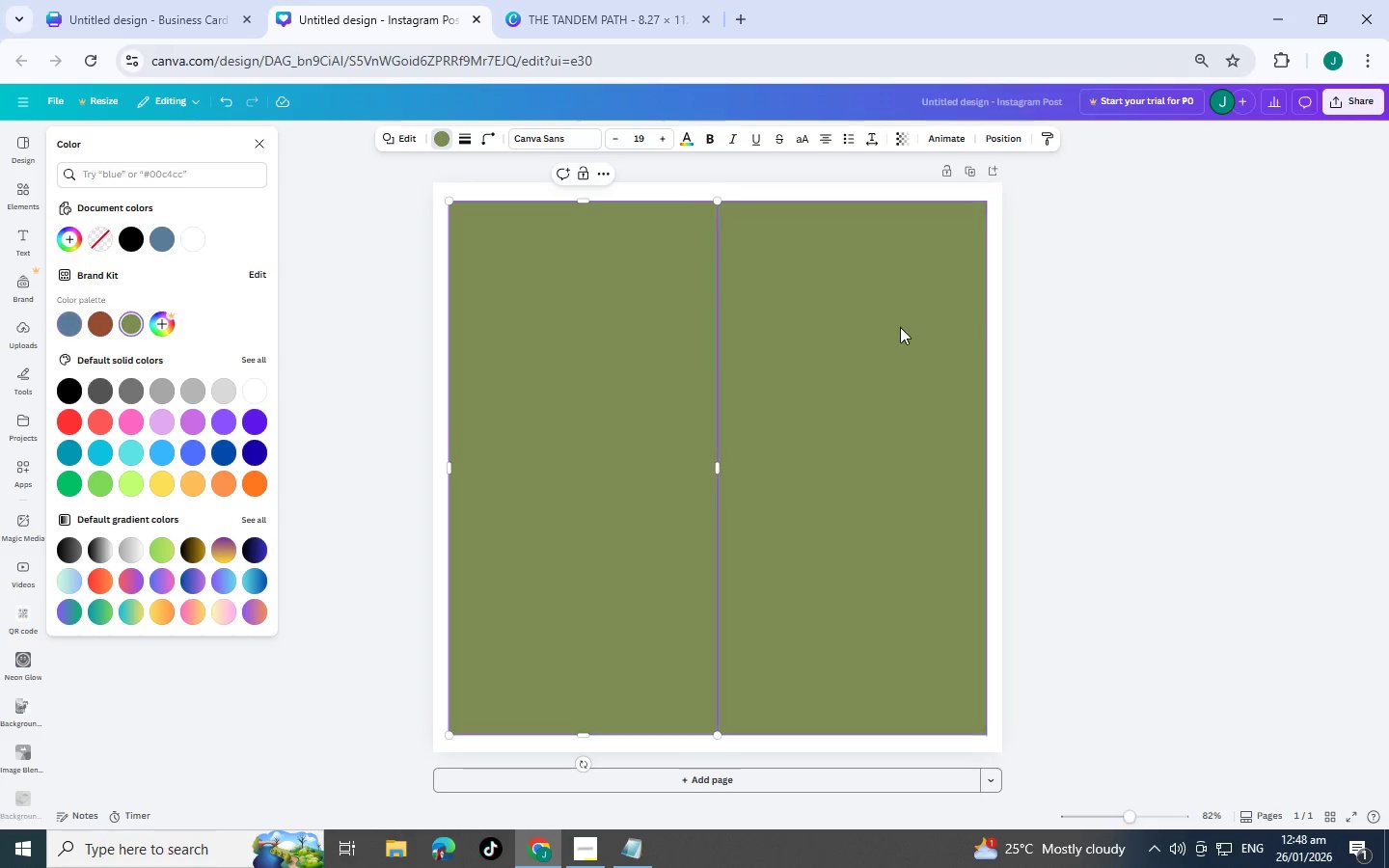 
left_click([900, 327])
 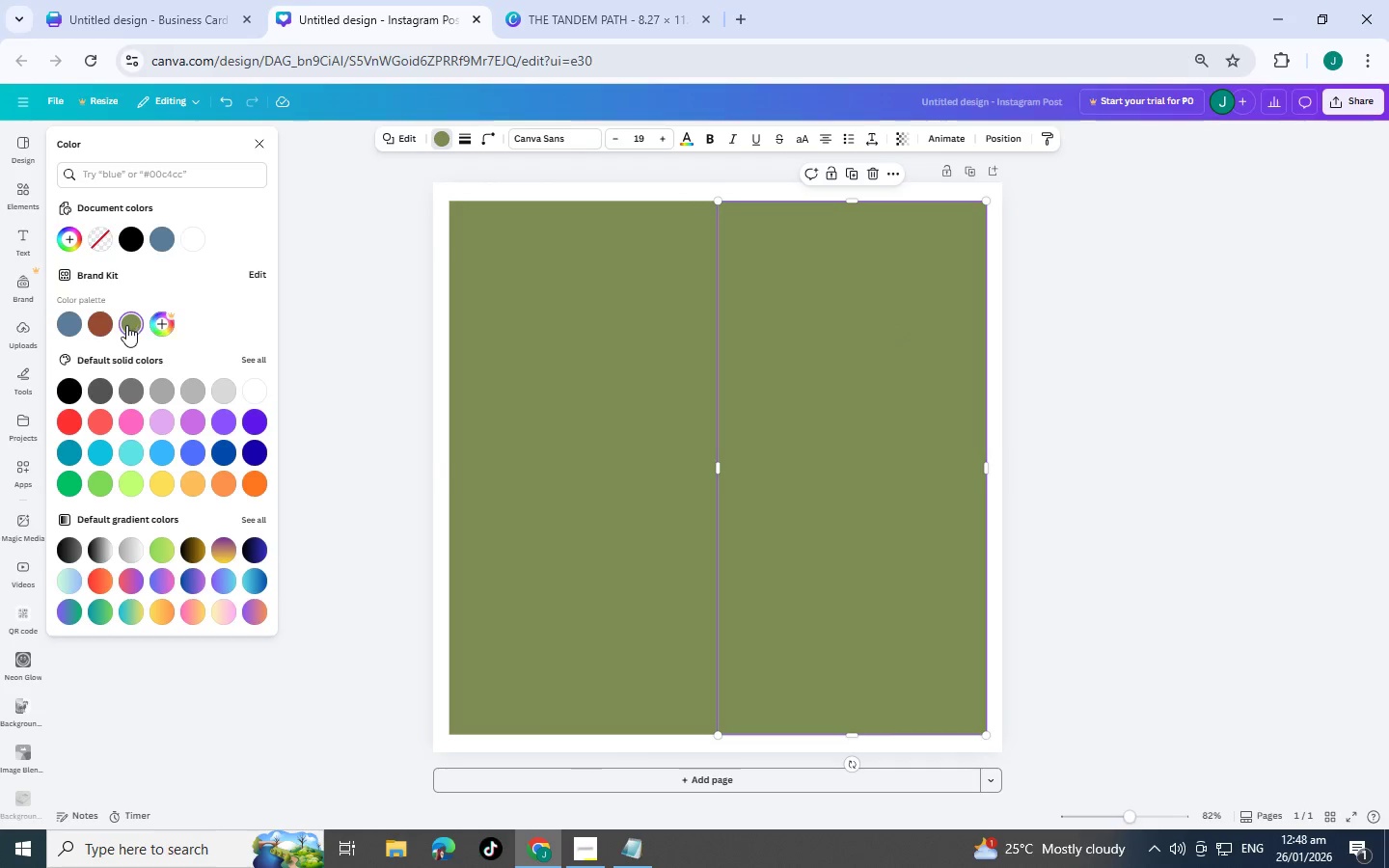 
left_click([103, 324])
 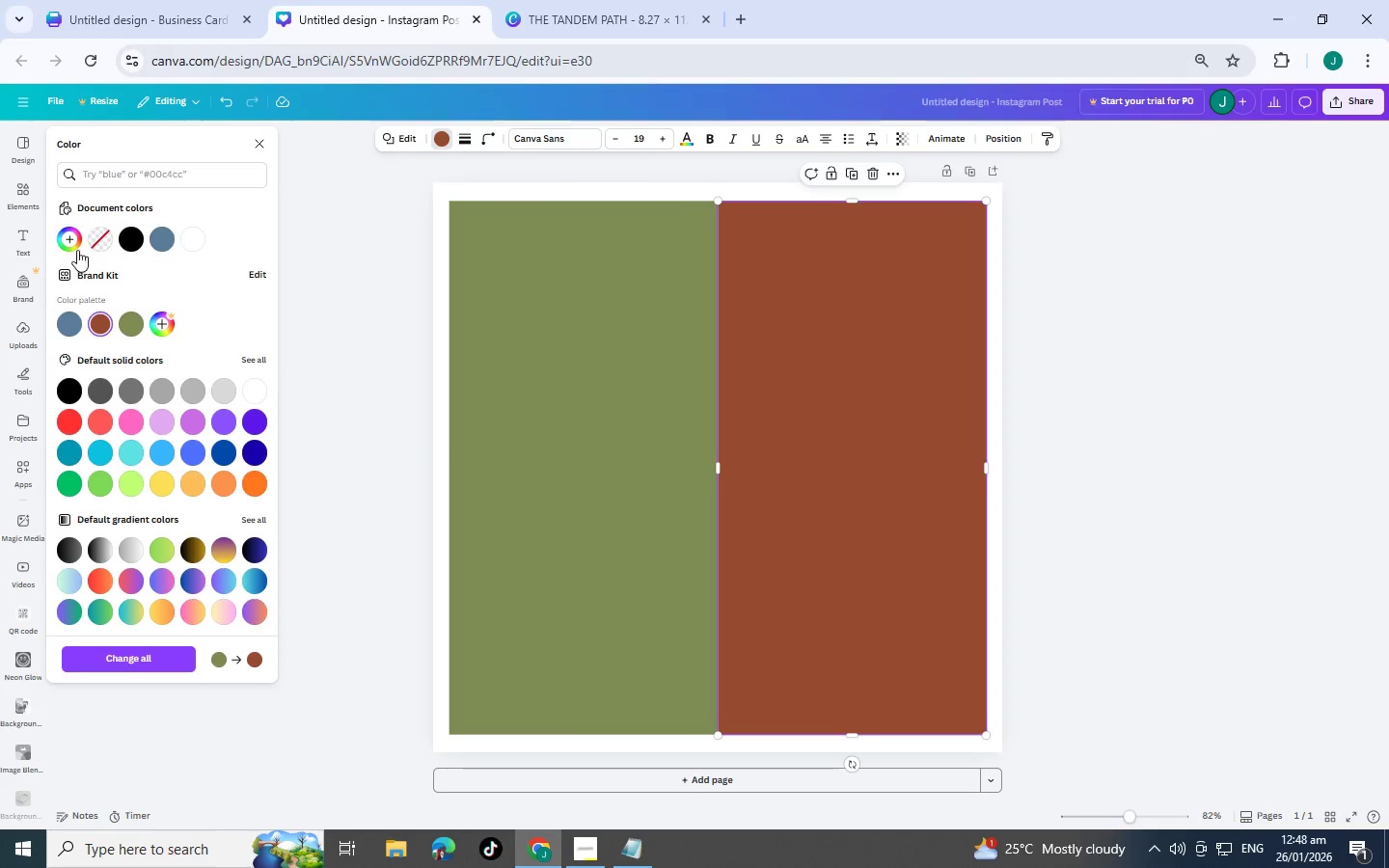 
scroll: coordinate [659, 569], scroll_direction: up, amount: 6.0
 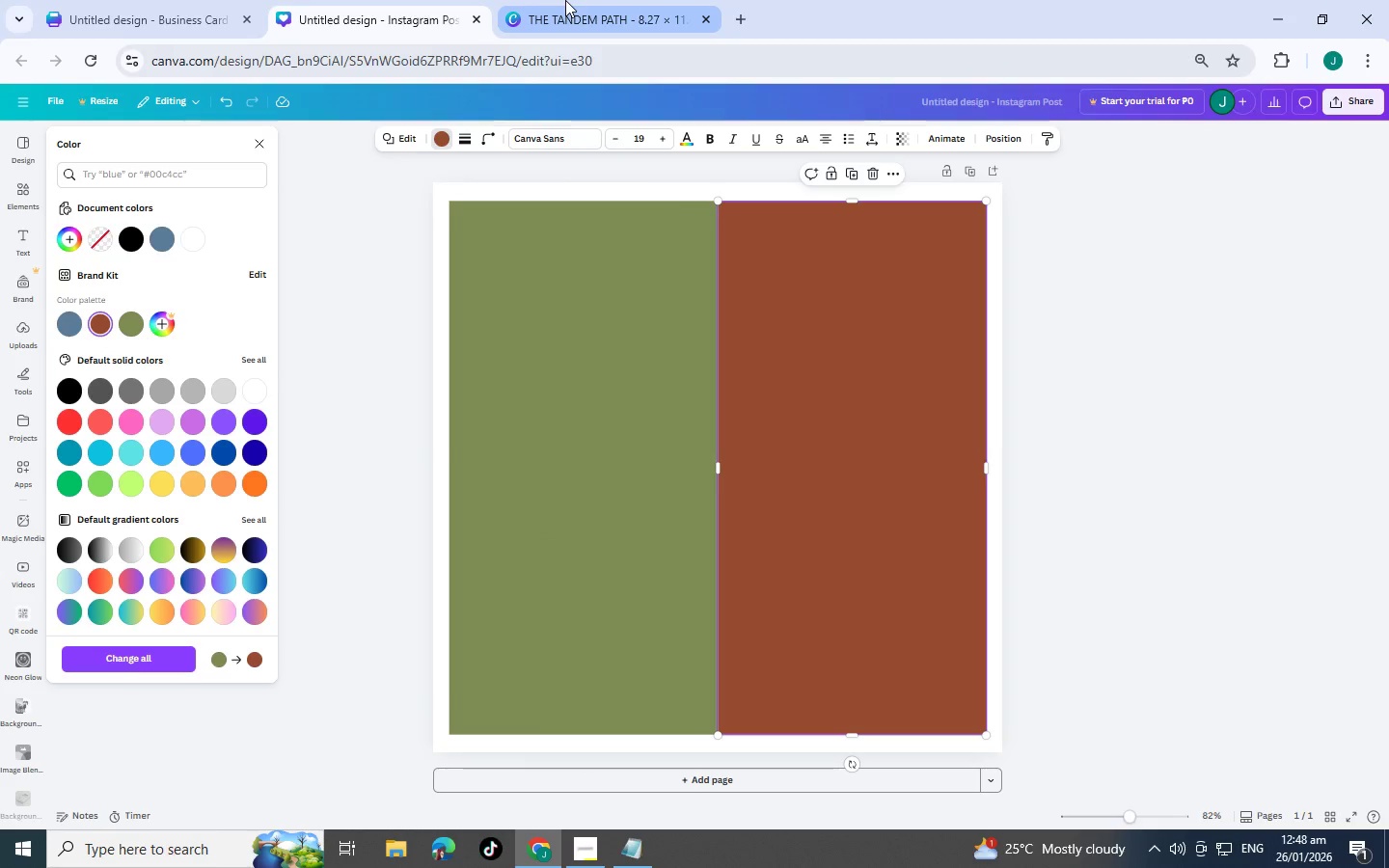 
left_click([565, 0])
 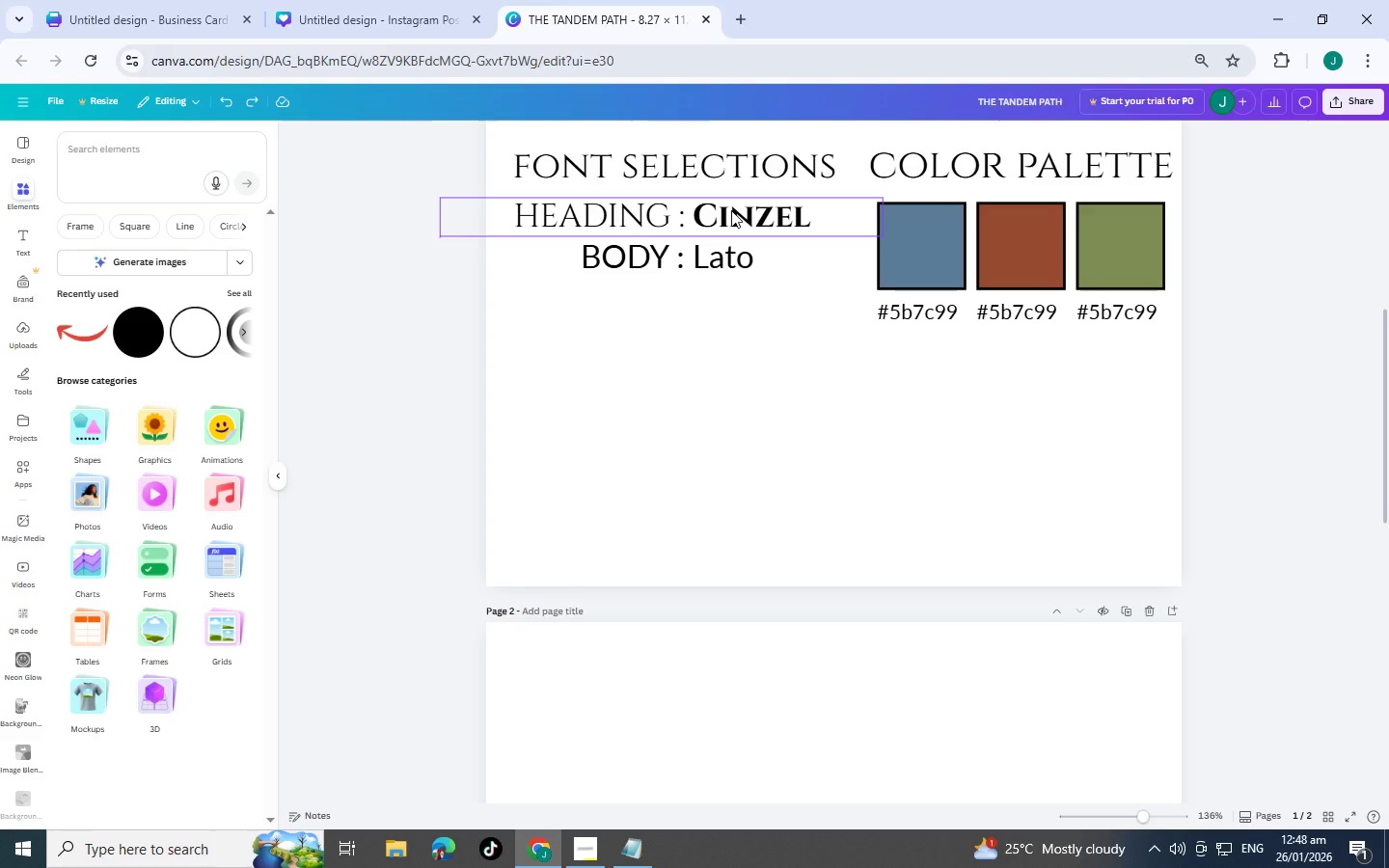 
scroll: coordinate [727, 207], scroll_direction: up, amount: 3.0
 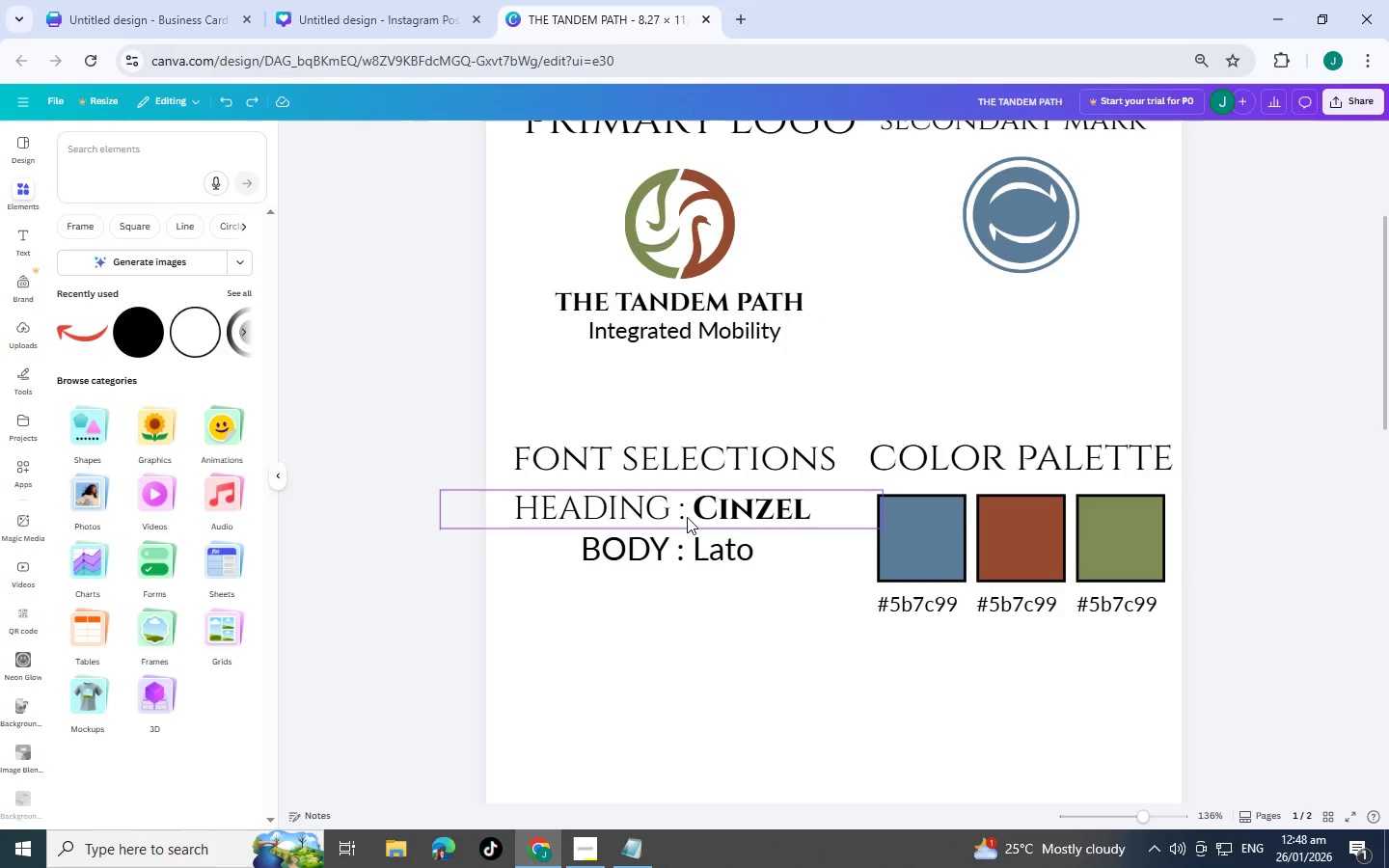 
left_click([687, 517])
 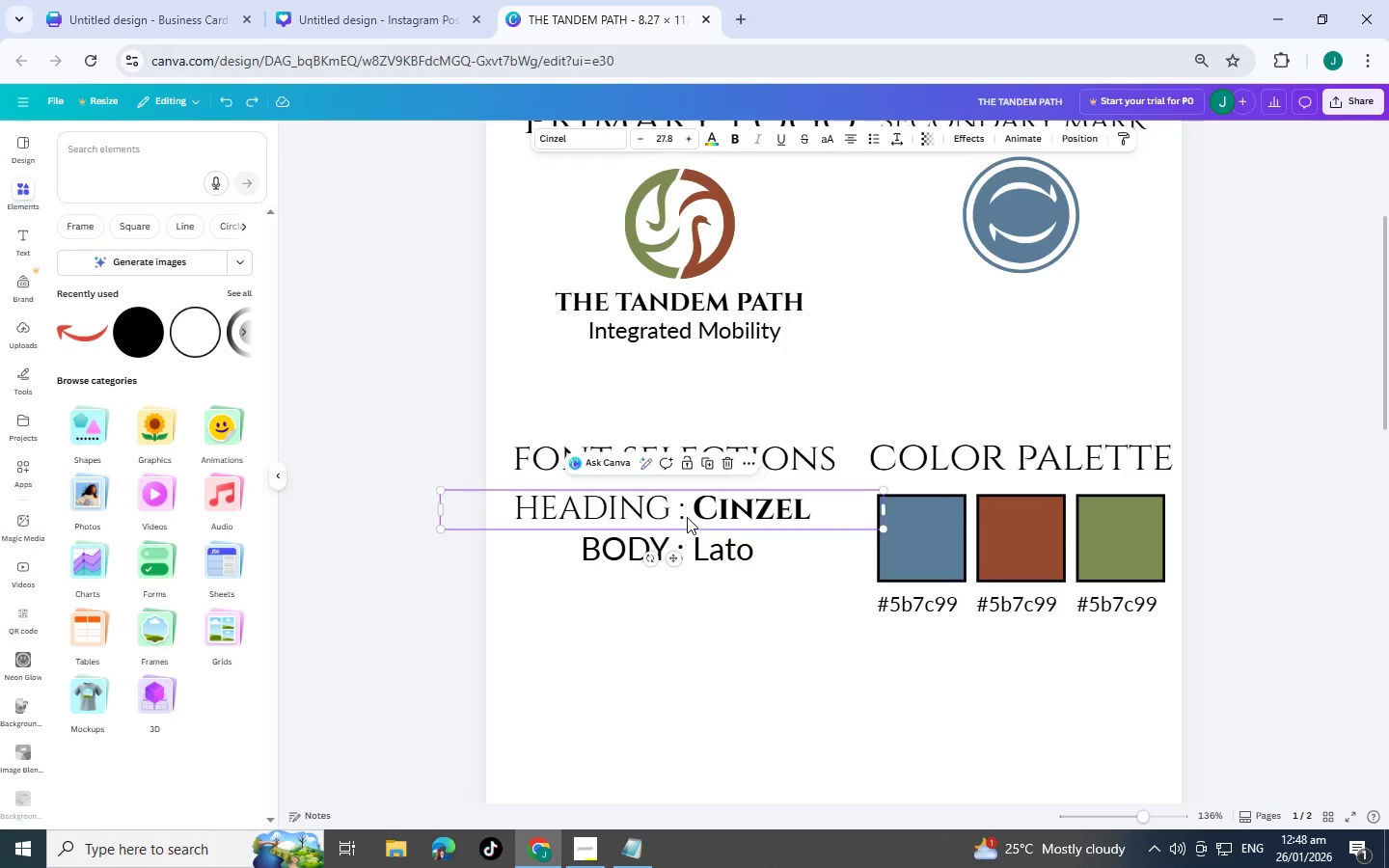 
key(Control+C)
 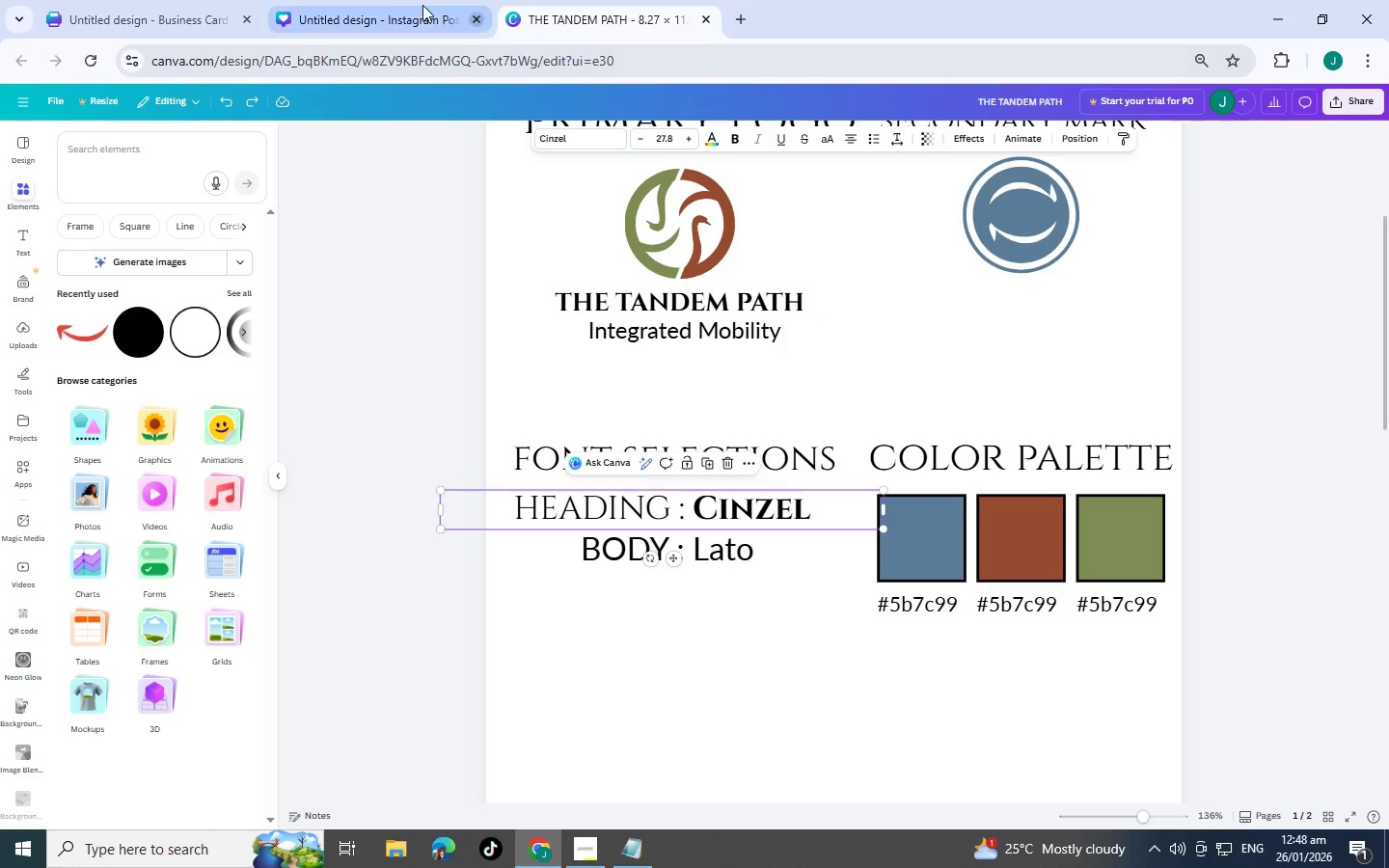 
left_click([396, 5])
 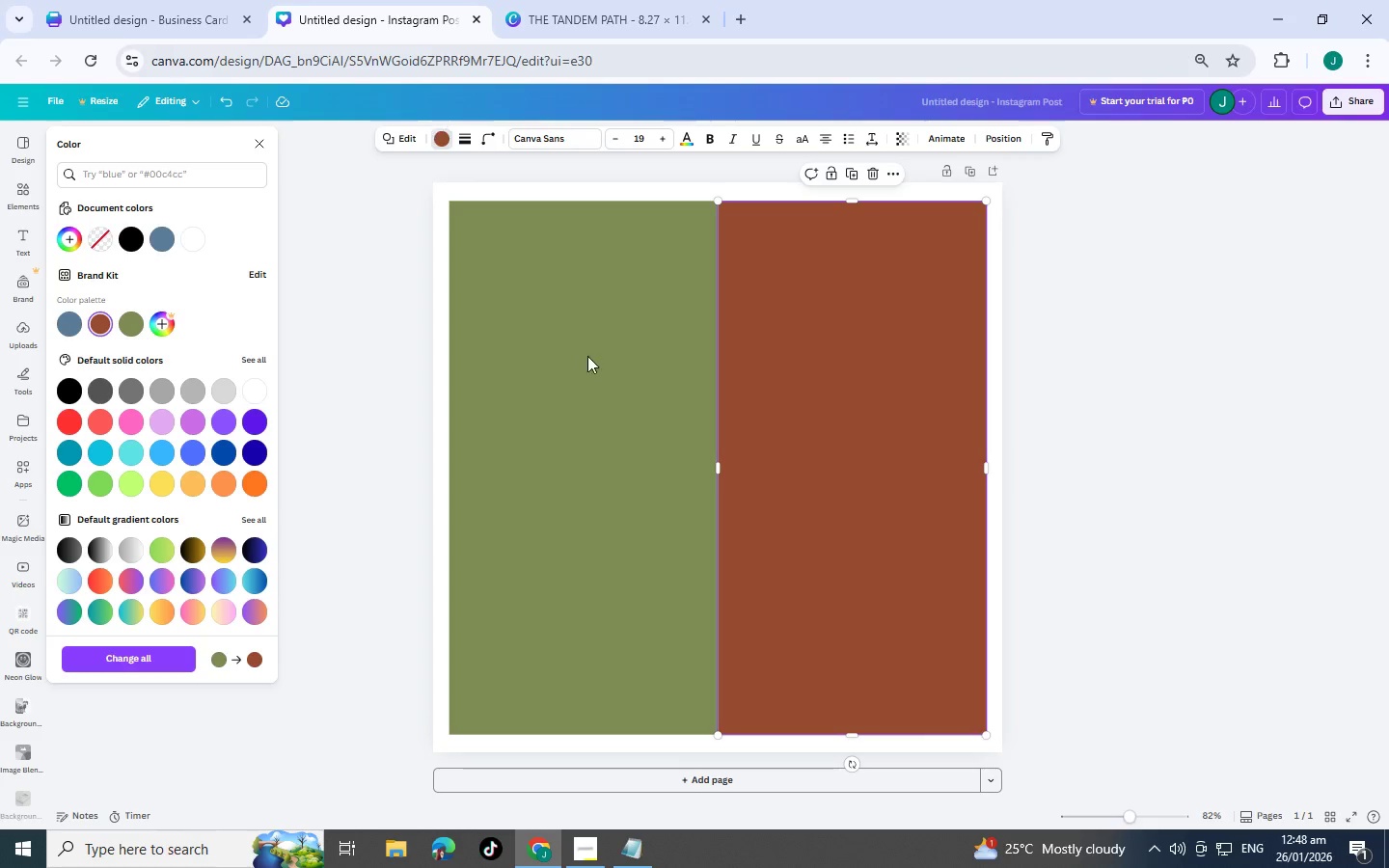 
key(Control+V)
 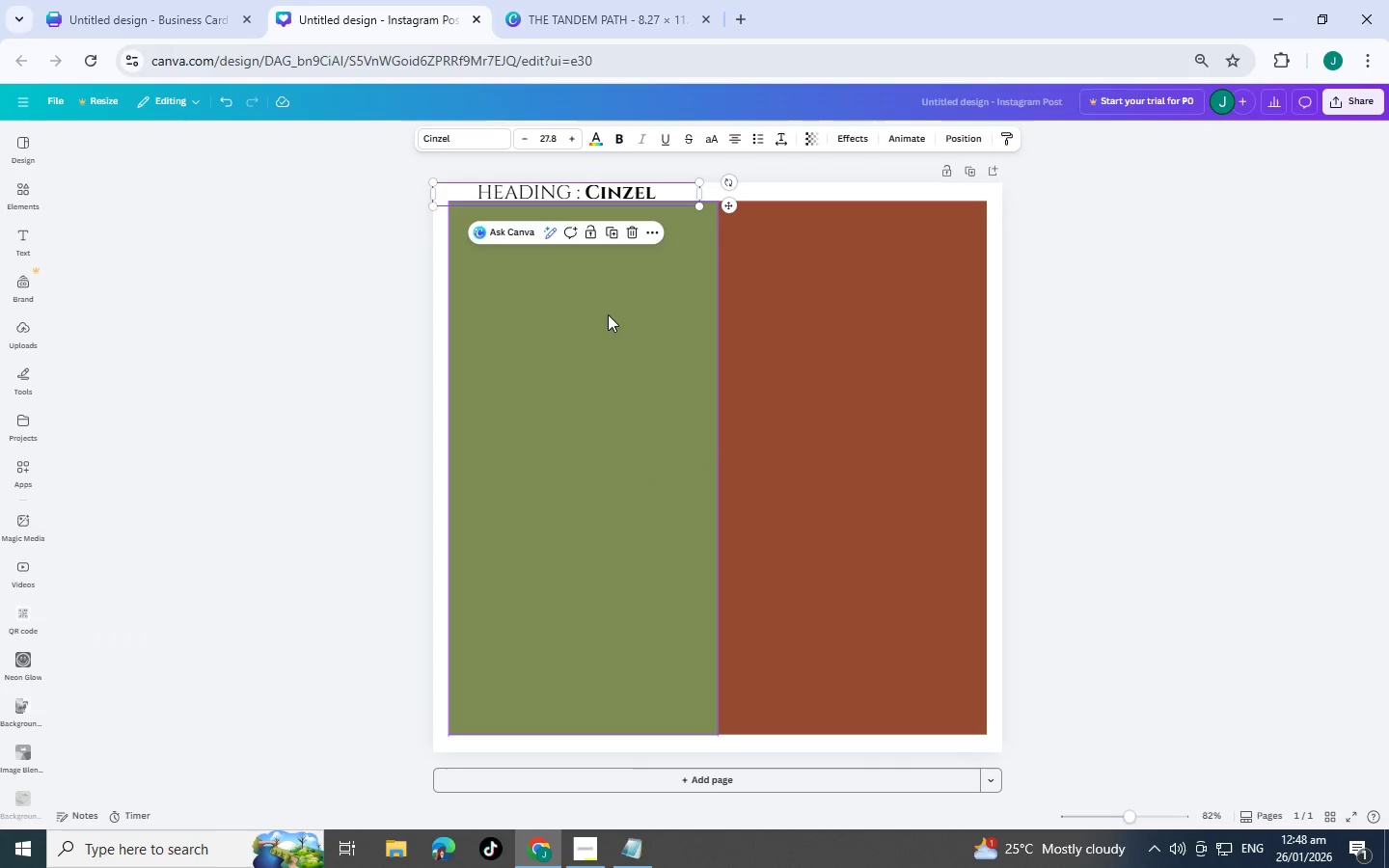 
left_click_drag(start_coordinate=[580, 197], to_coordinate=[612, 401])
 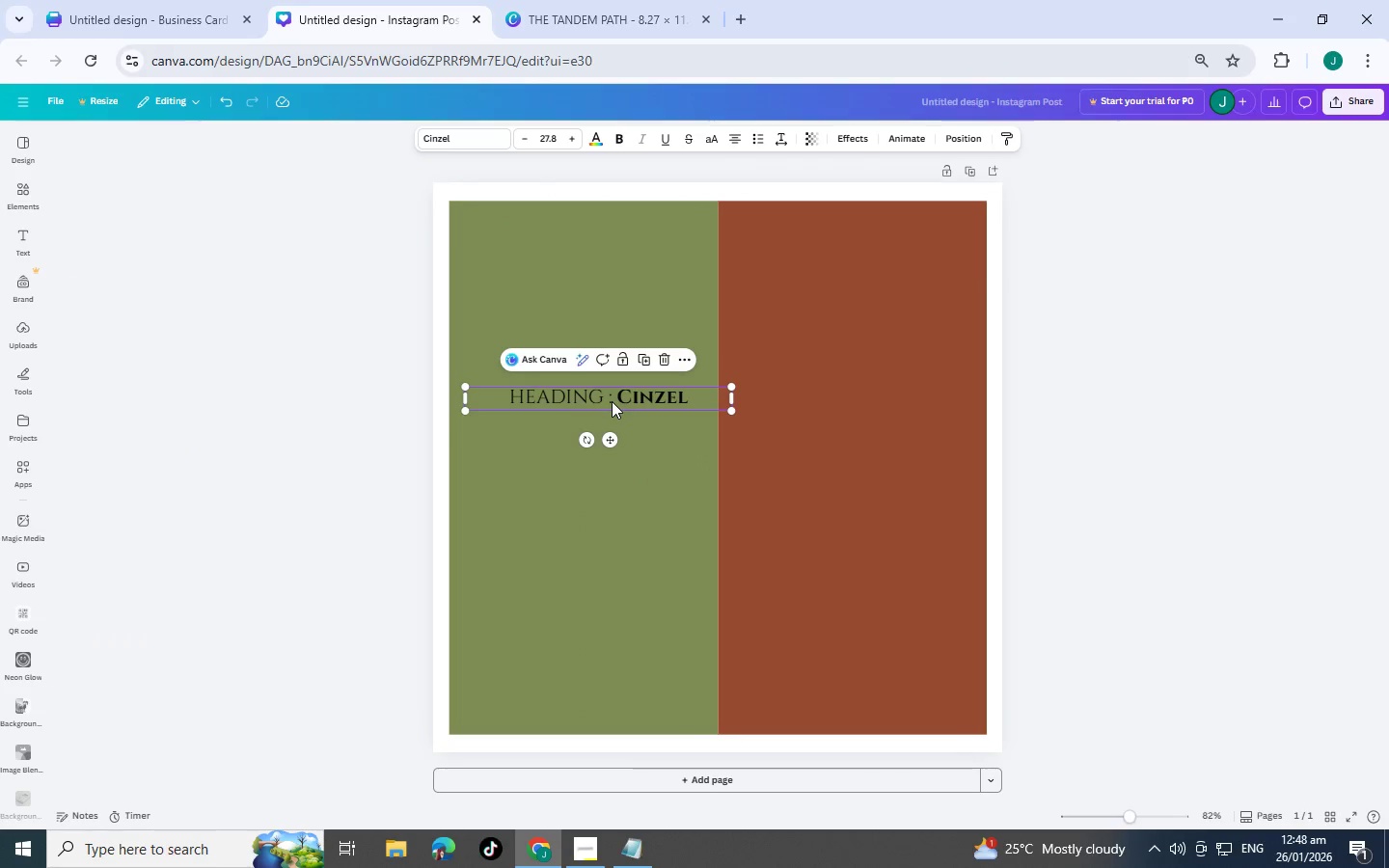 
double_click([612, 401])
 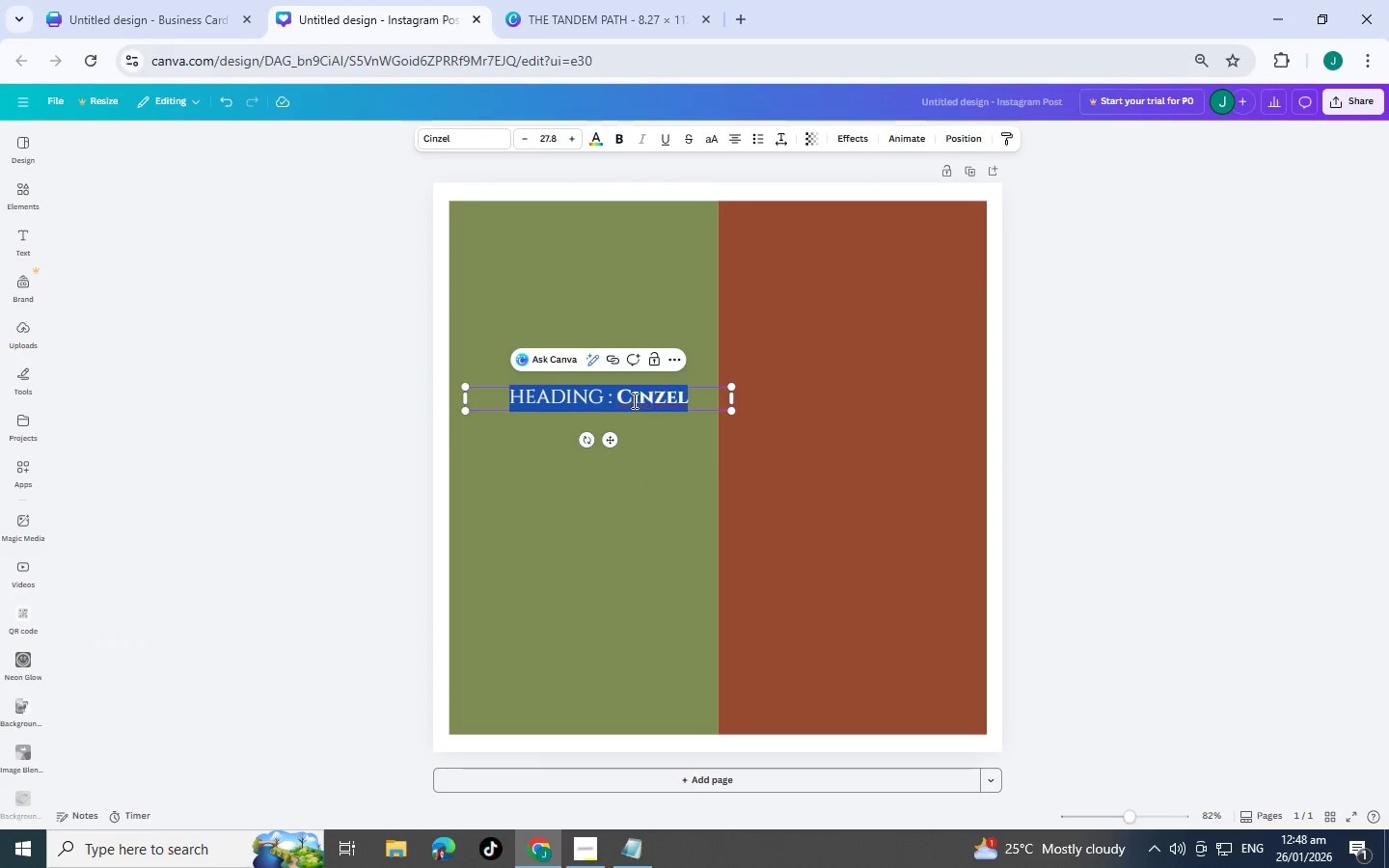 
left_click([630, 399])
 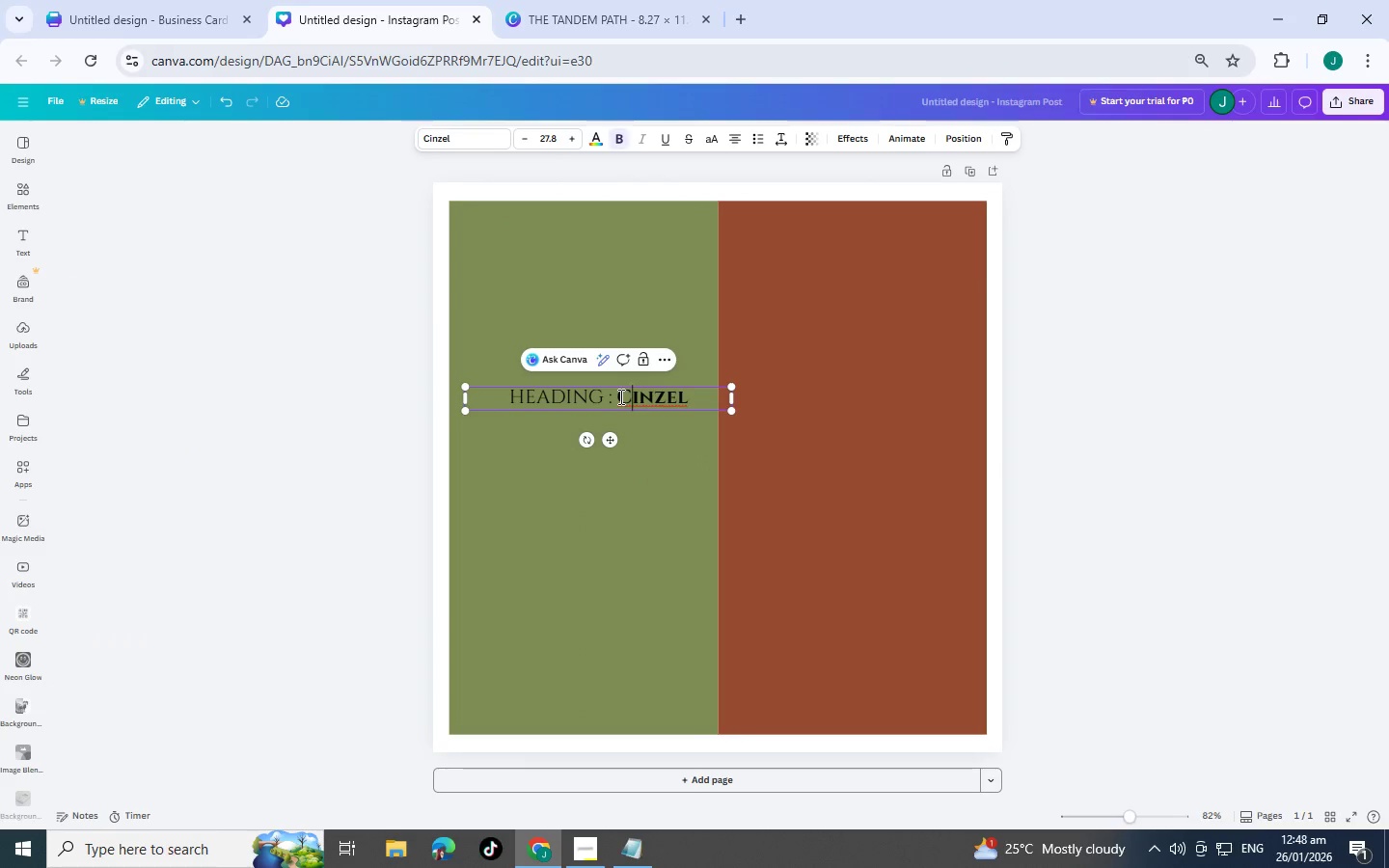 
left_click_drag(start_coordinate=[619, 396], to_coordinate=[375, 390])
 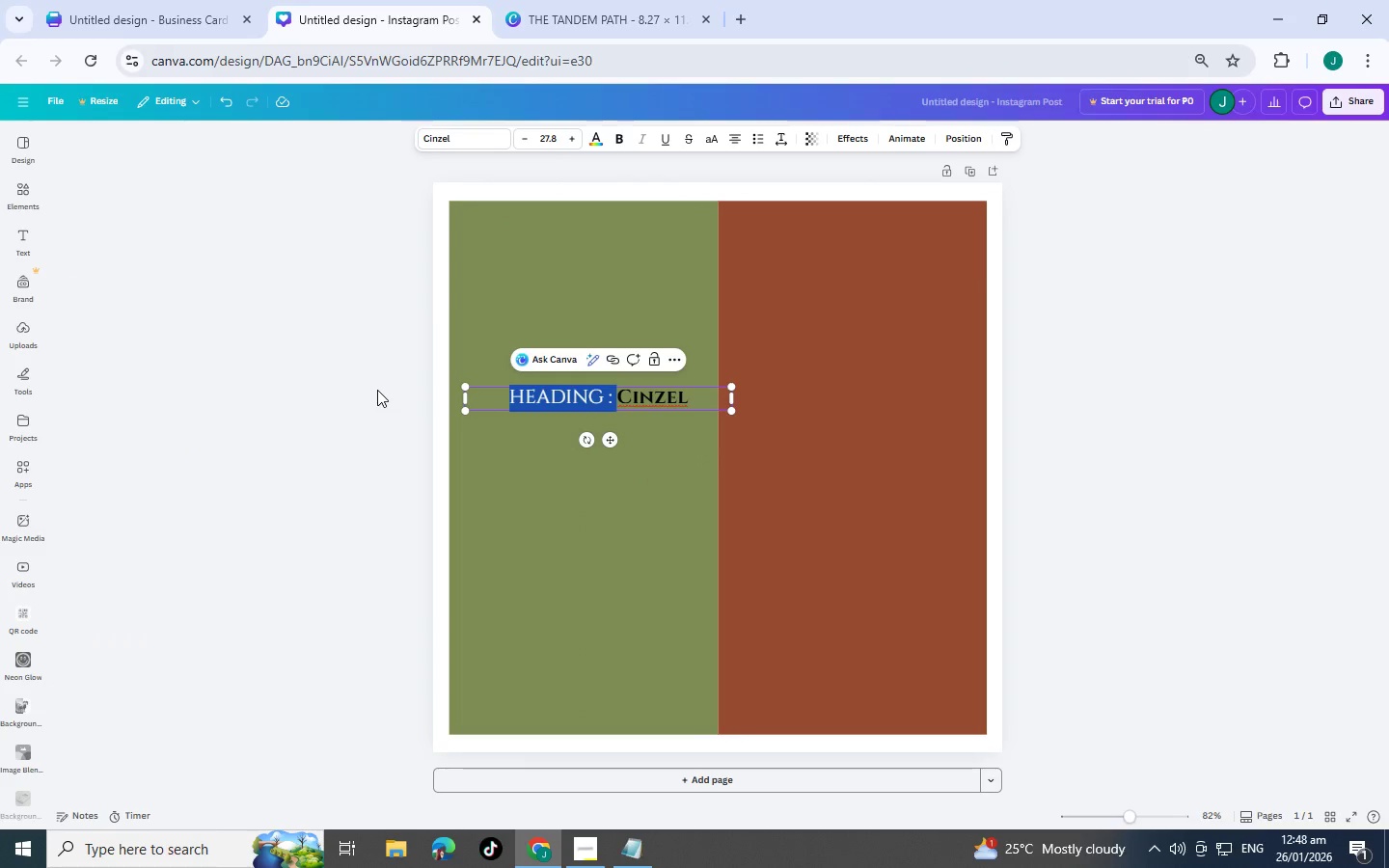 
key(Backspace)
 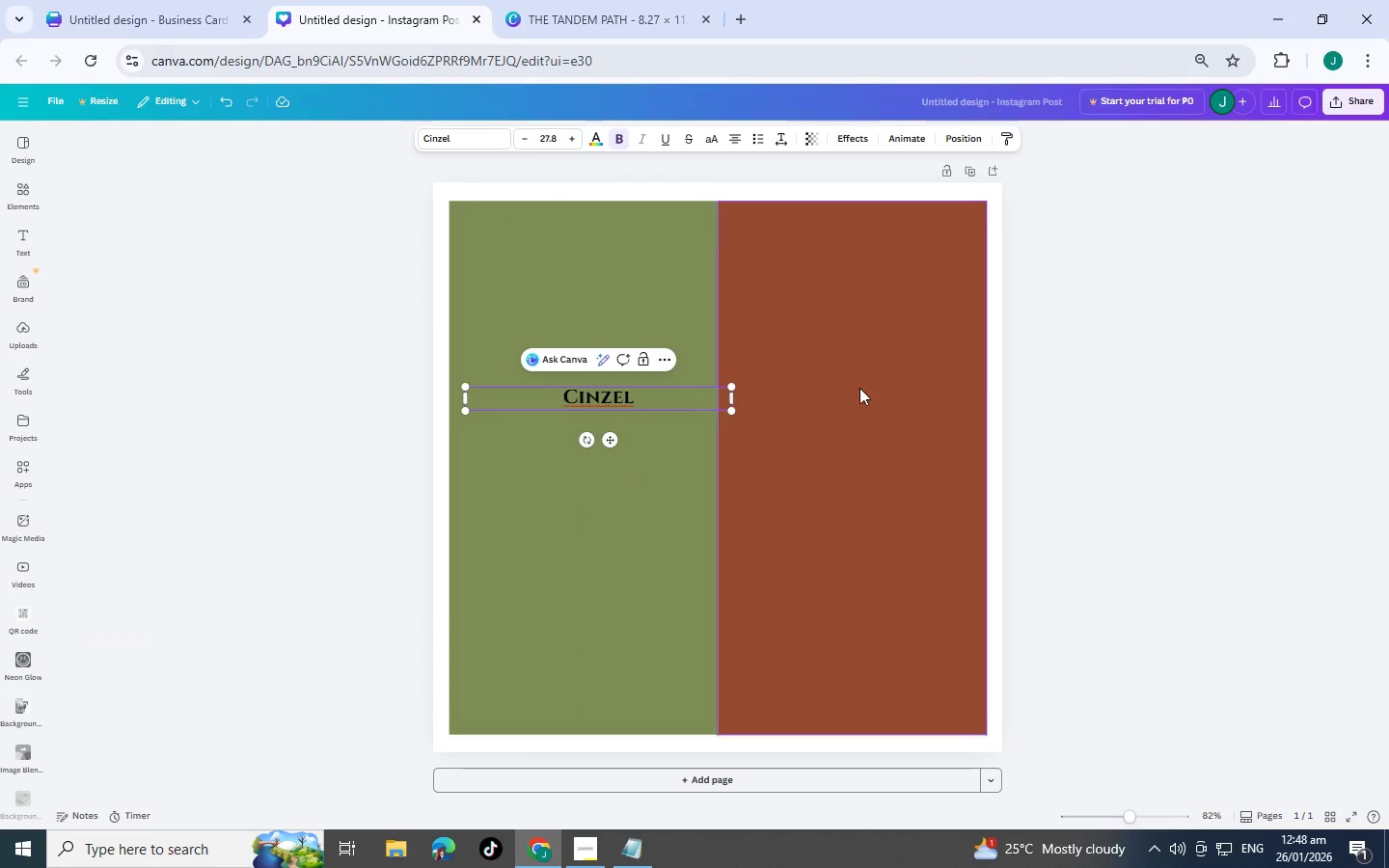 
left_click_drag(start_coordinate=[657, 395], to_coordinate=[454, 387])
 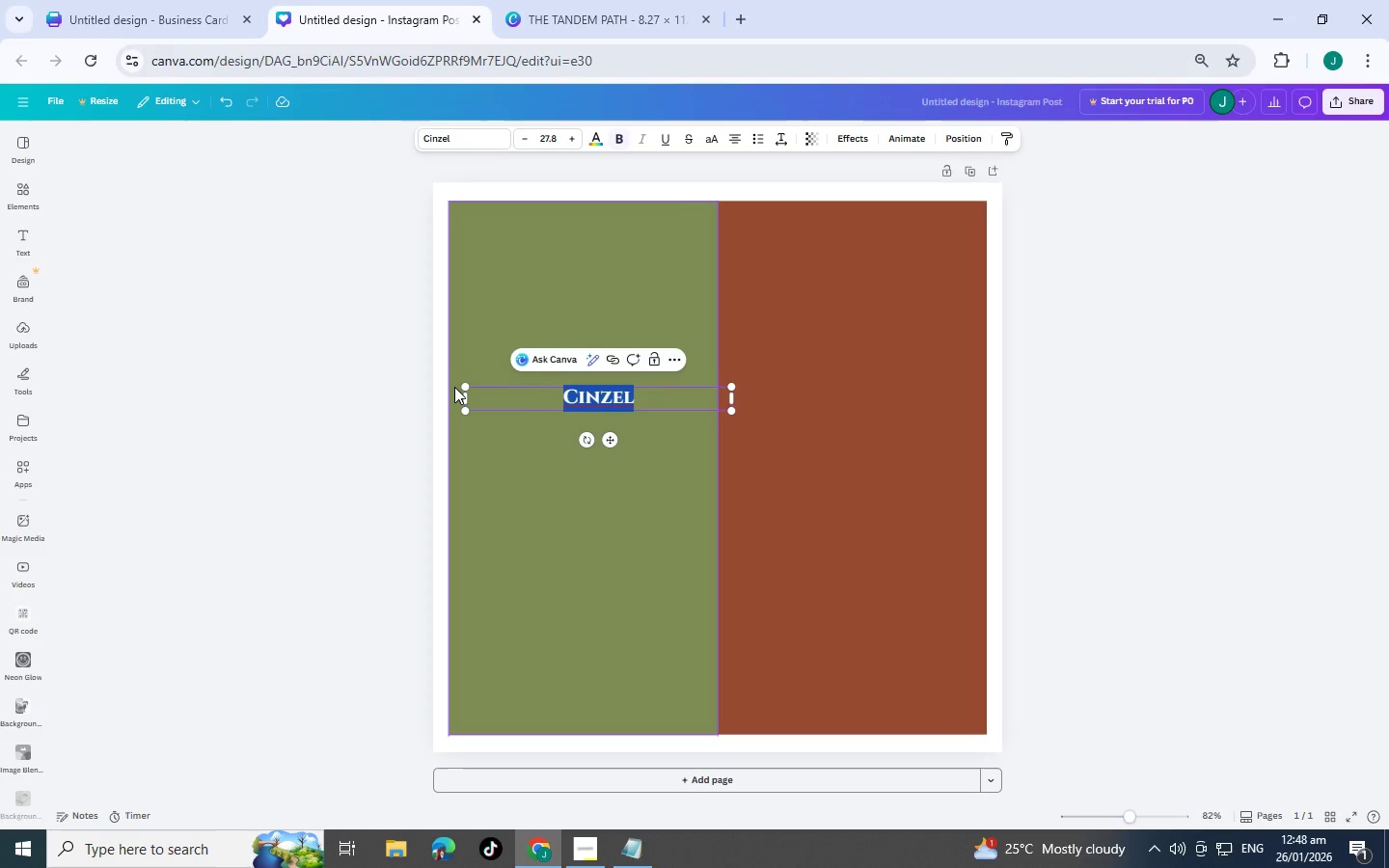 
type(E)
key(Backspace)
type(POSTURE TIP:)
 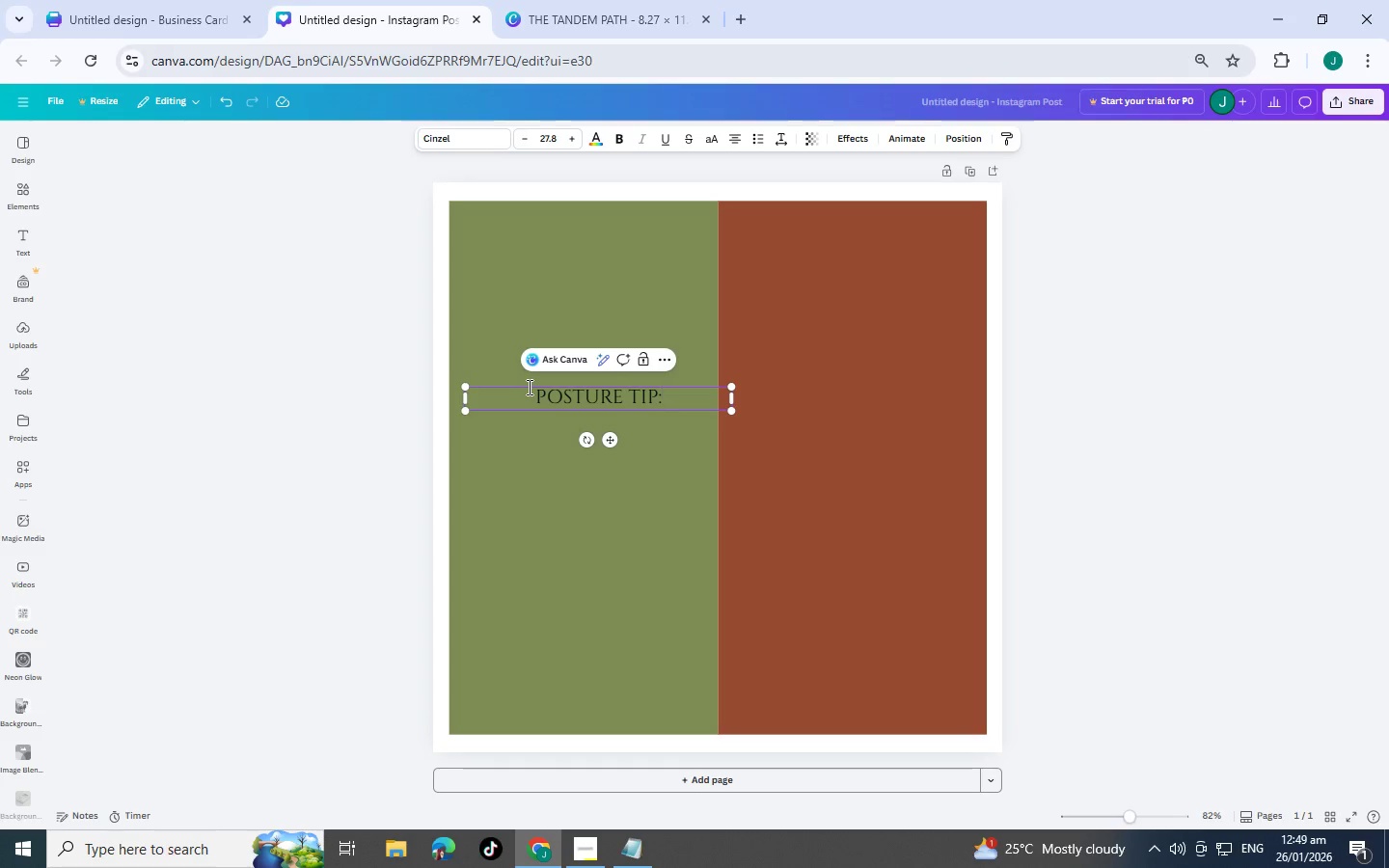 
key(Enter)
 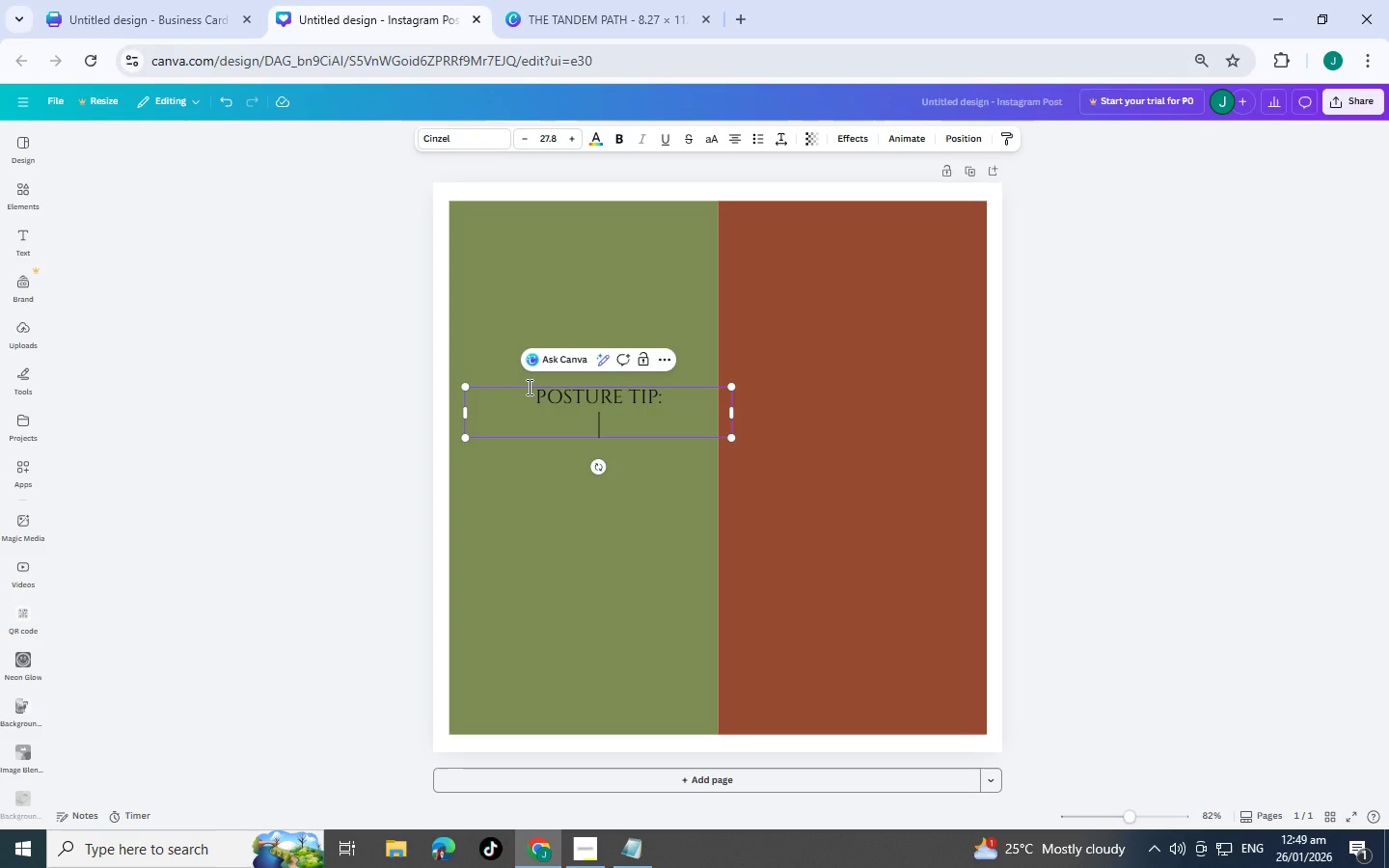 
type(CHECK YOUR)
 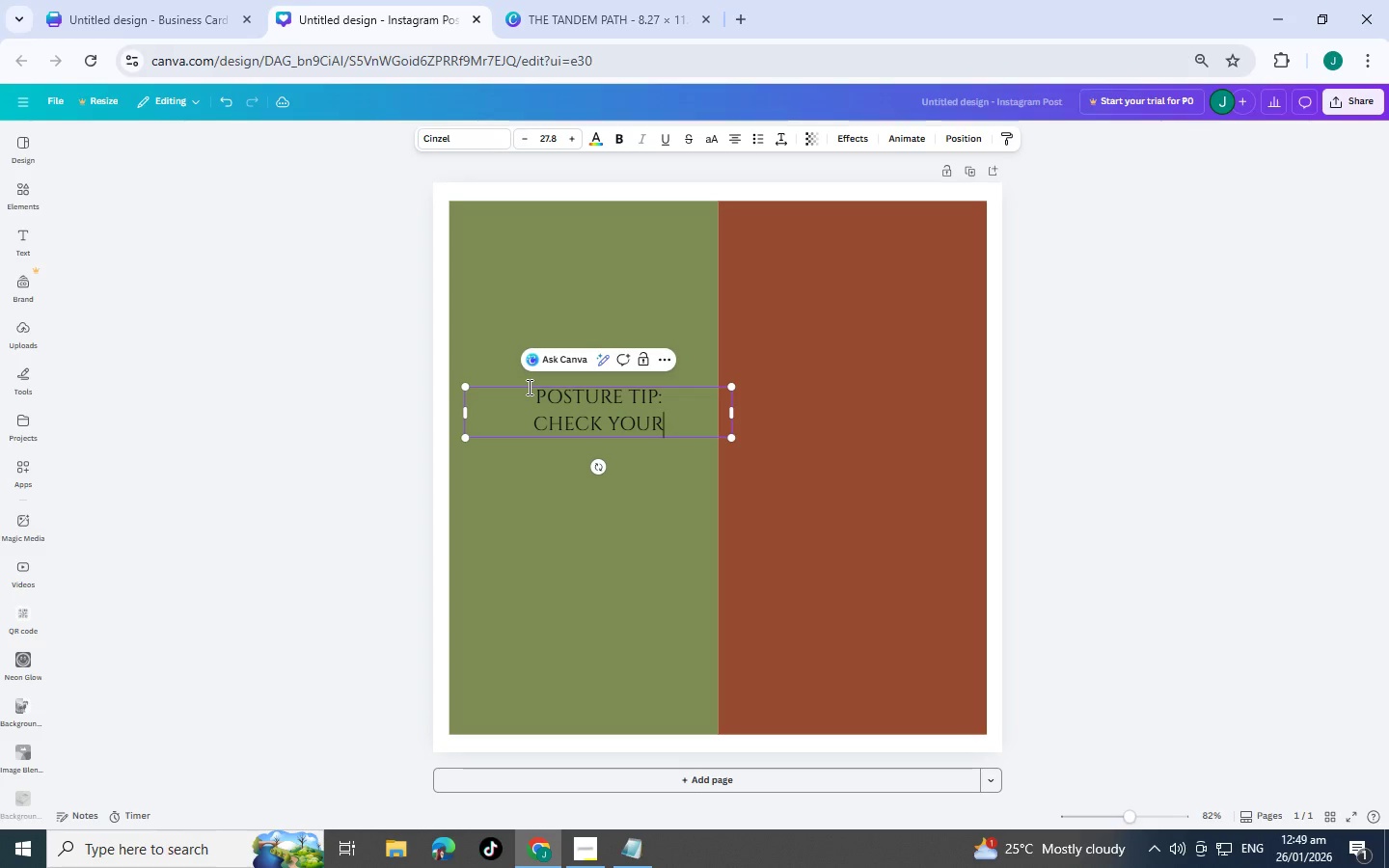 
key(Enter)
 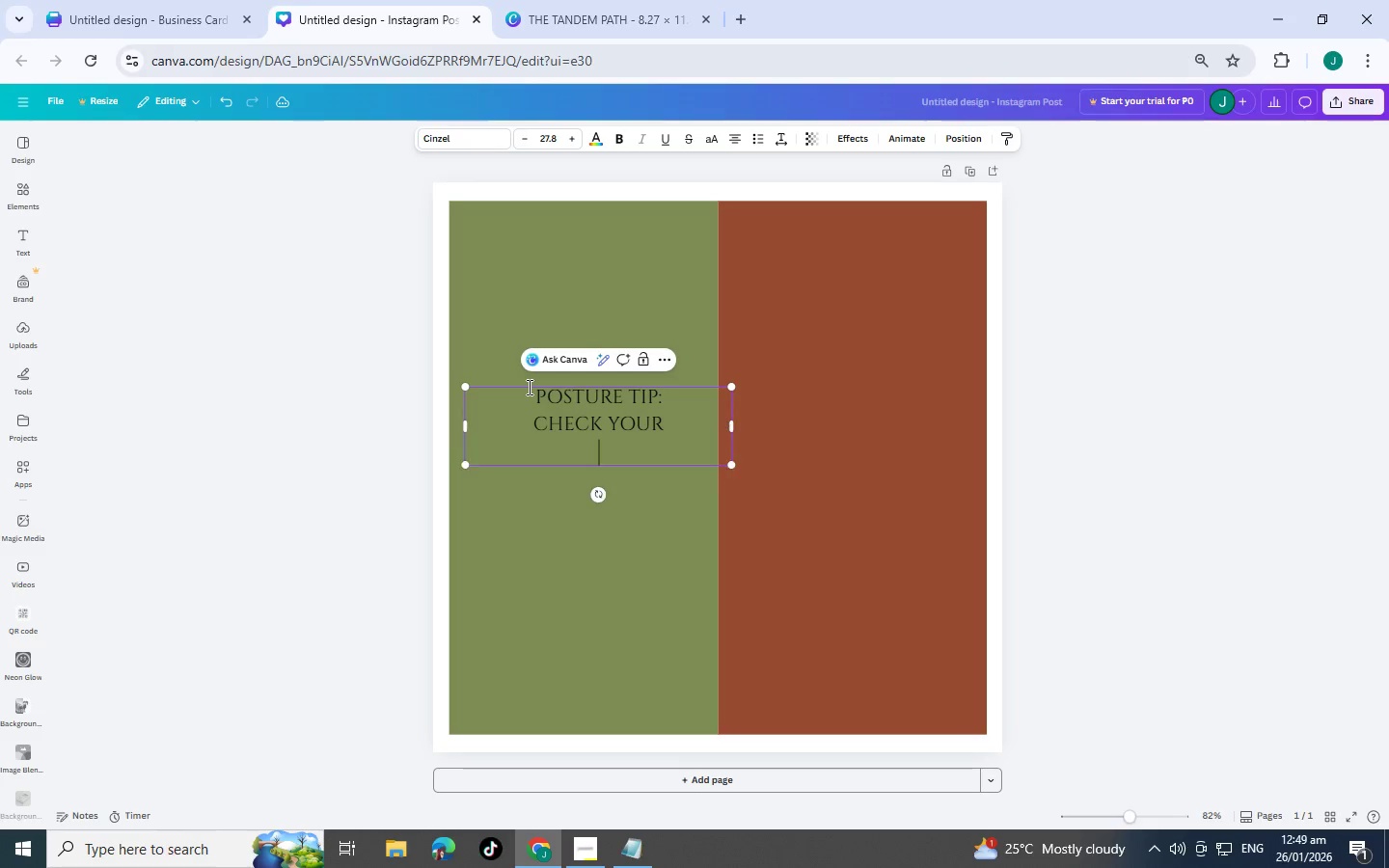 
type(PELVIC TILT)
 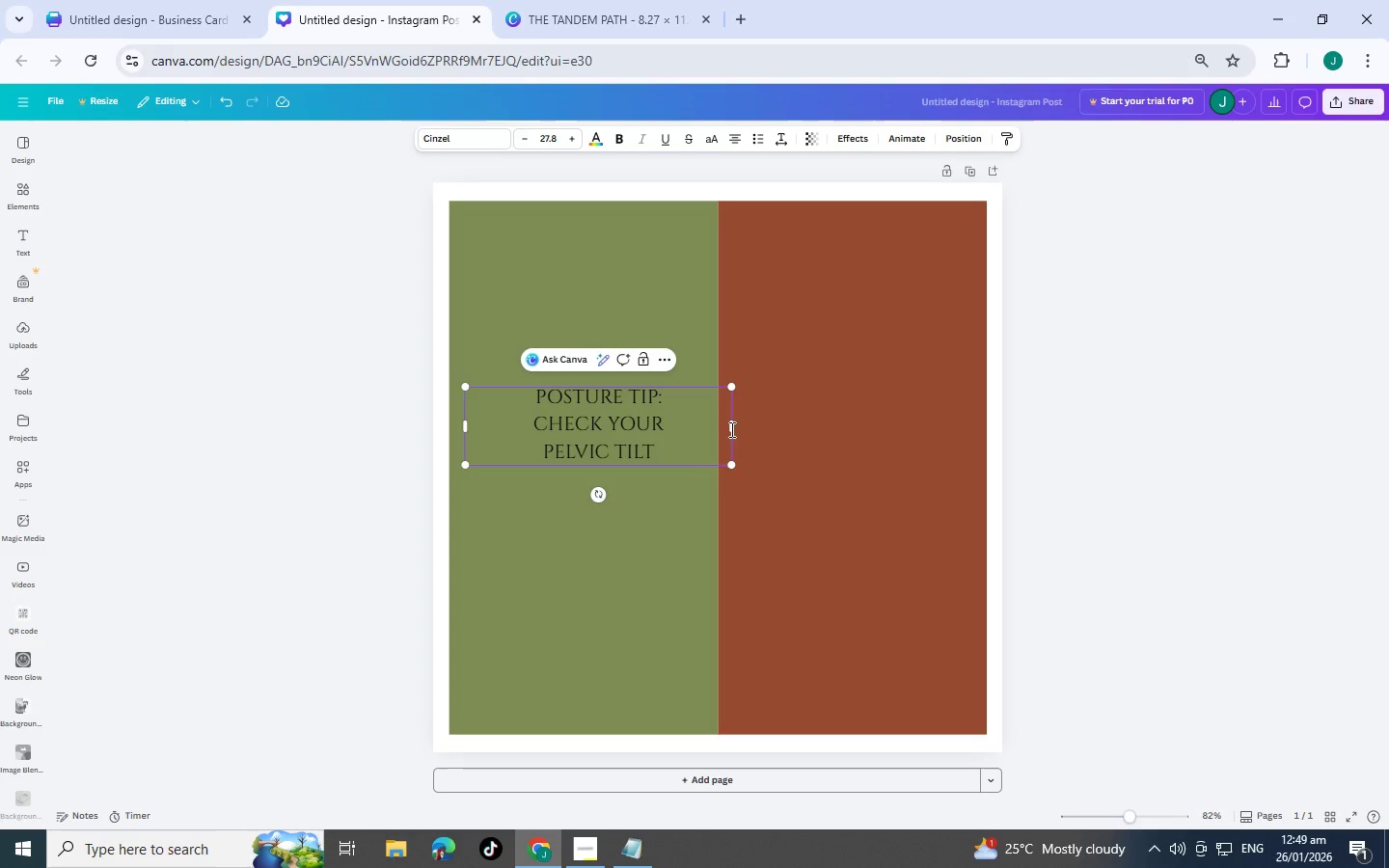 
left_click_drag(start_coordinate=[733, 427], to_coordinate=[621, 420])
 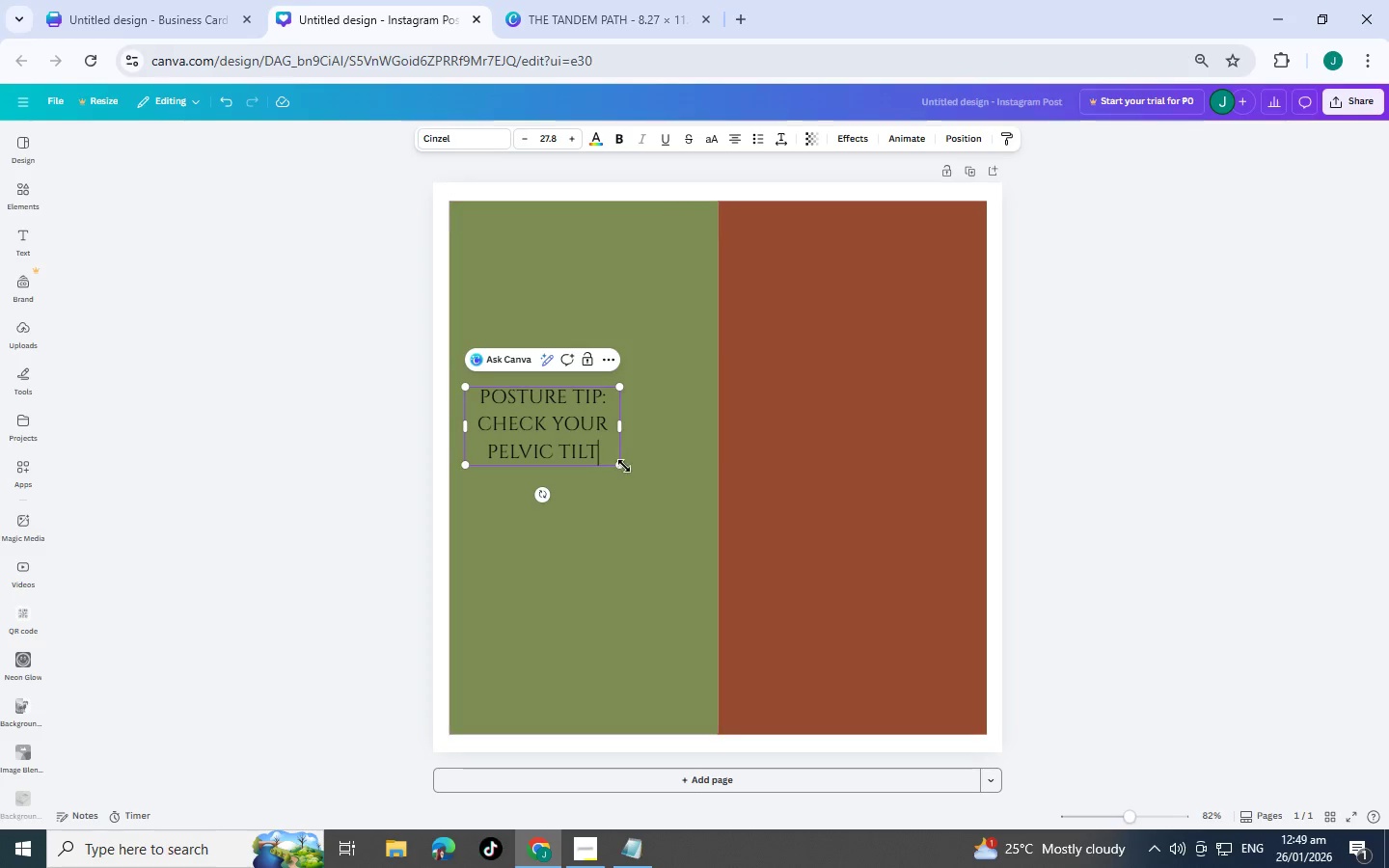 
left_click_drag(start_coordinate=[620, 464], to_coordinate=[691, 561])
 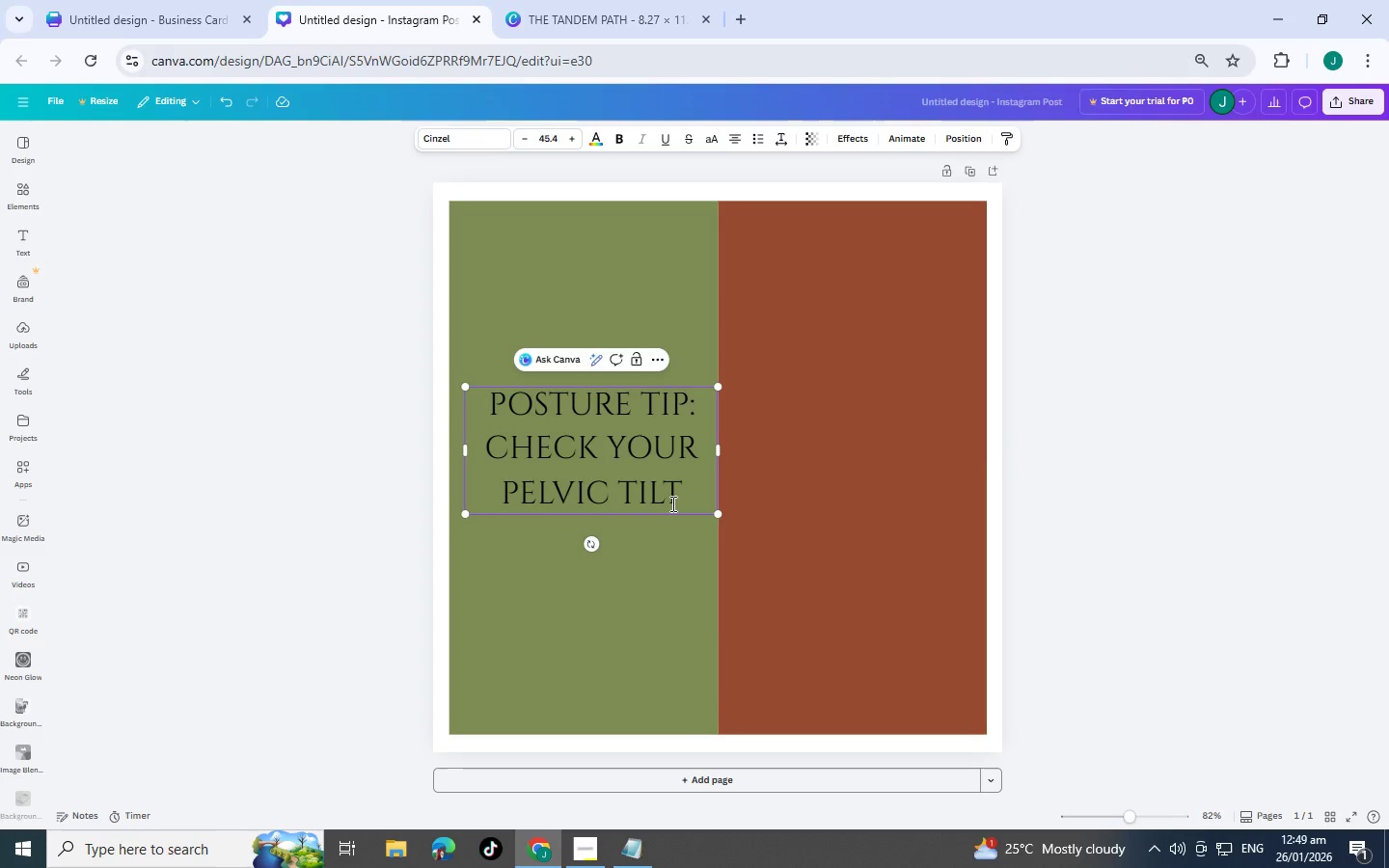 
left_click_drag(start_coordinate=[671, 503], to_coordinate=[651, 520])
 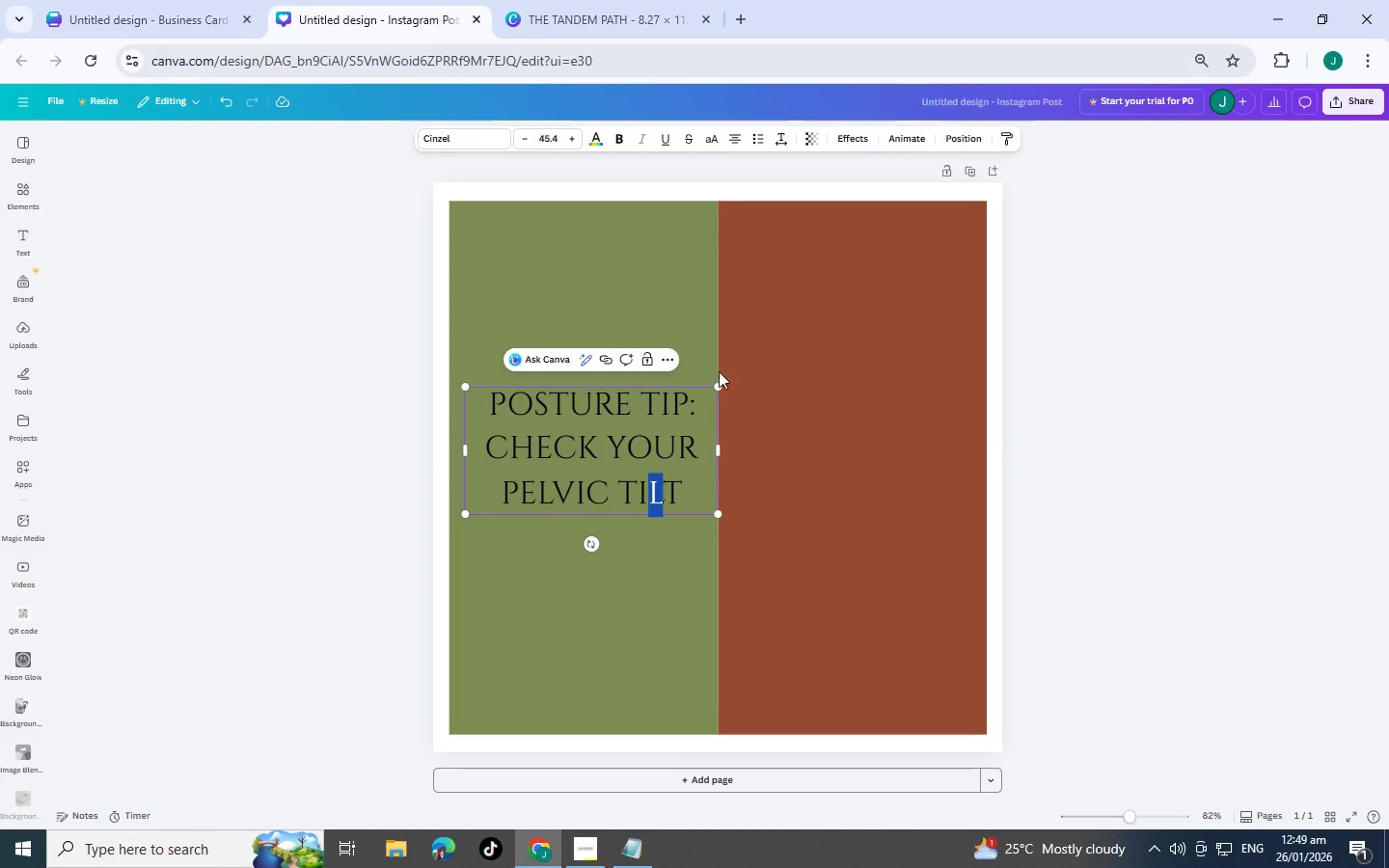 
left_click([763, 360])
 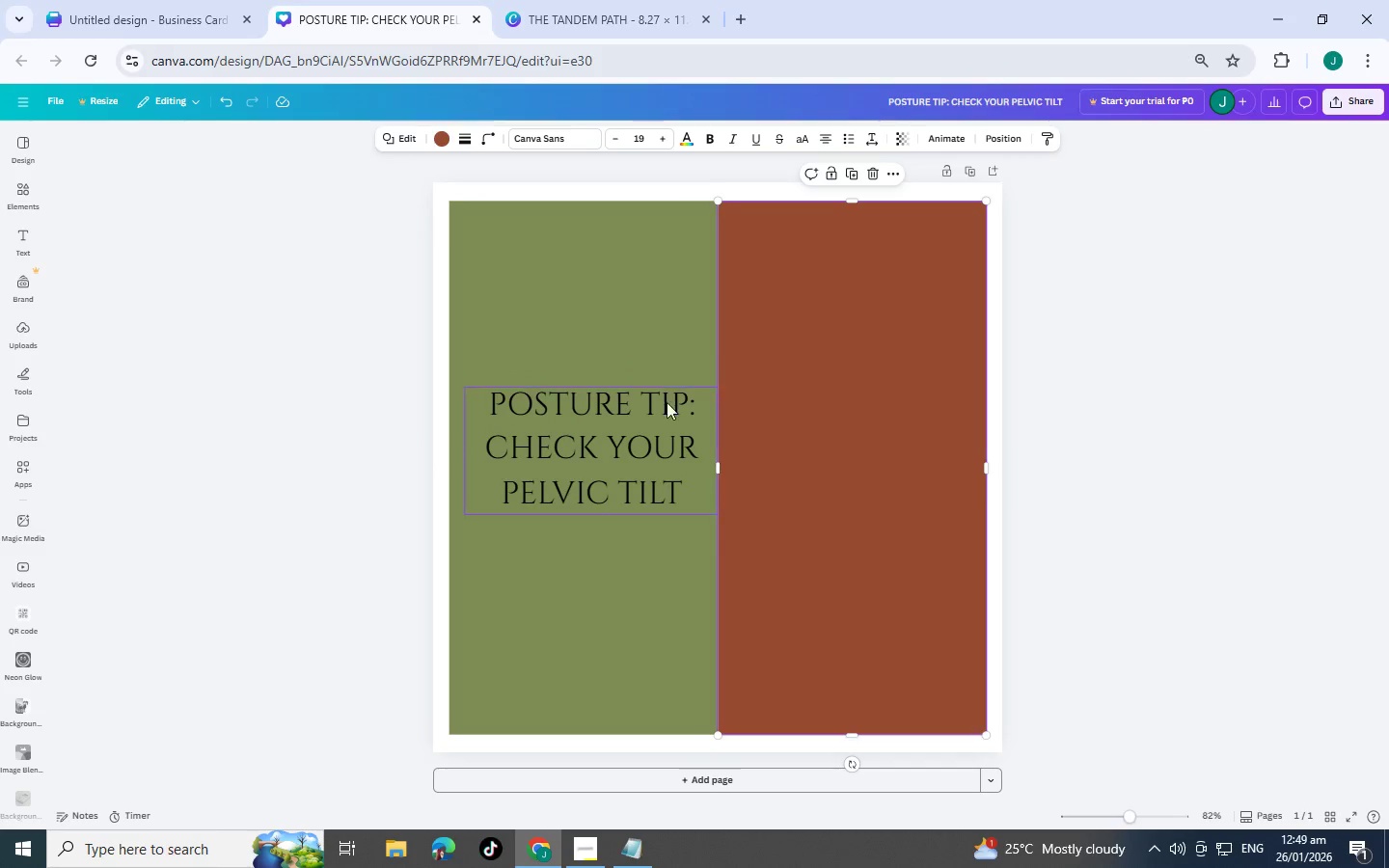 
left_click_drag(start_coordinate=[658, 407], to_coordinate=[643, 418])
 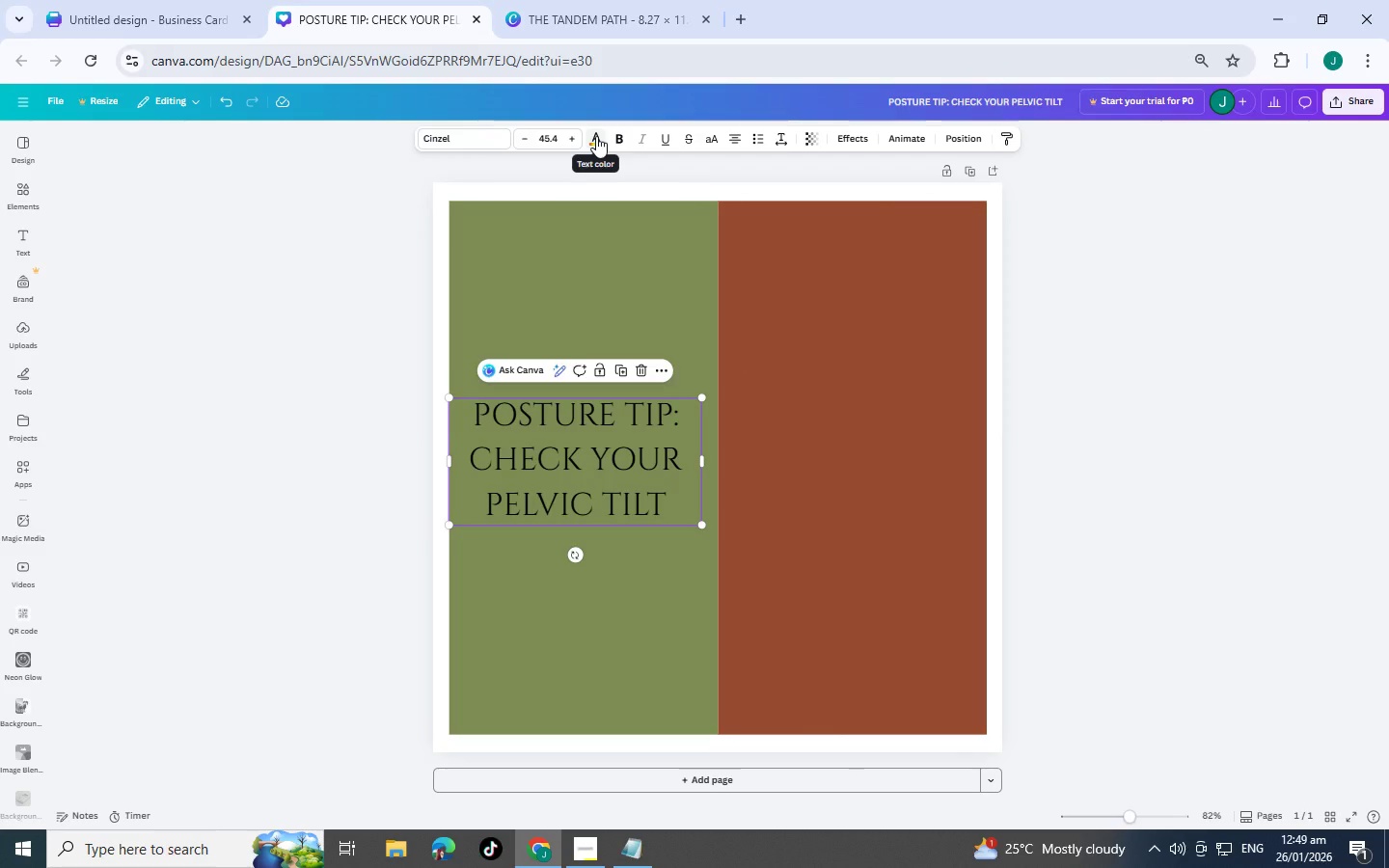 
left_click([596, 136])
 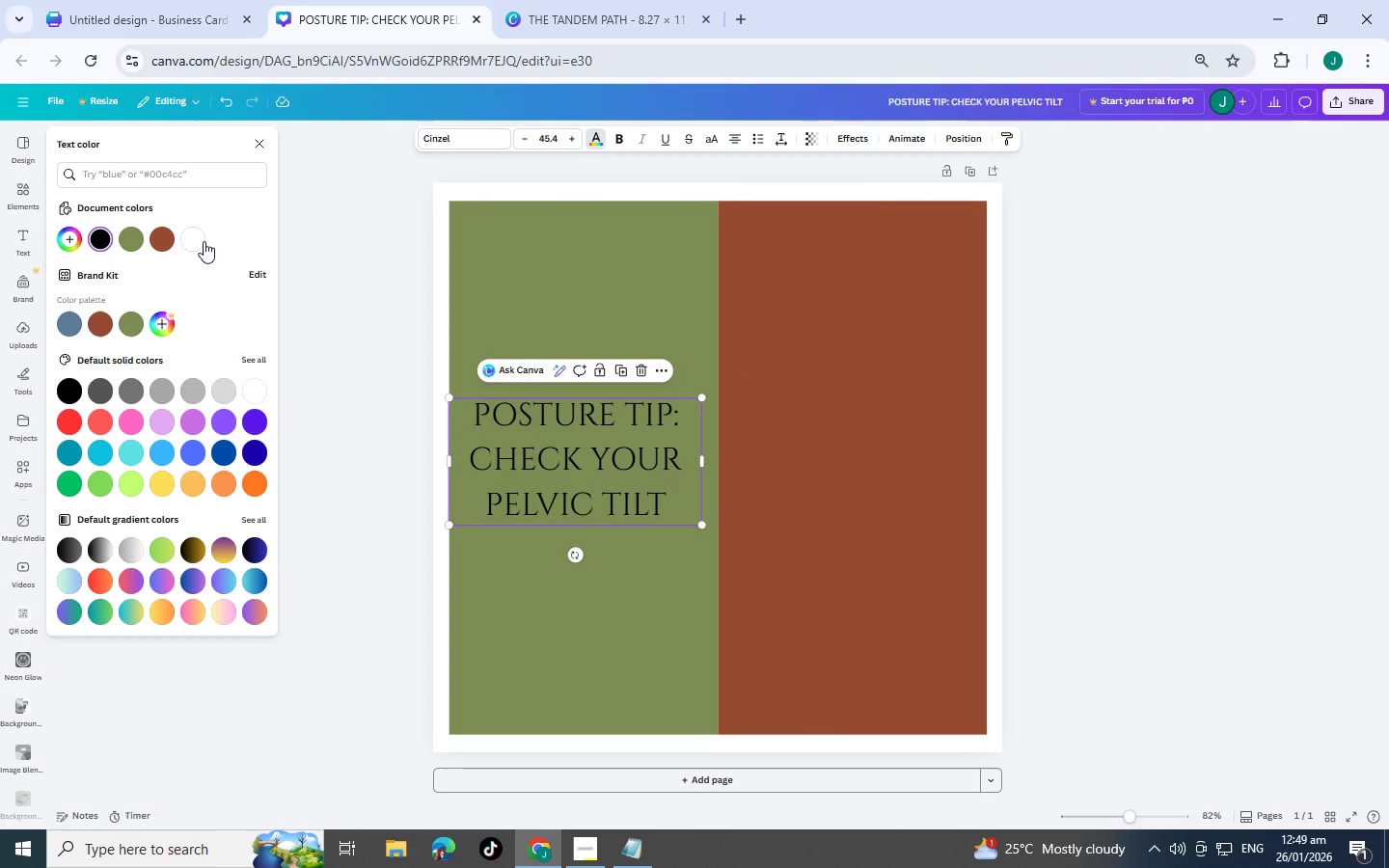 
left_click([203, 240])
 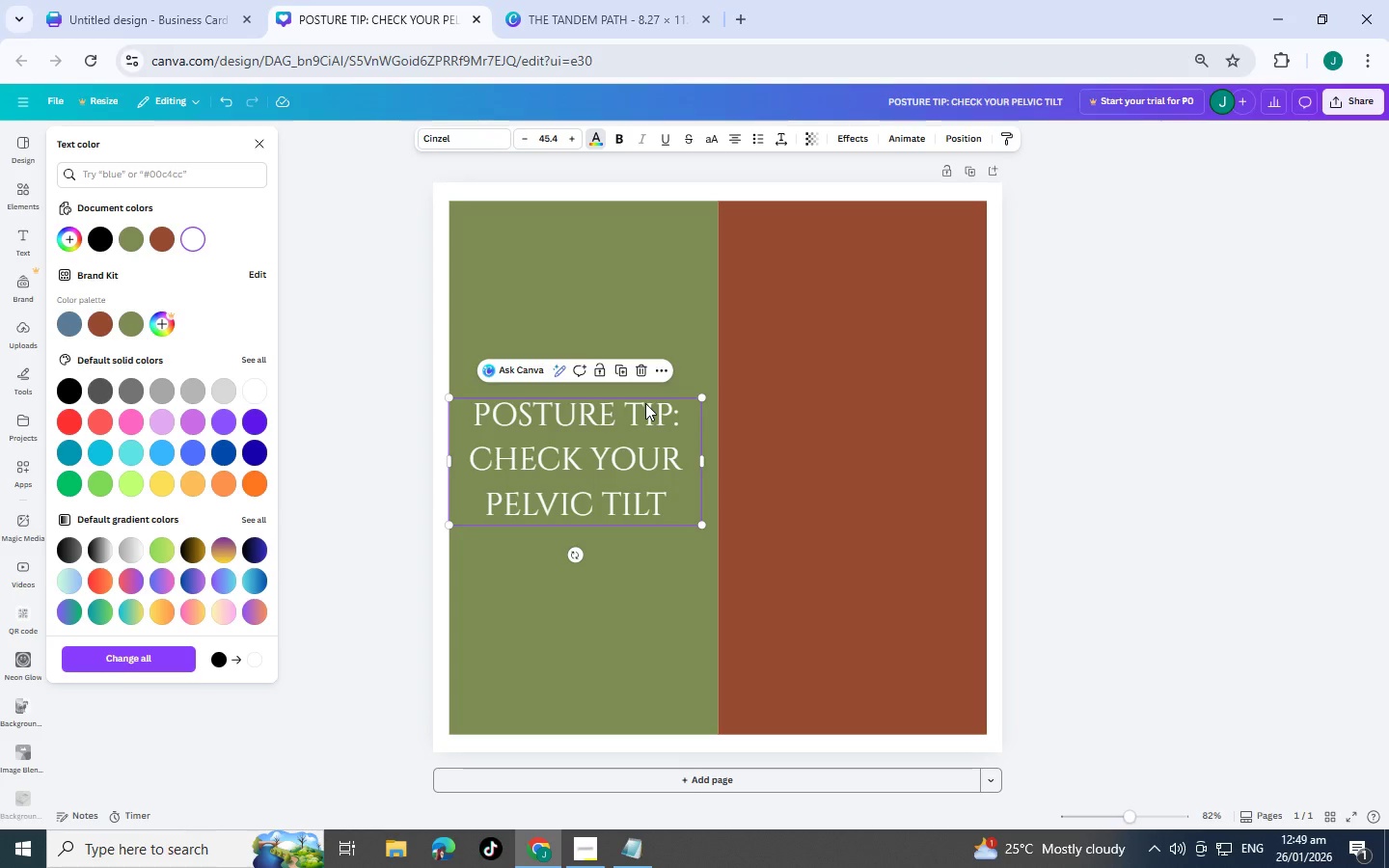 
left_click([836, 407])
 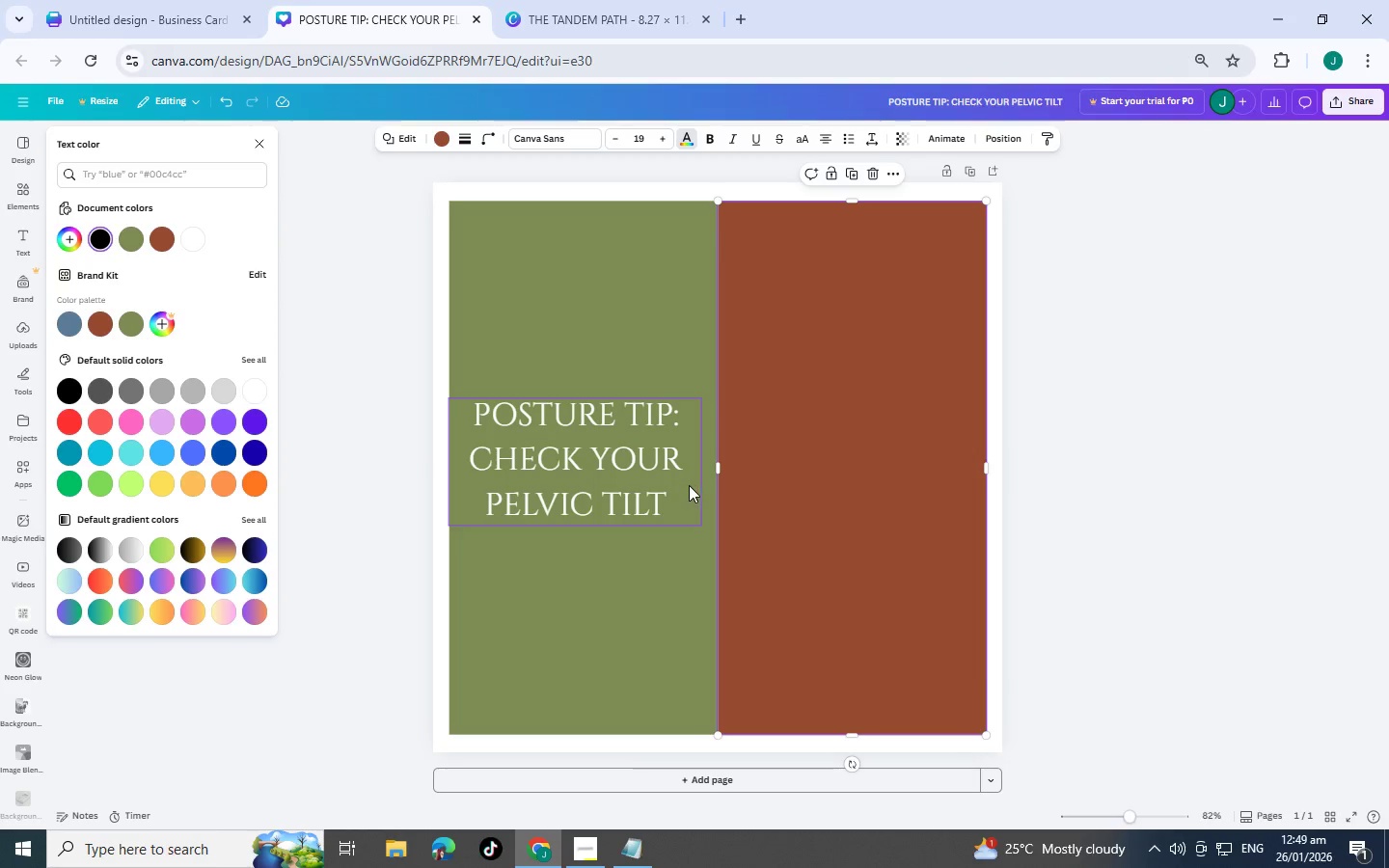 
left_click([659, 484])
 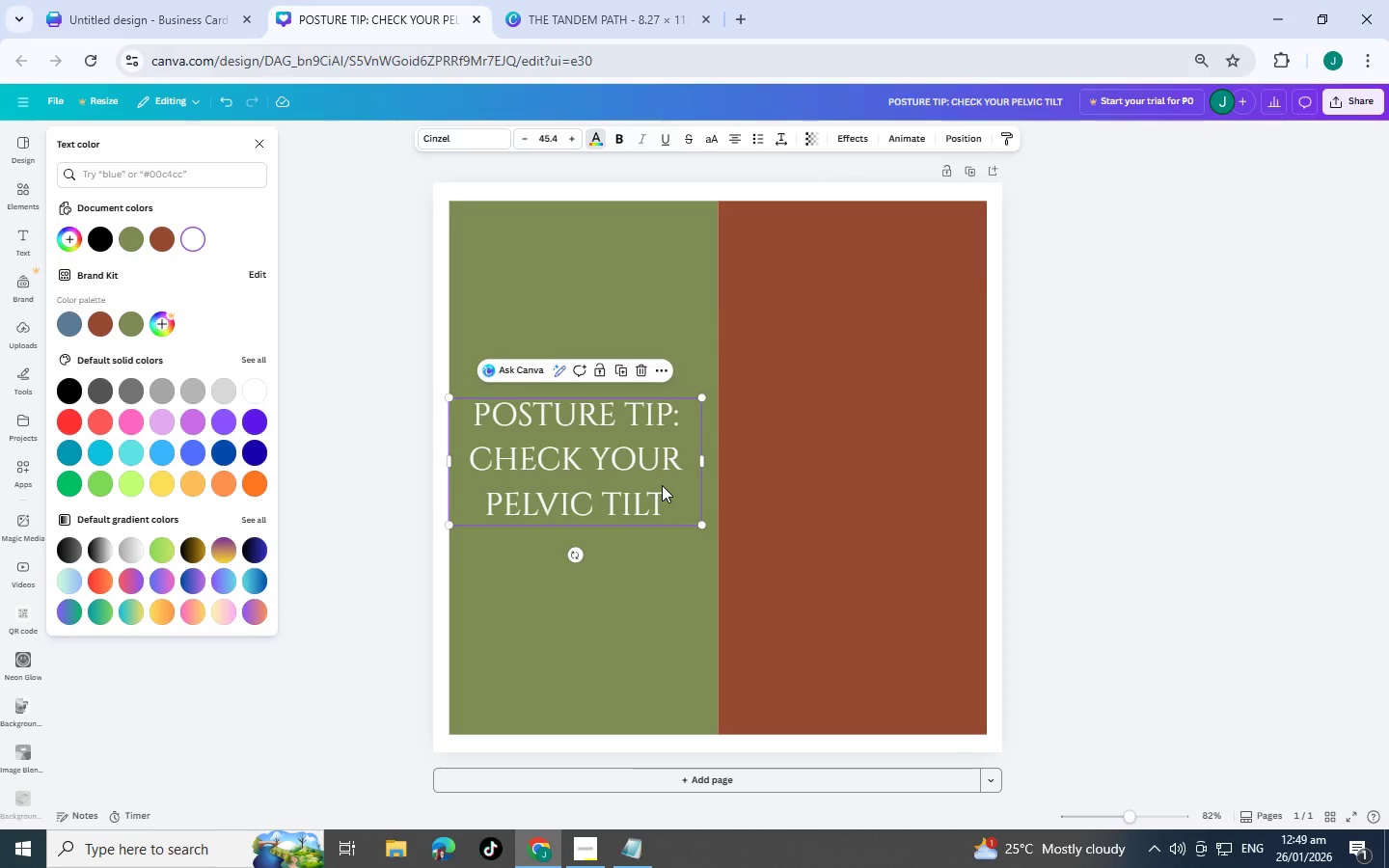 
left_click_drag(start_coordinate=[662, 485], to_coordinate=[667, 485])
 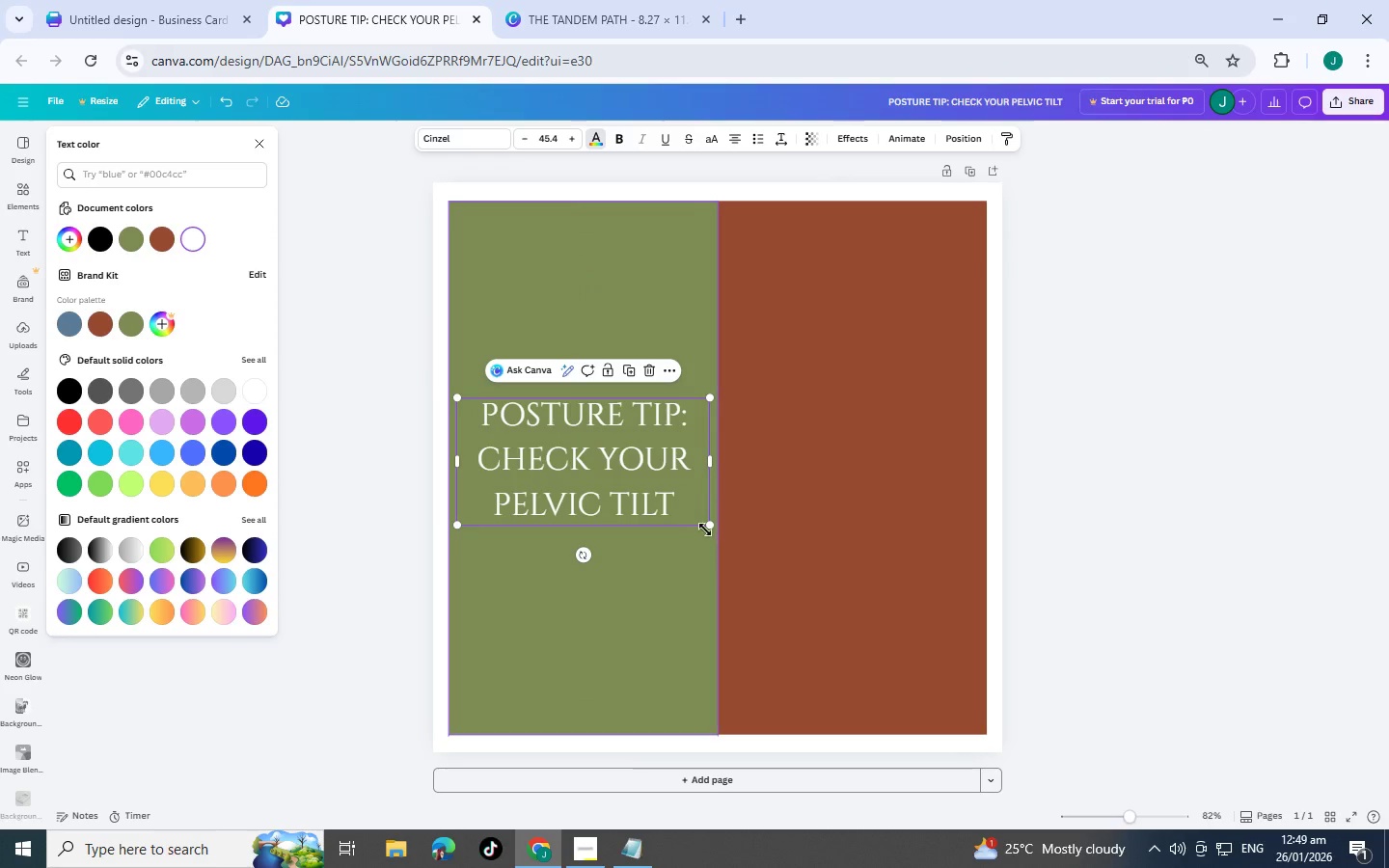 
left_click_drag(start_coordinate=[706, 529], to_coordinate=[726, 558])
 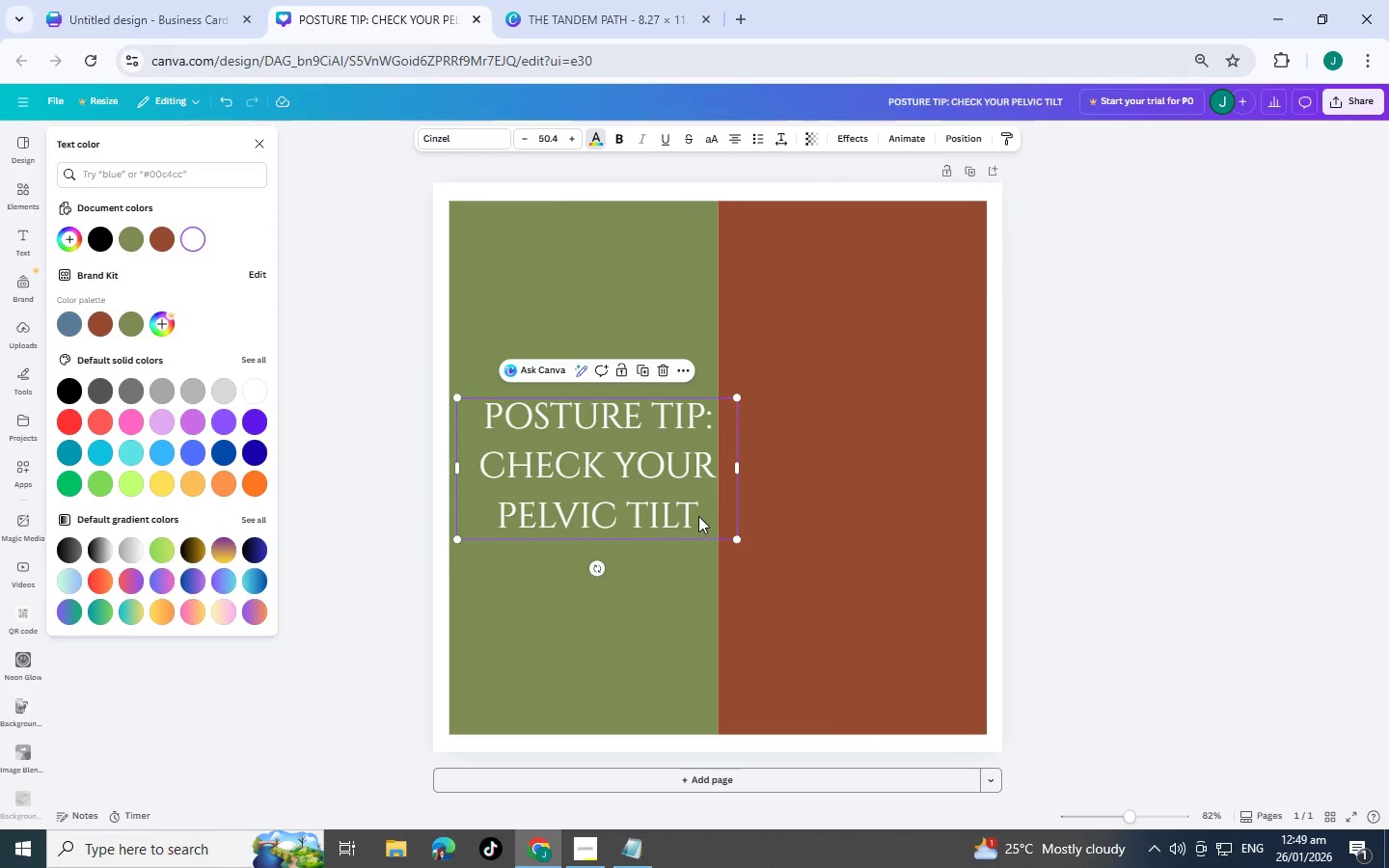 
left_click_drag(start_coordinate=[698, 516], to_coordinate=[684, 501])
 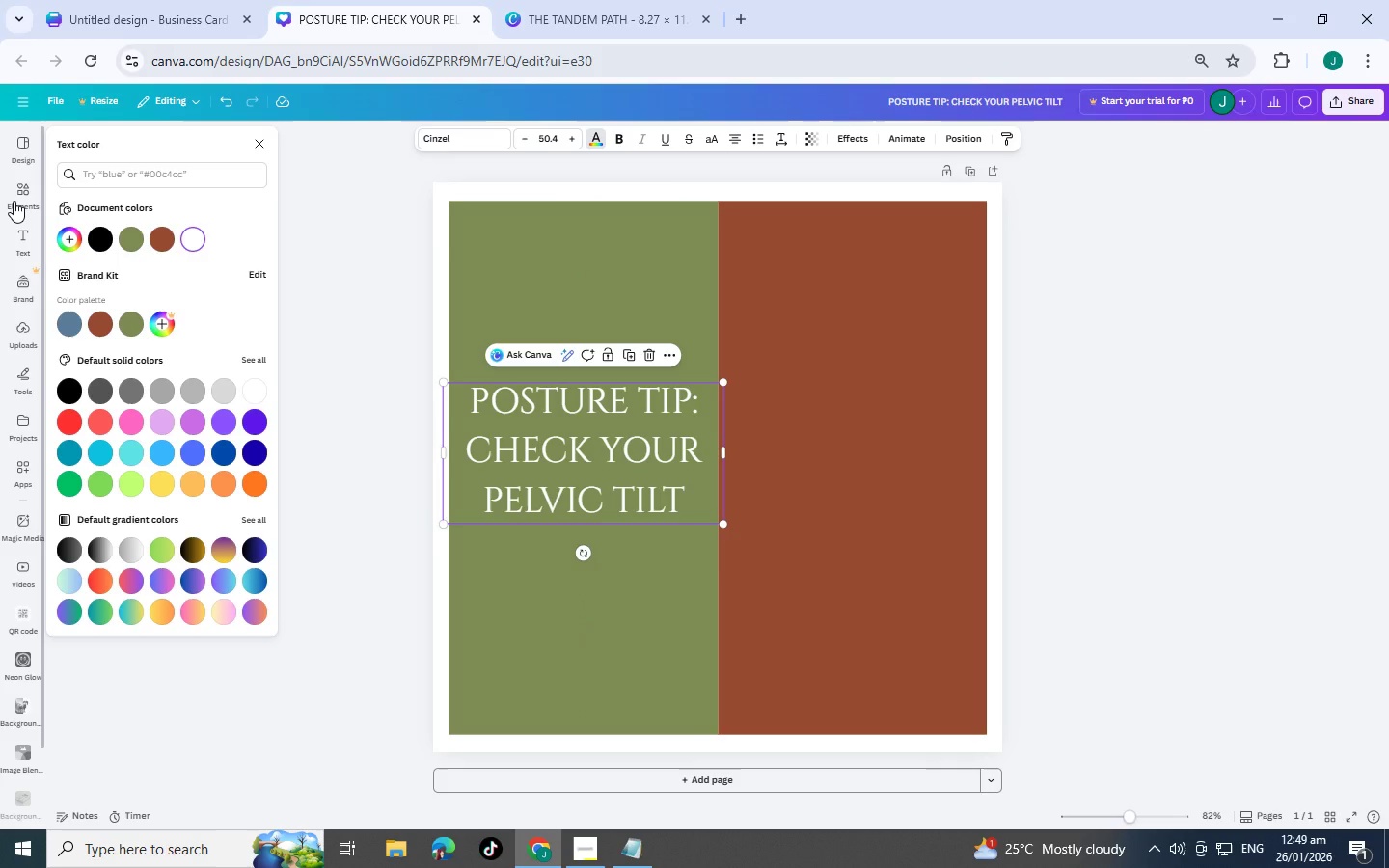 
left_click([14, 201])
 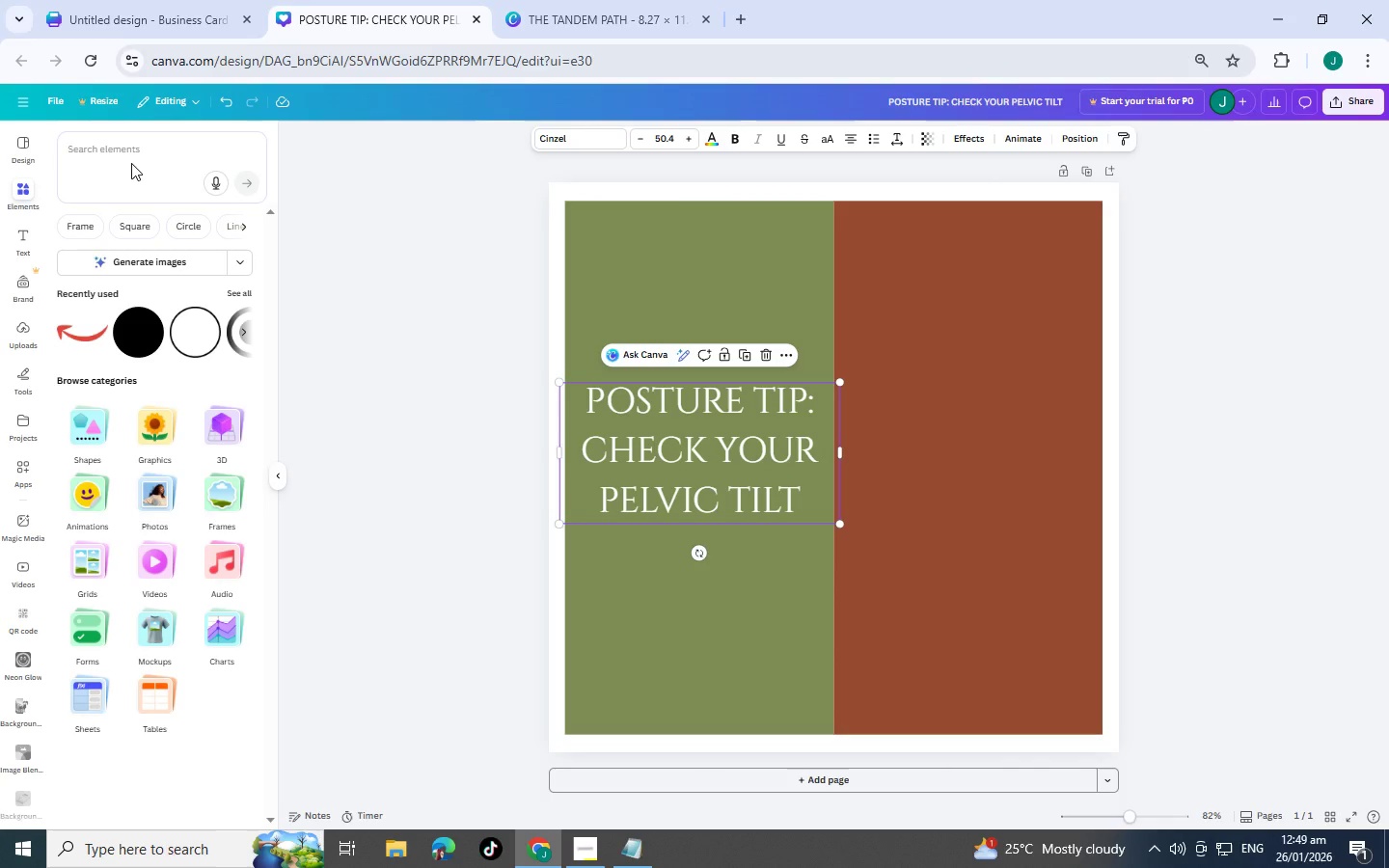 
left_click([132, 161])
 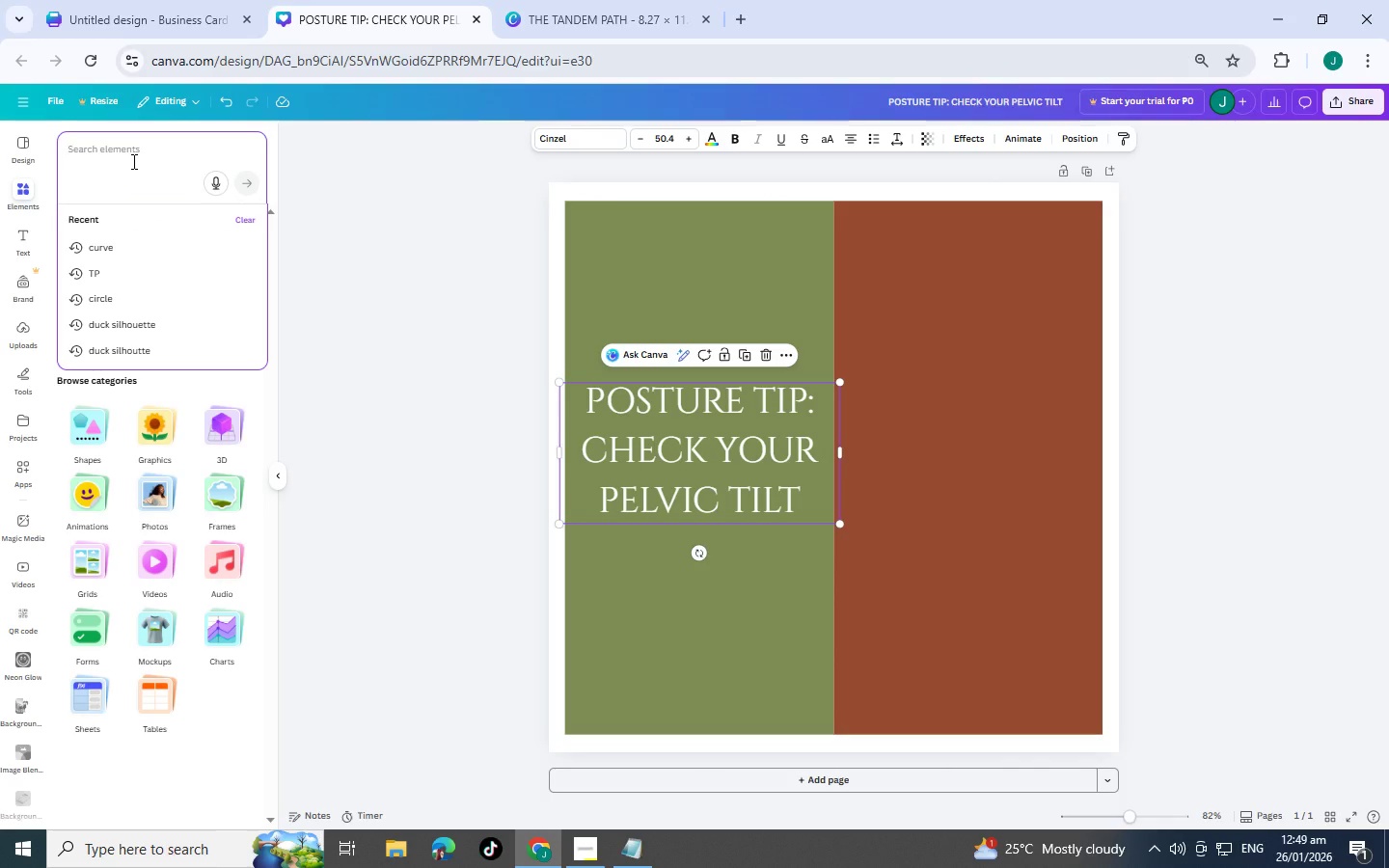 
type(line)
 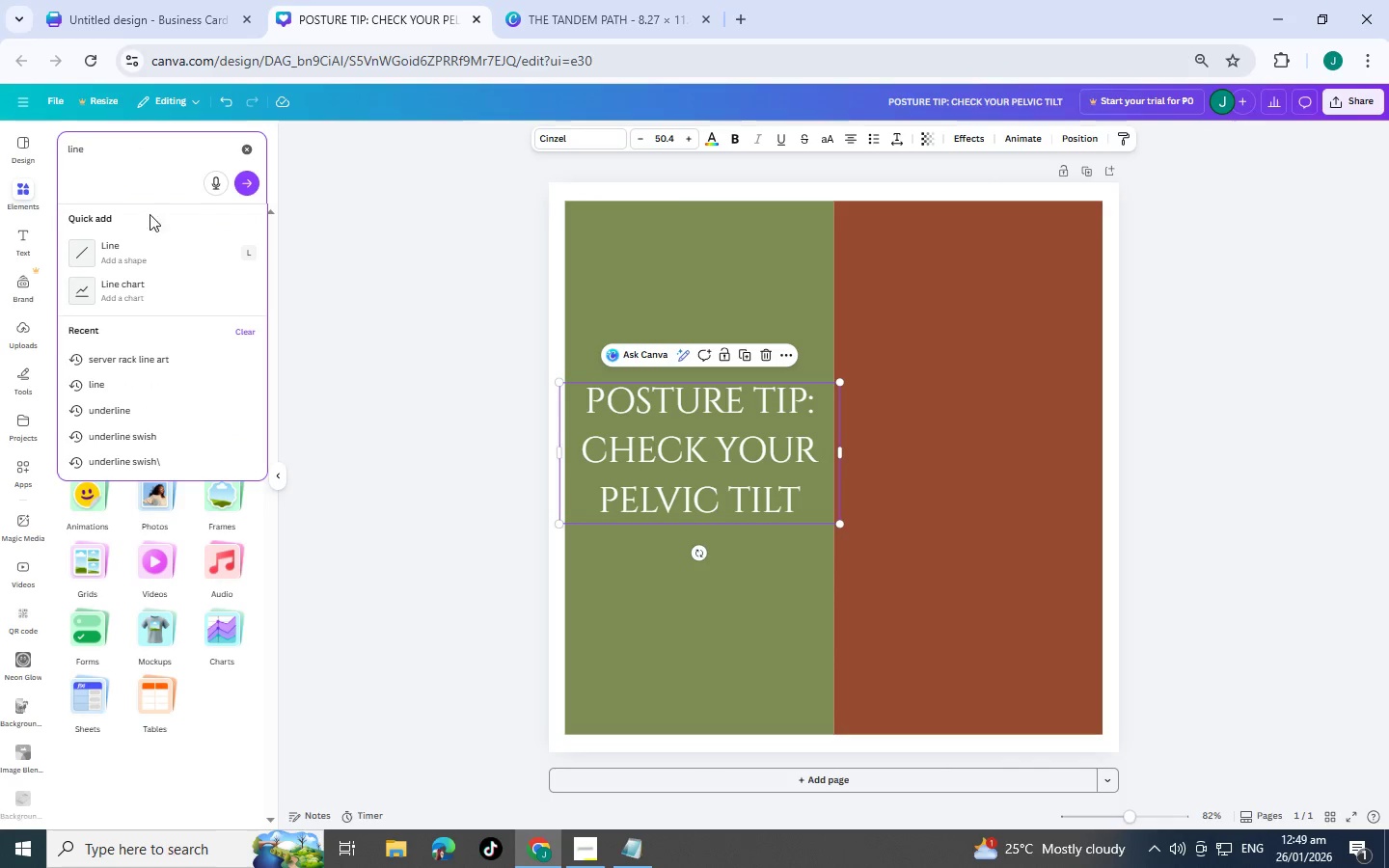 
left_click([139, 263])
 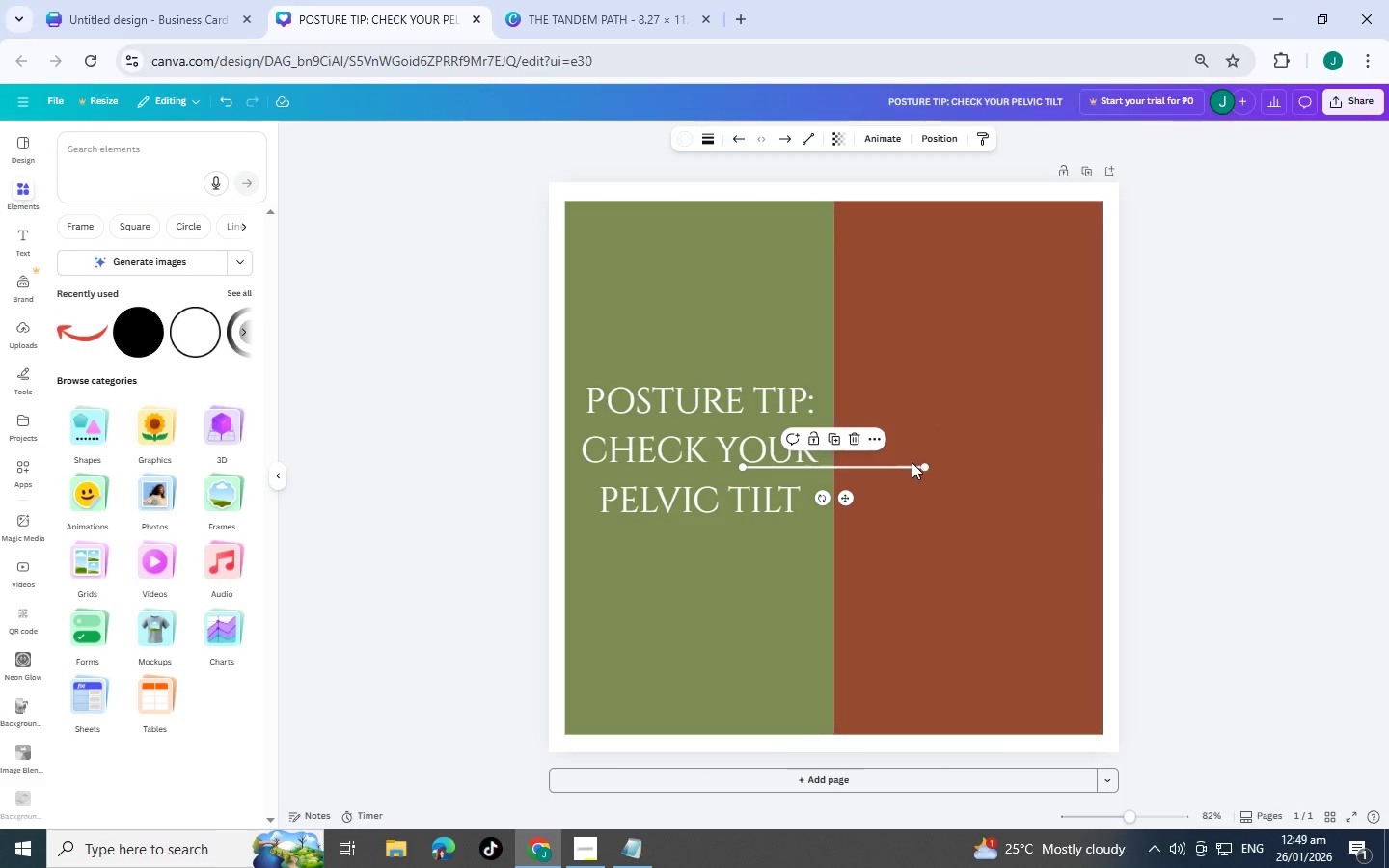 
left_click_drag(start_coordinate=[901, 463], to_coordinate=[763, 537])
 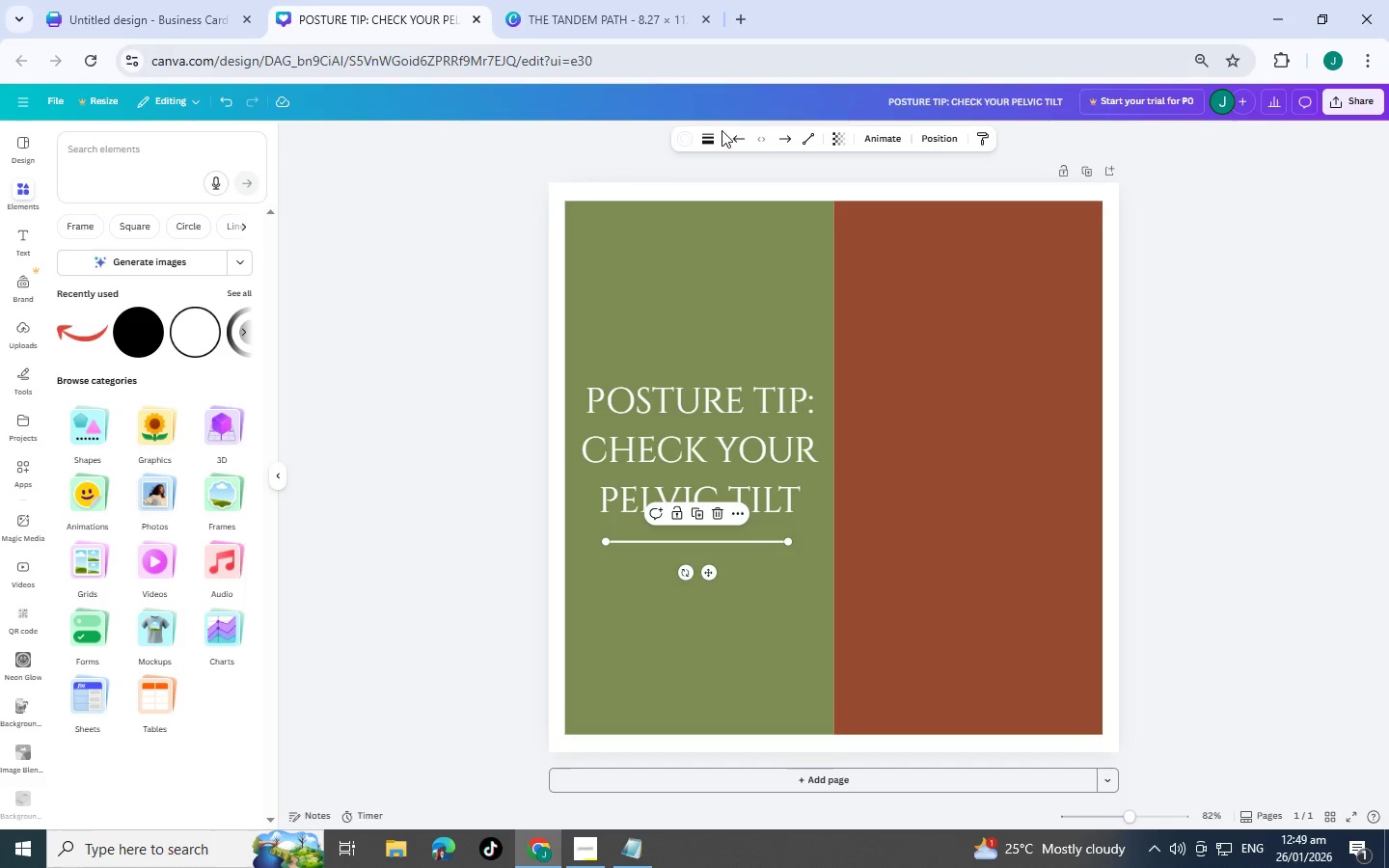 
left_click([711, 139])
 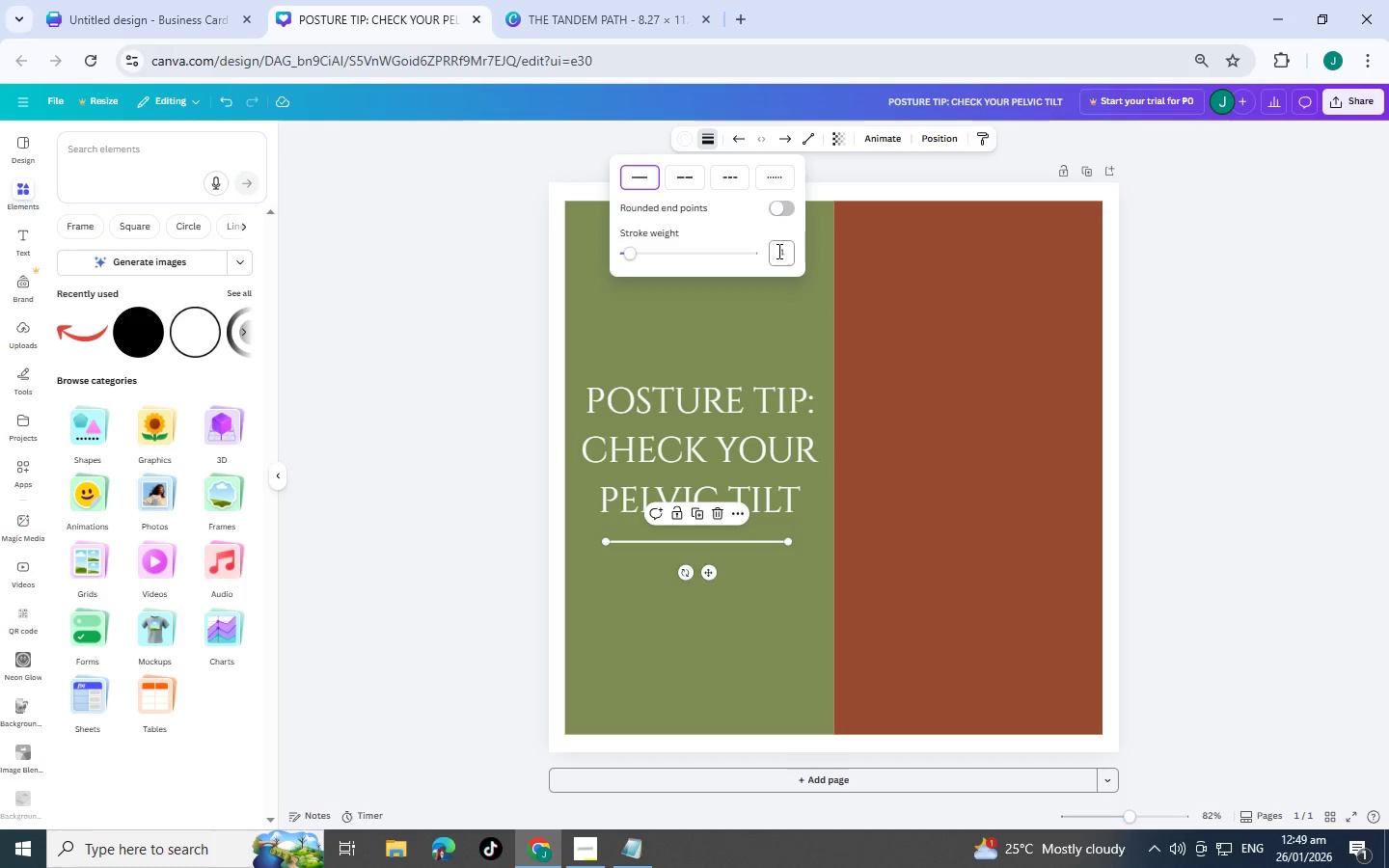 
left_click([788, 251])
 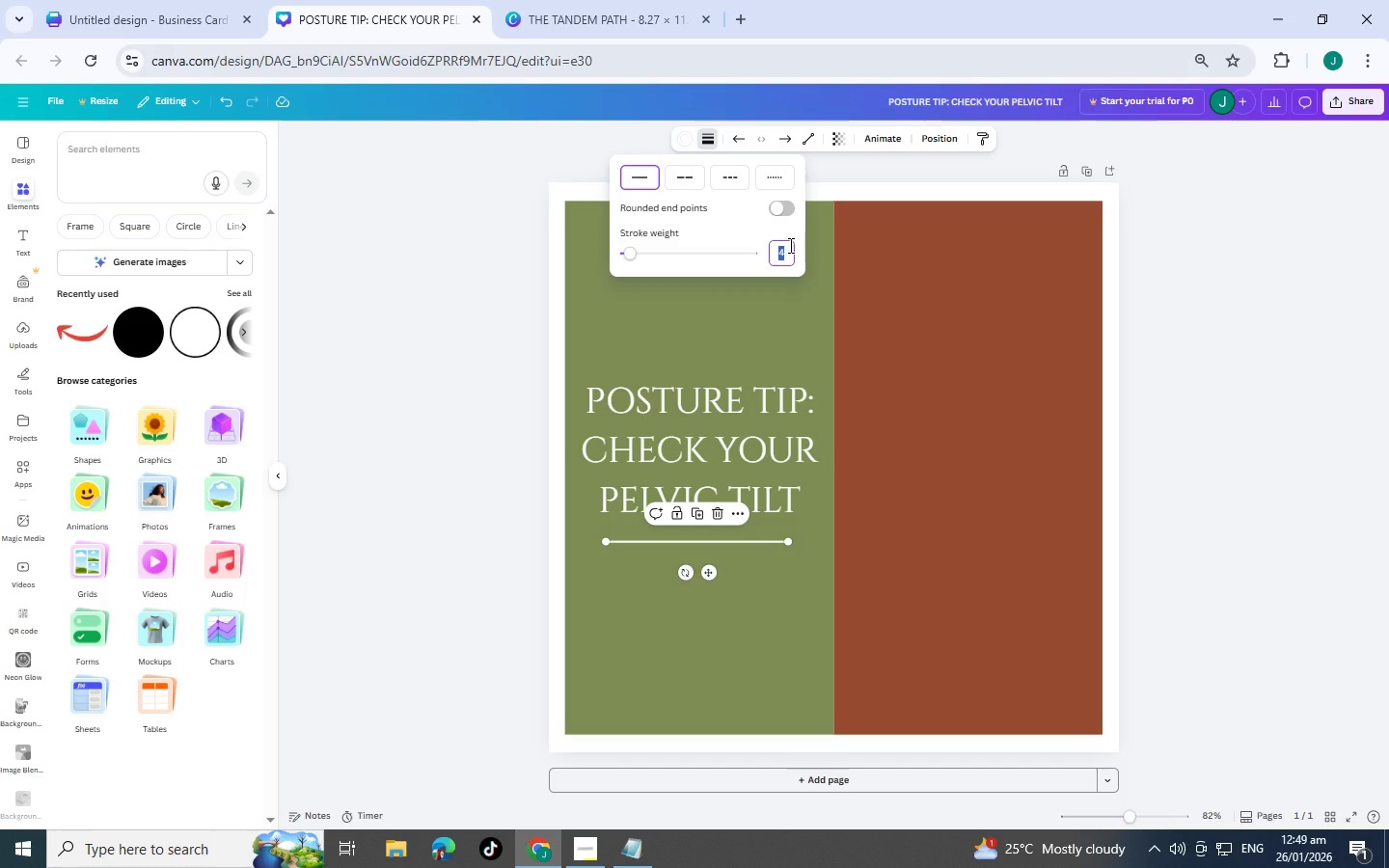 
key(5)
 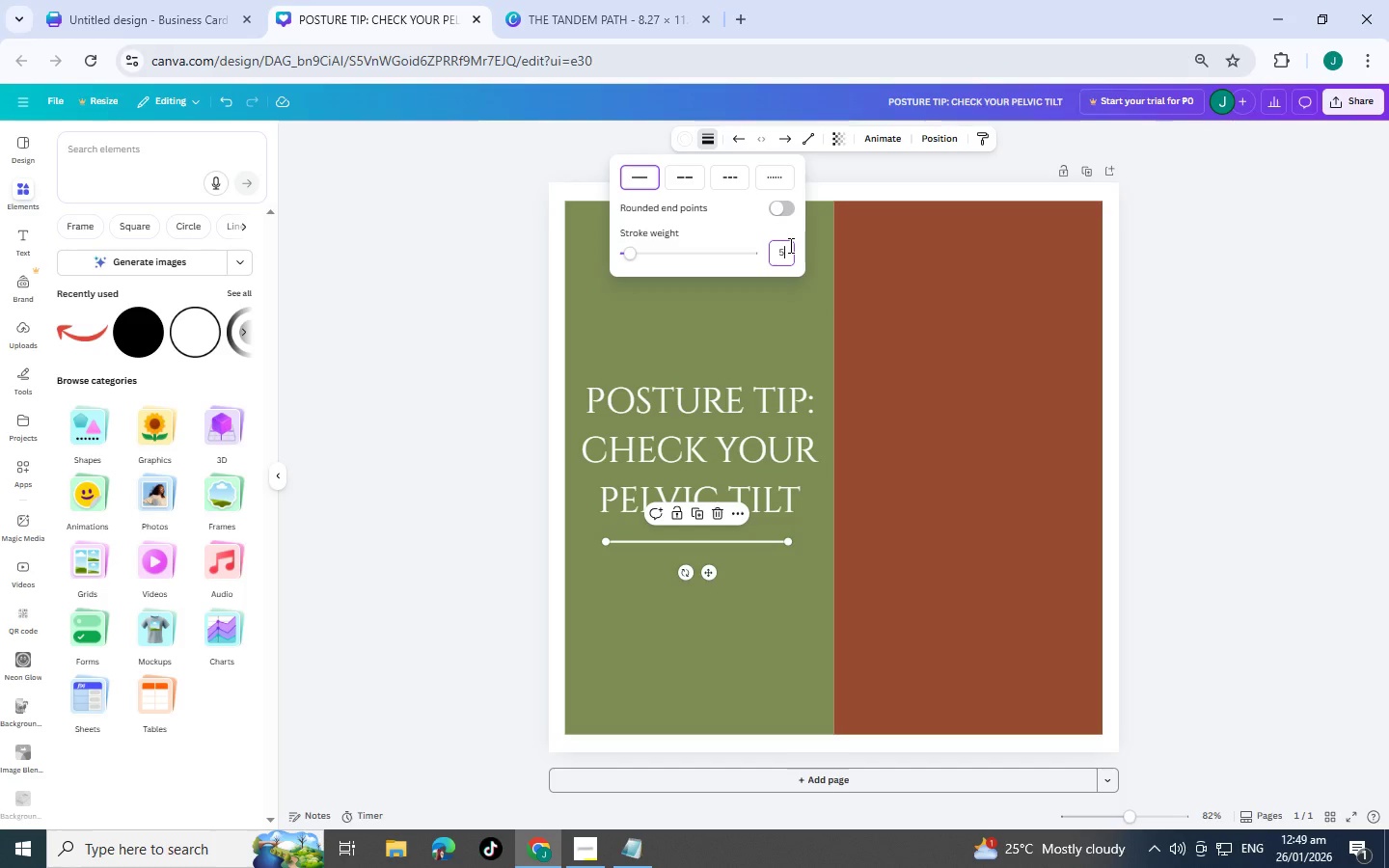 
key(Enter)
 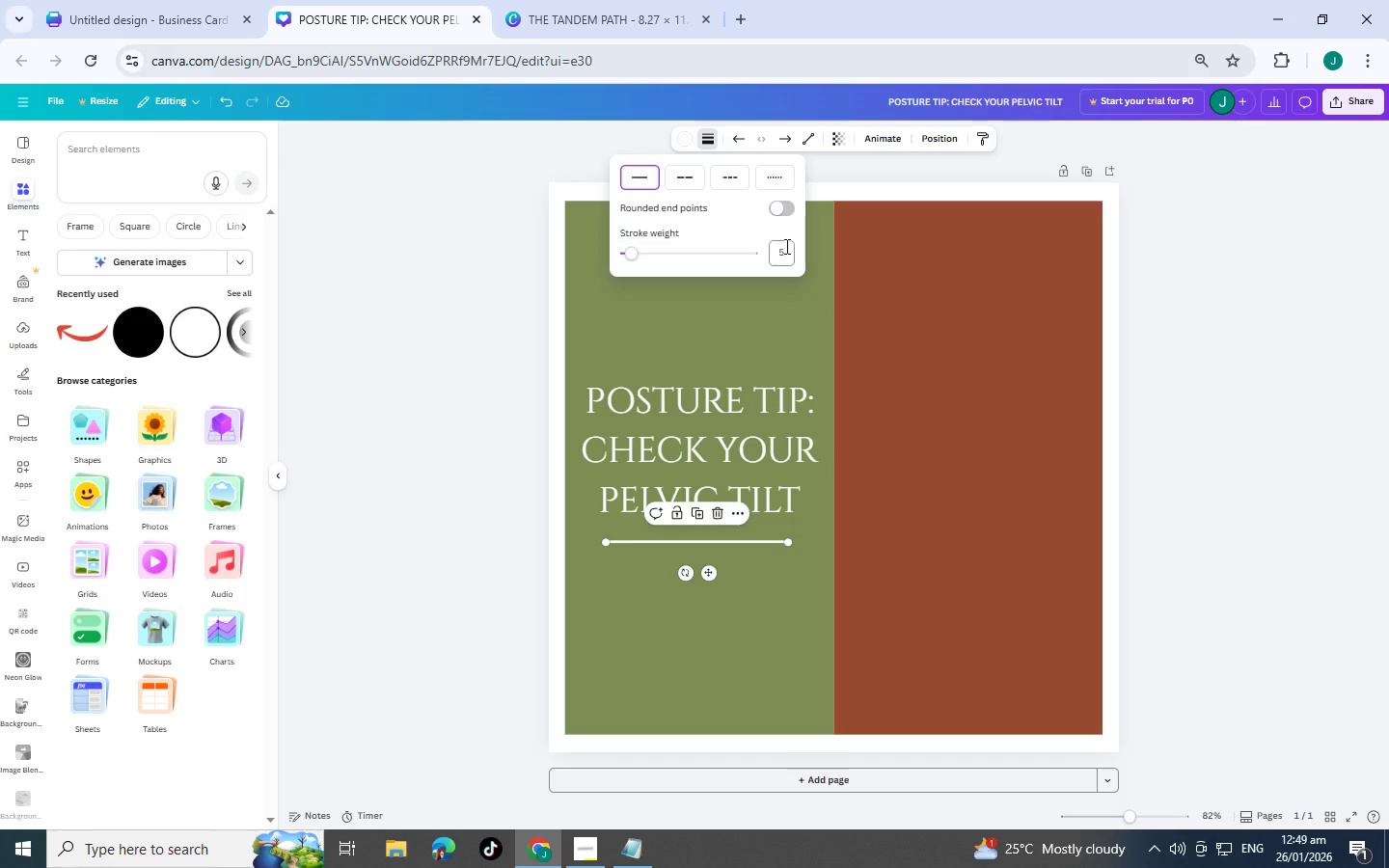 
left_click([784, 258])
 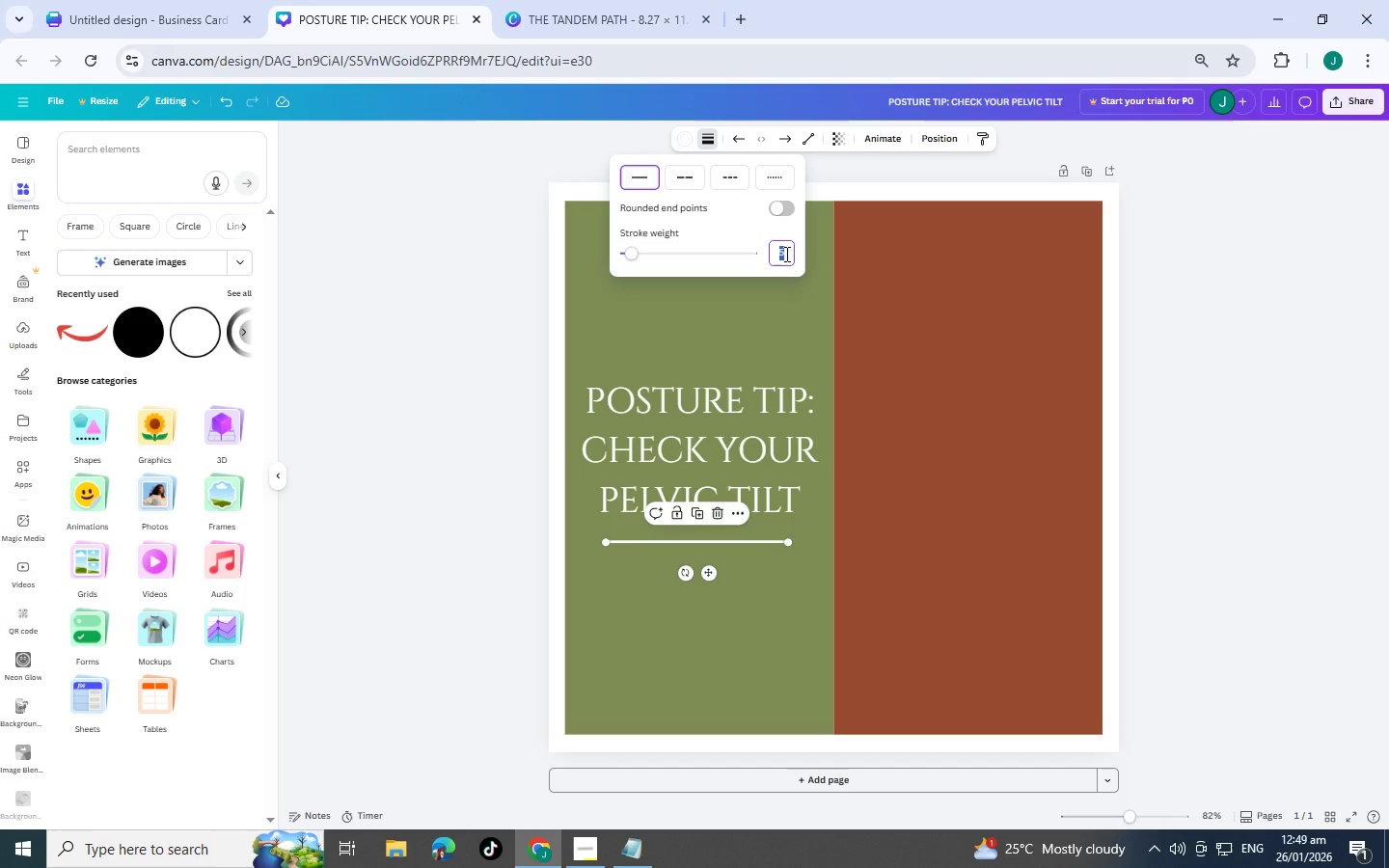 
key(Backspace)
 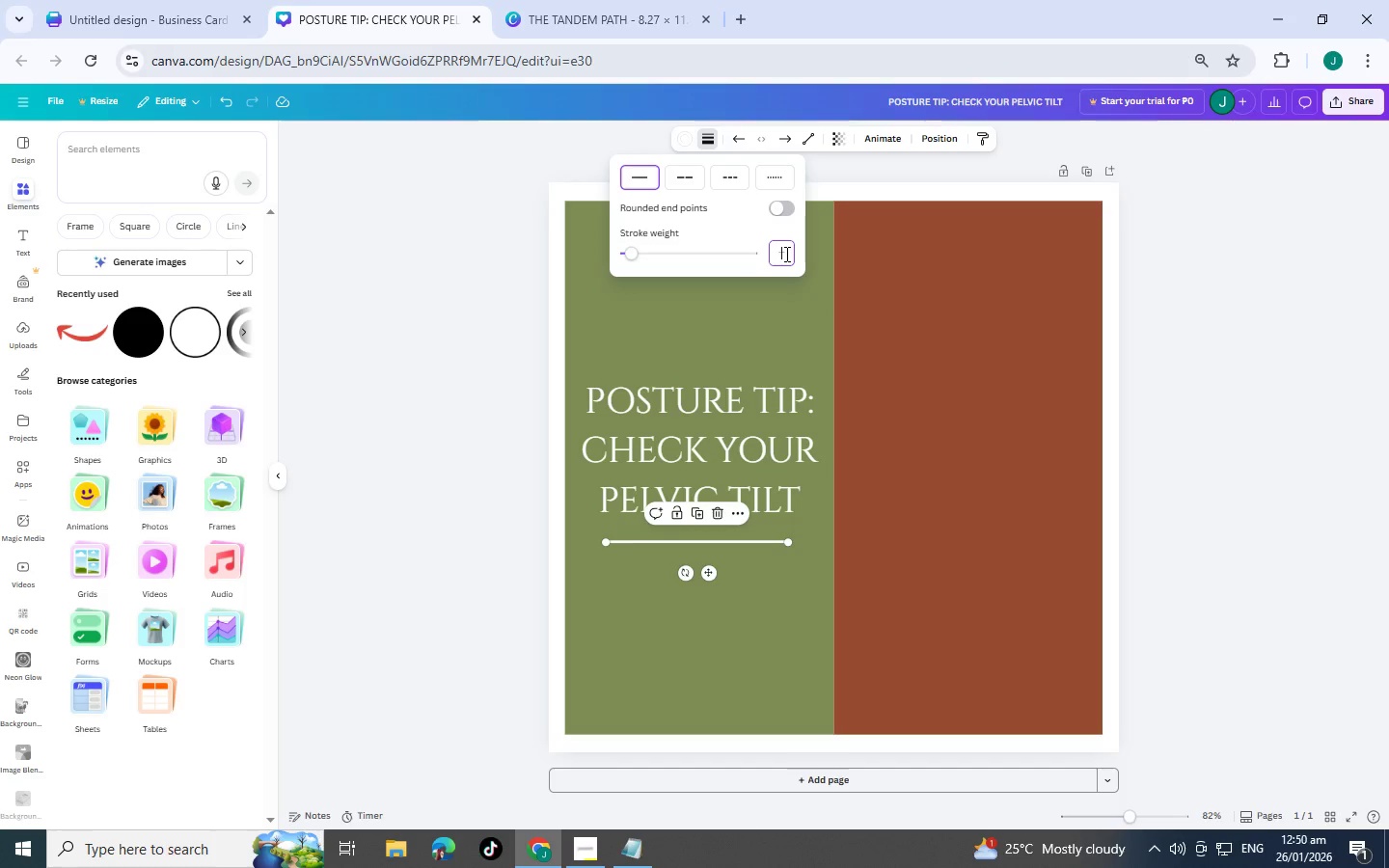 
key(6)
 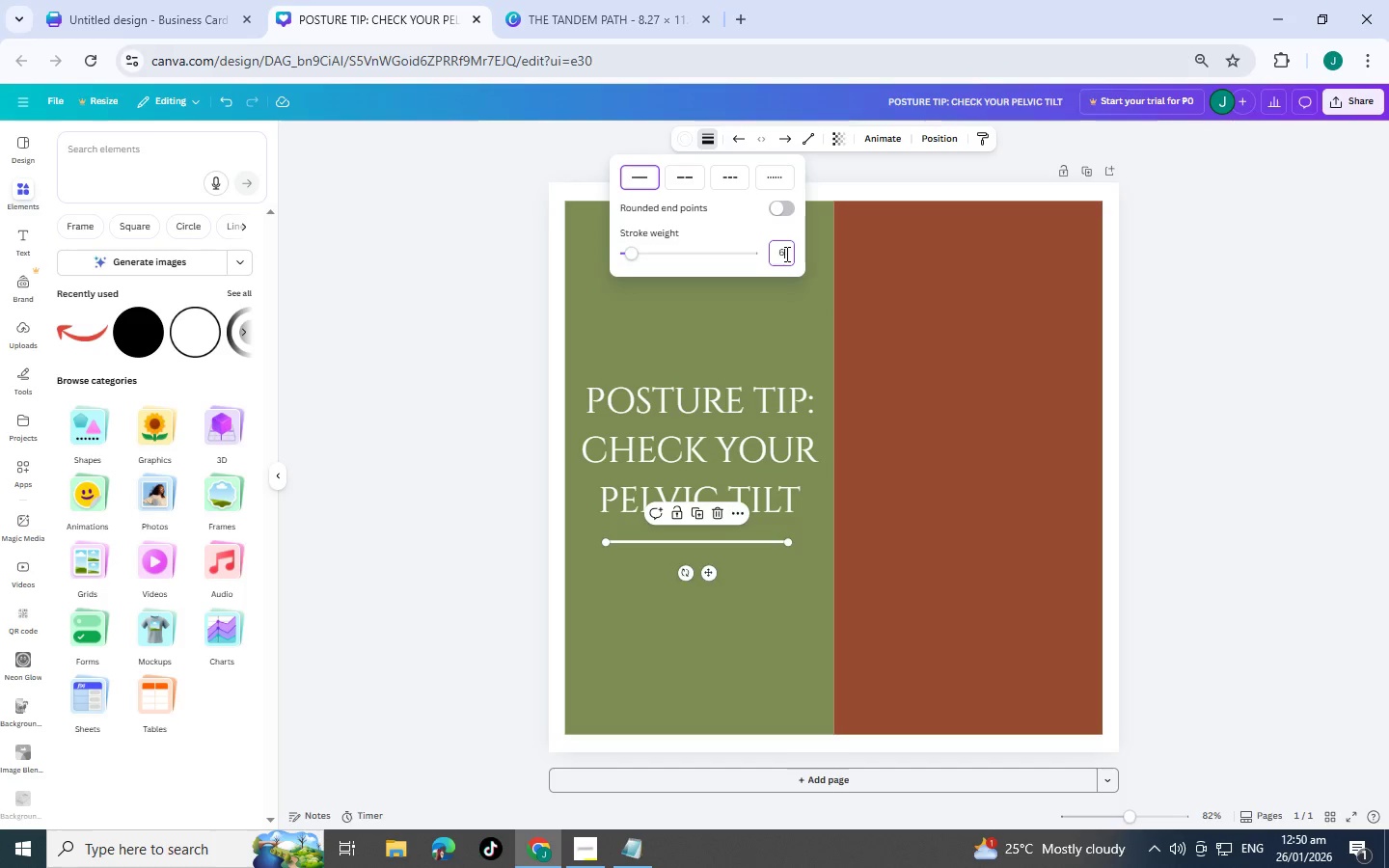 
key(Enter)
 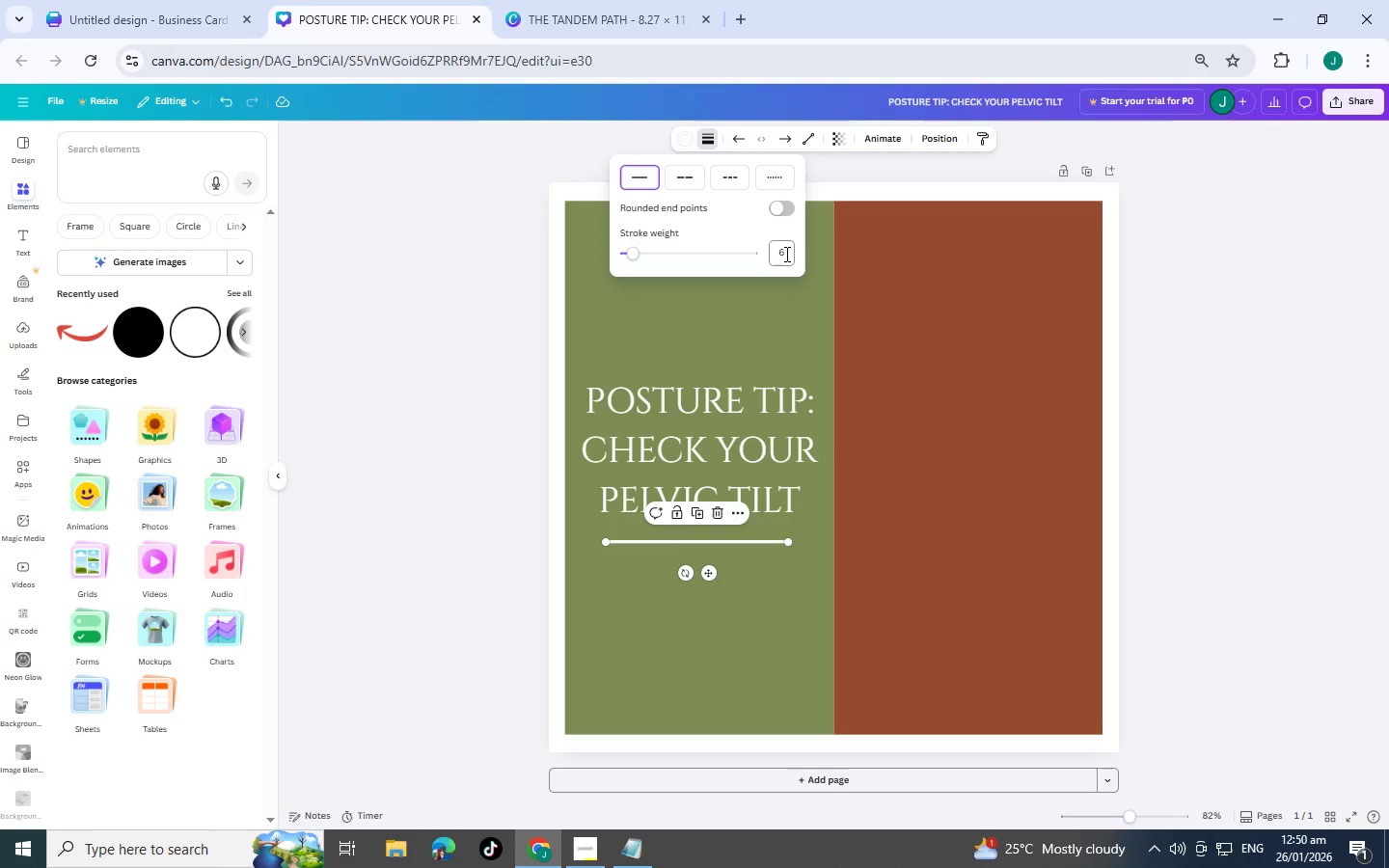 
left_click([785, 254])
 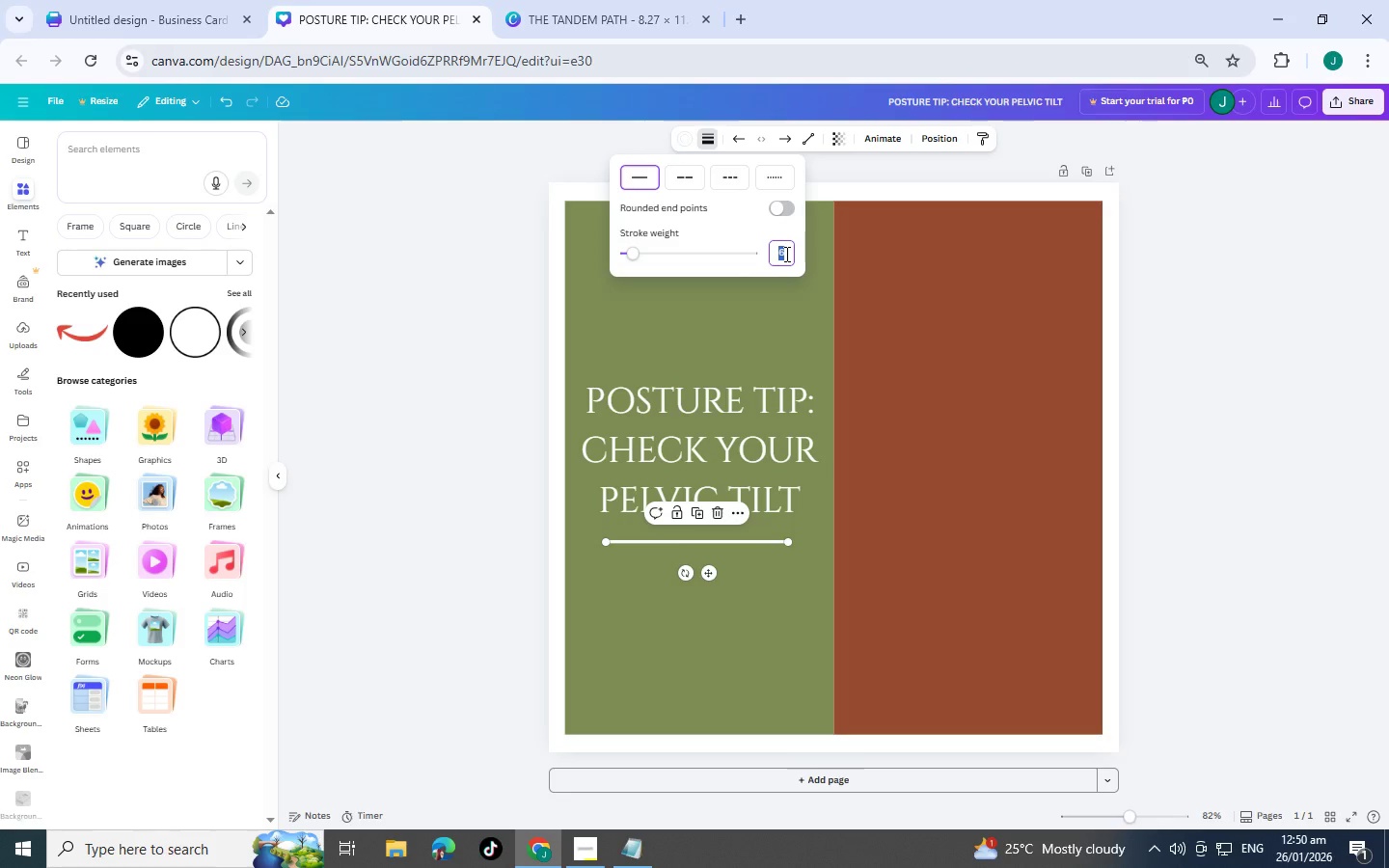 
key(Backspace)
 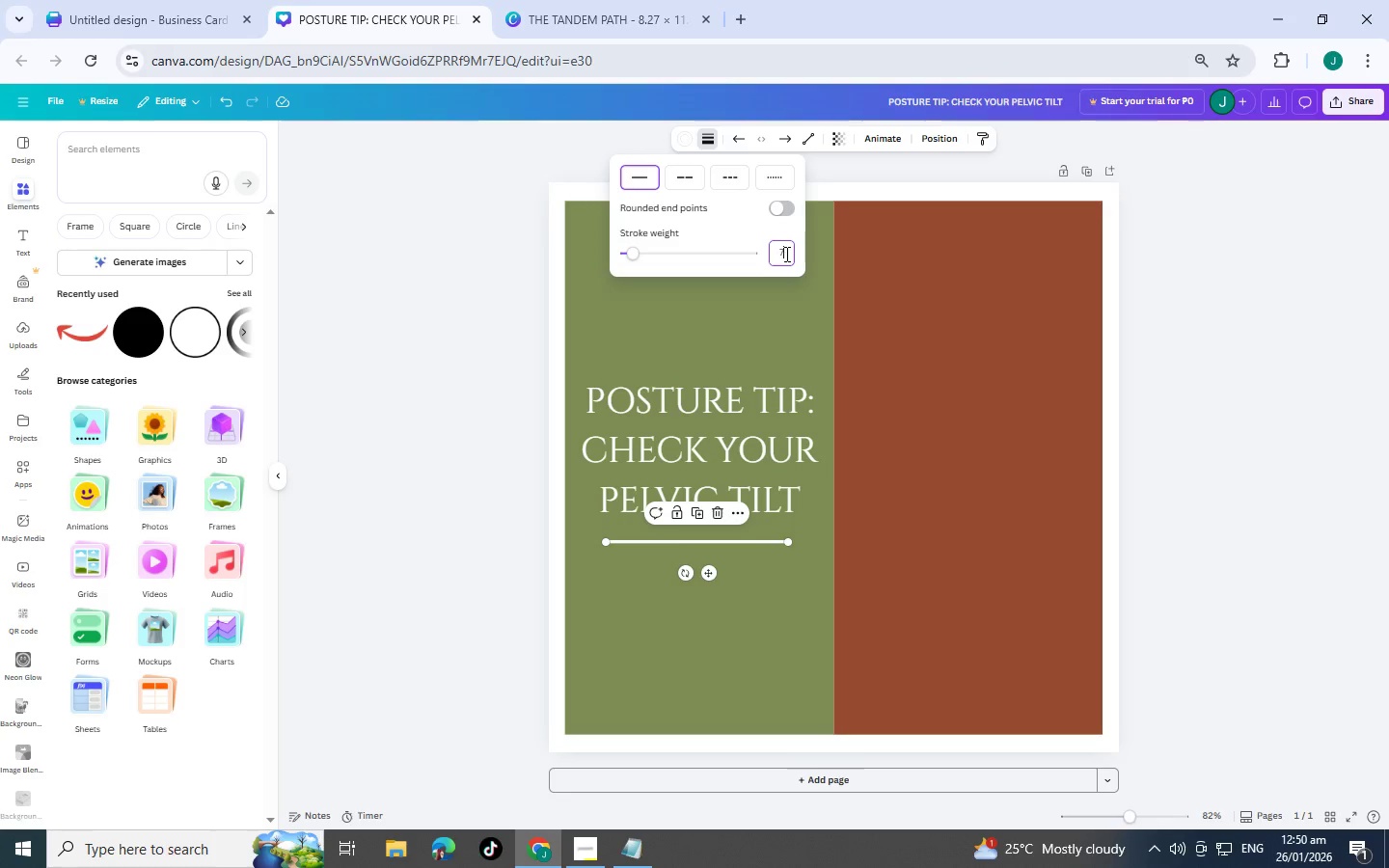 
key(7)
 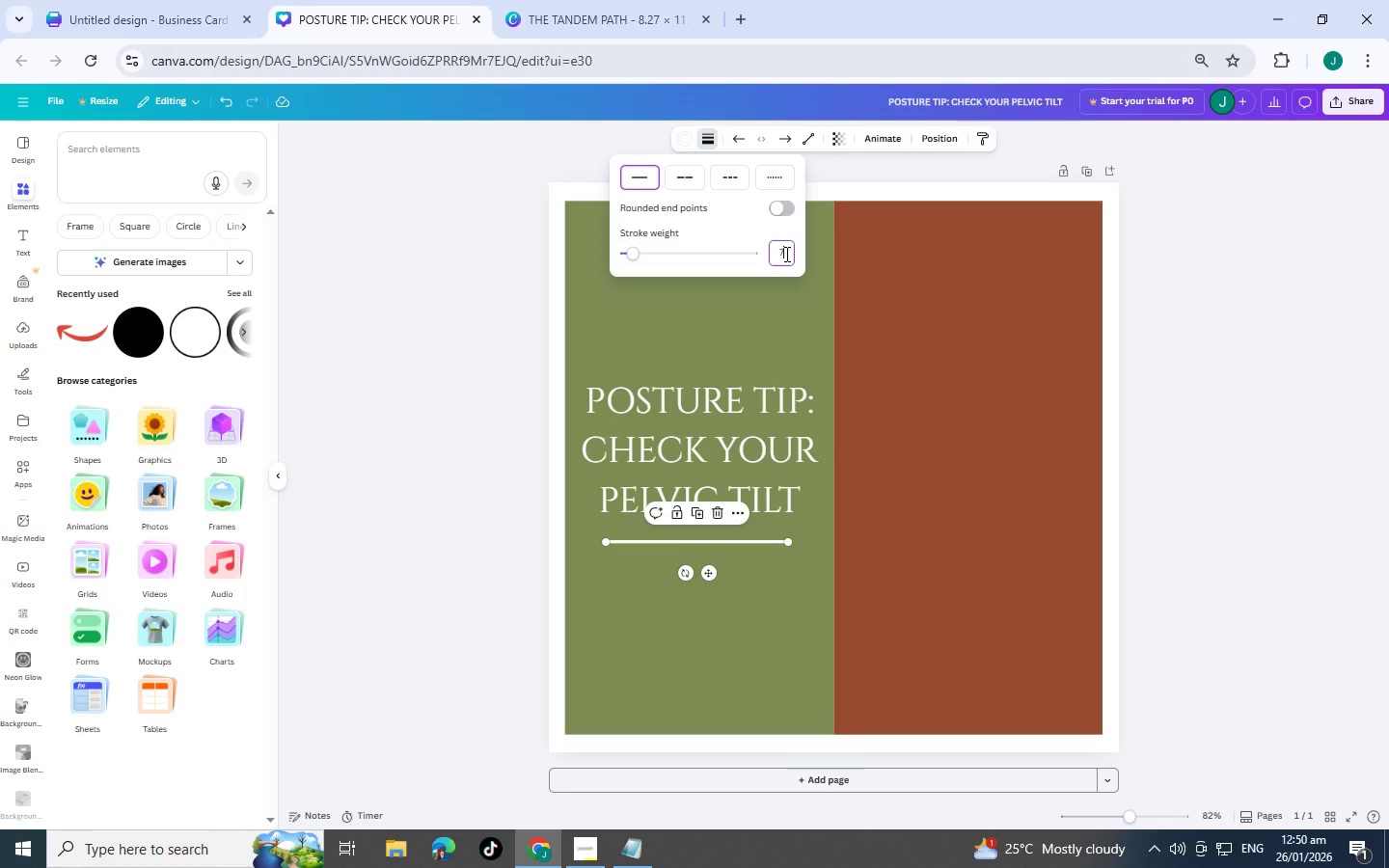 
key(Enter)
 